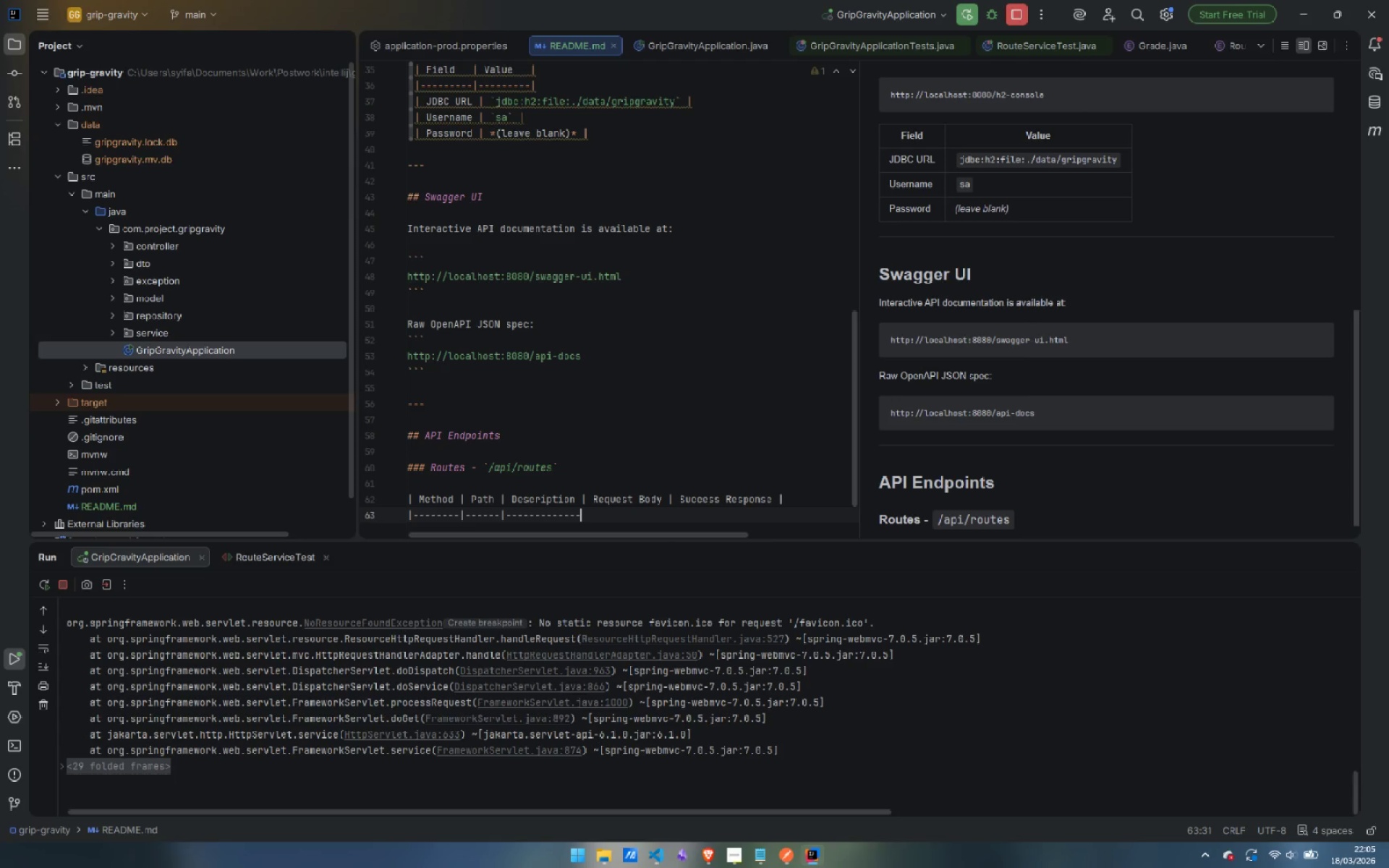 
key(Shift+Backslash)
 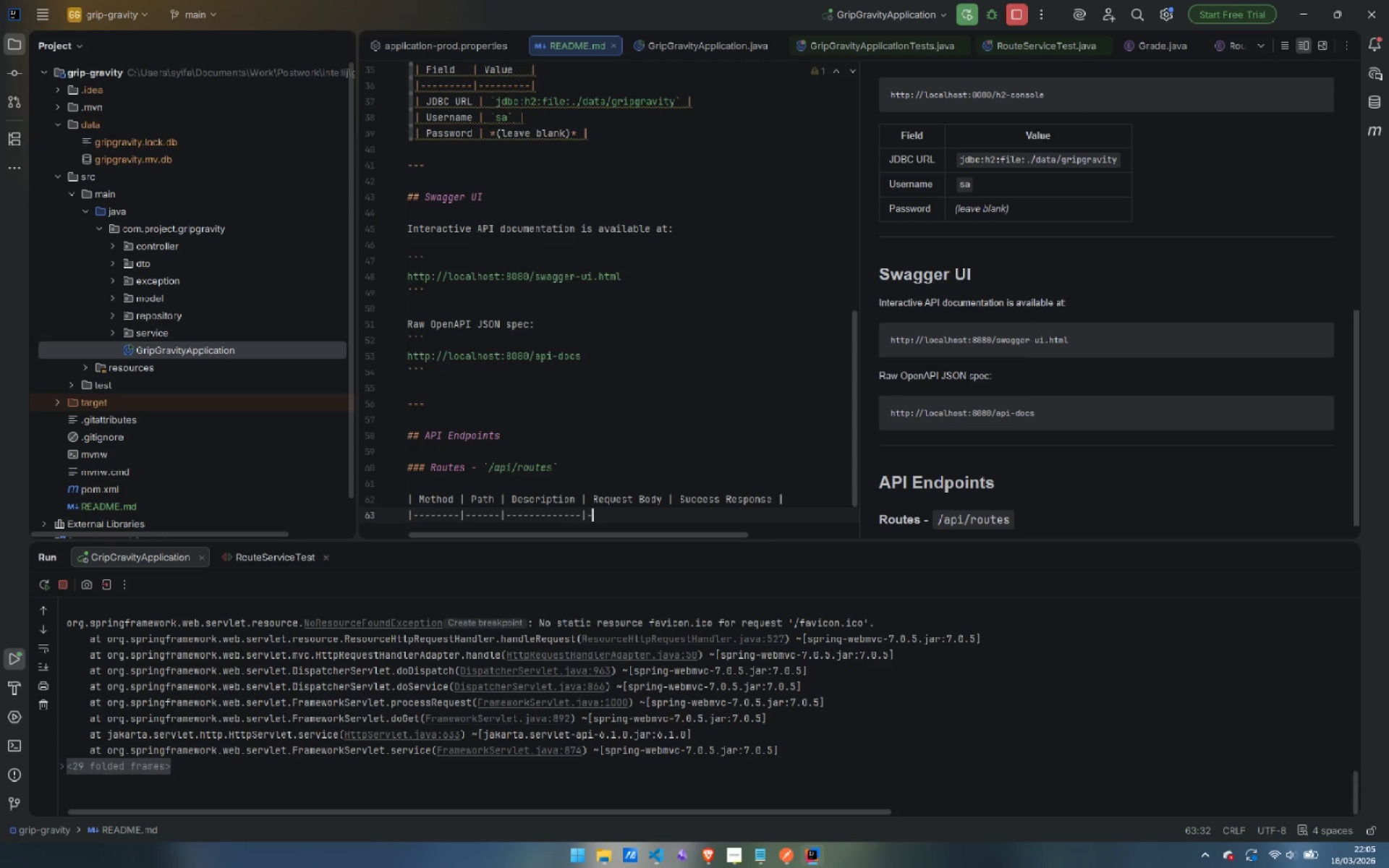 
key(Minus)
 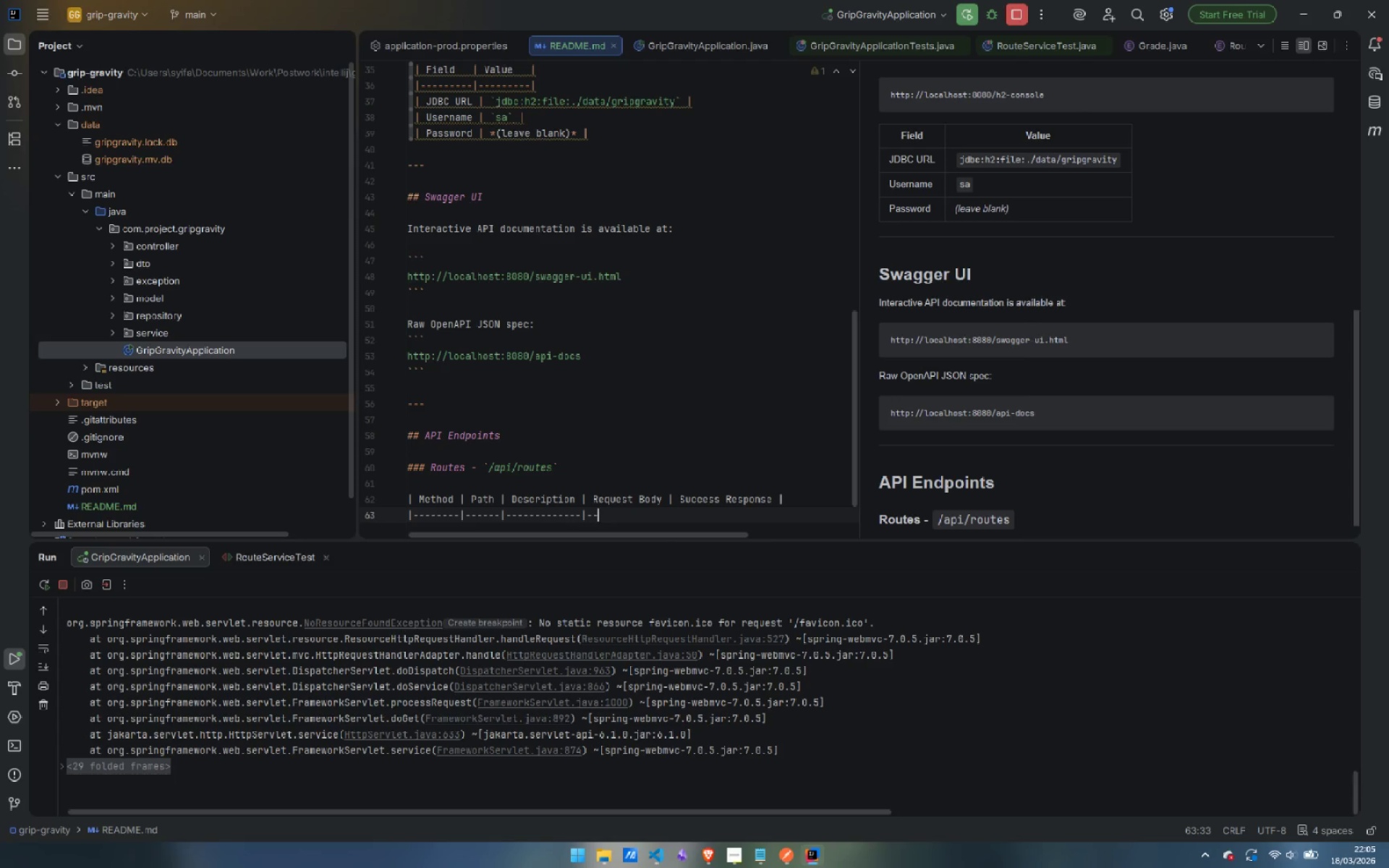 
key(Minus)
 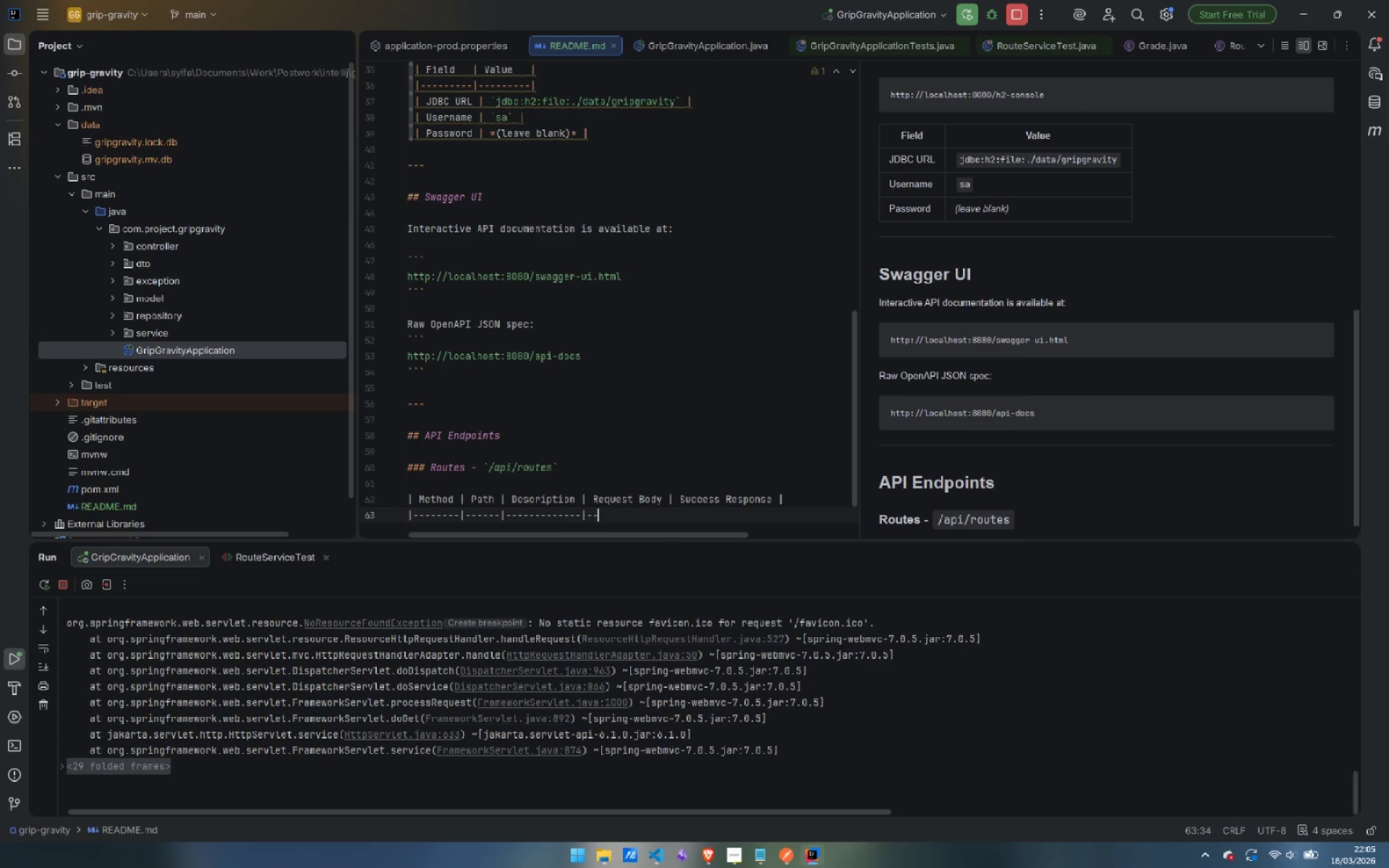 
key(Minus)
 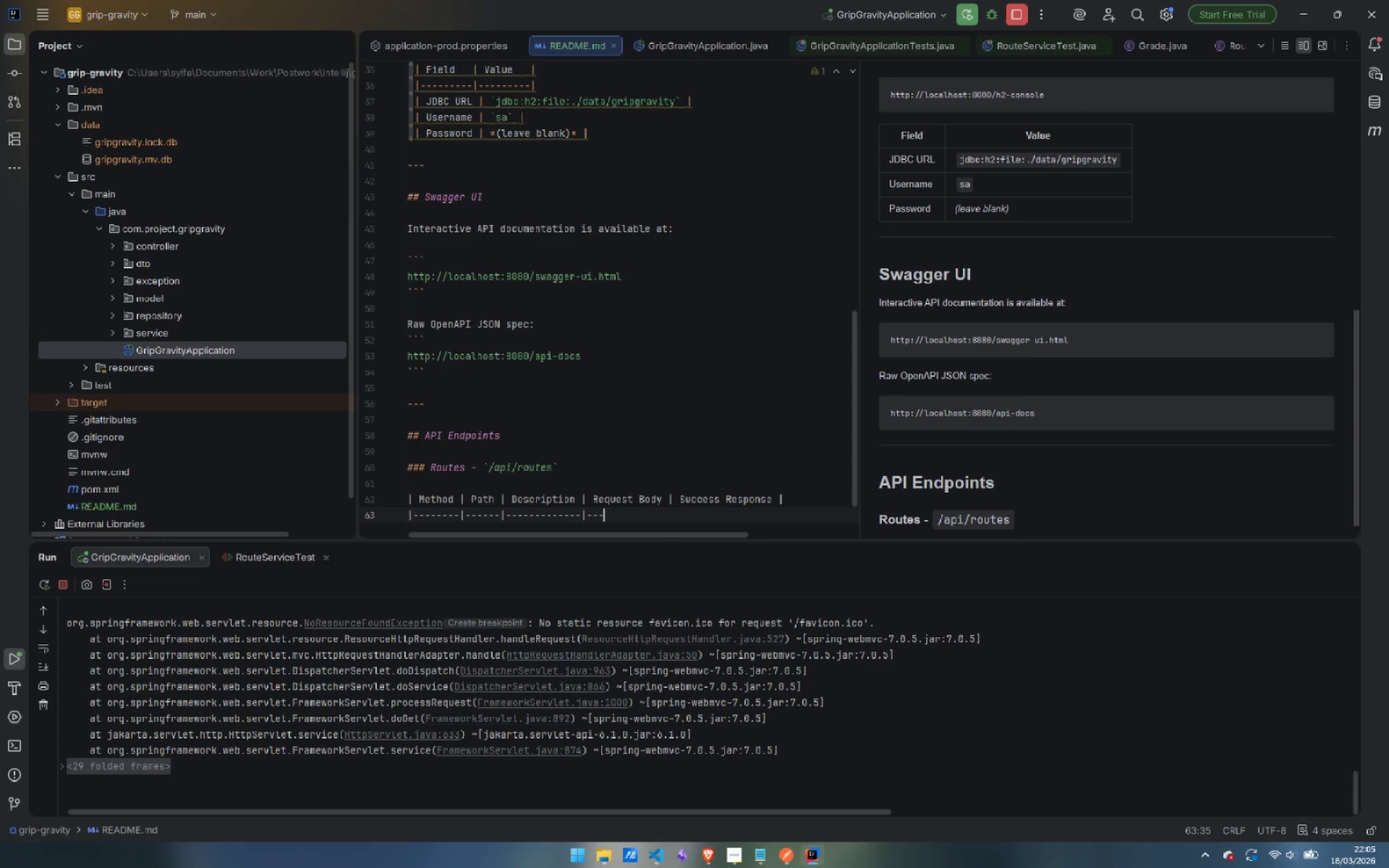 
key(Minus)
 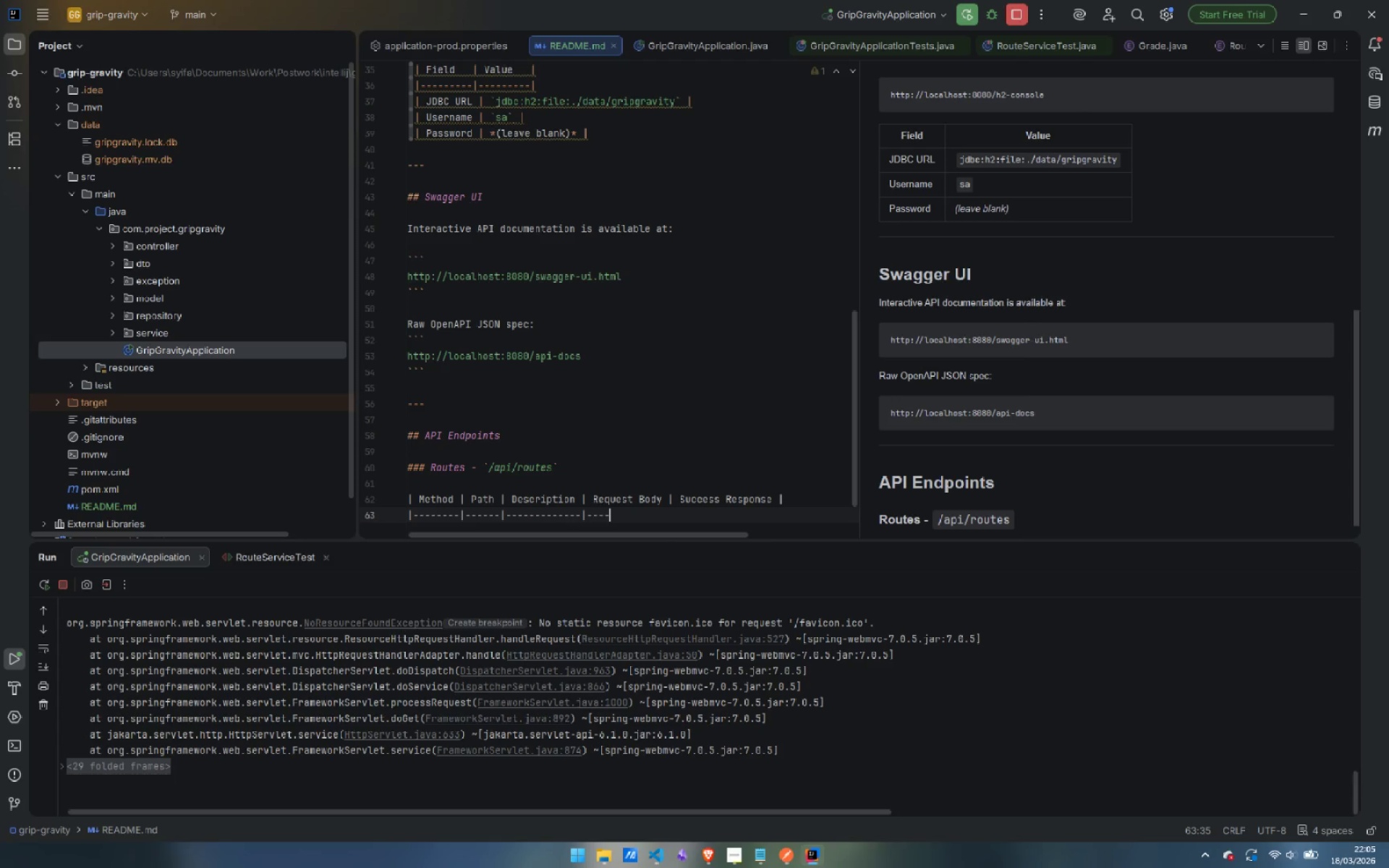 
key(Minus)
 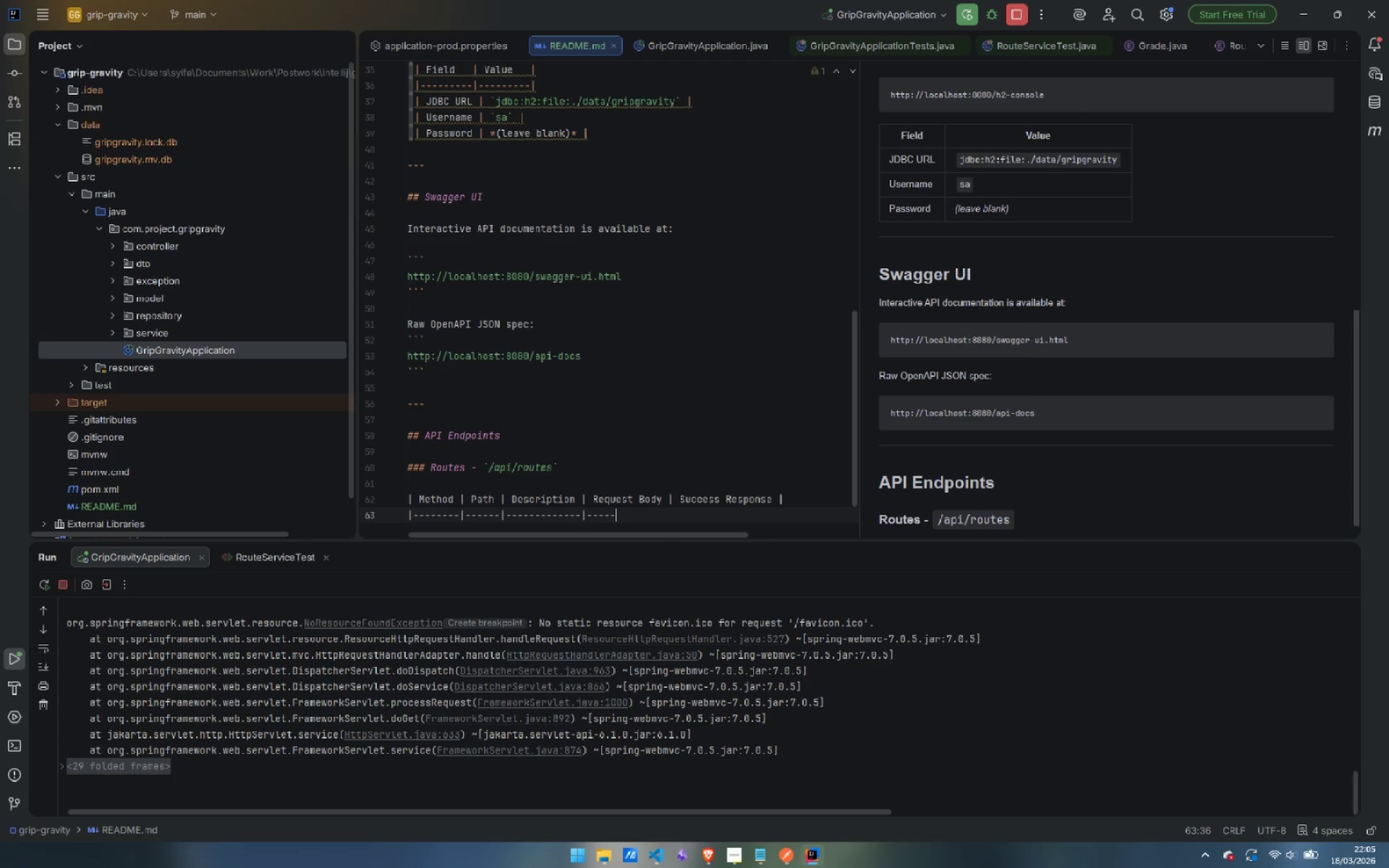 
key(Minus)
 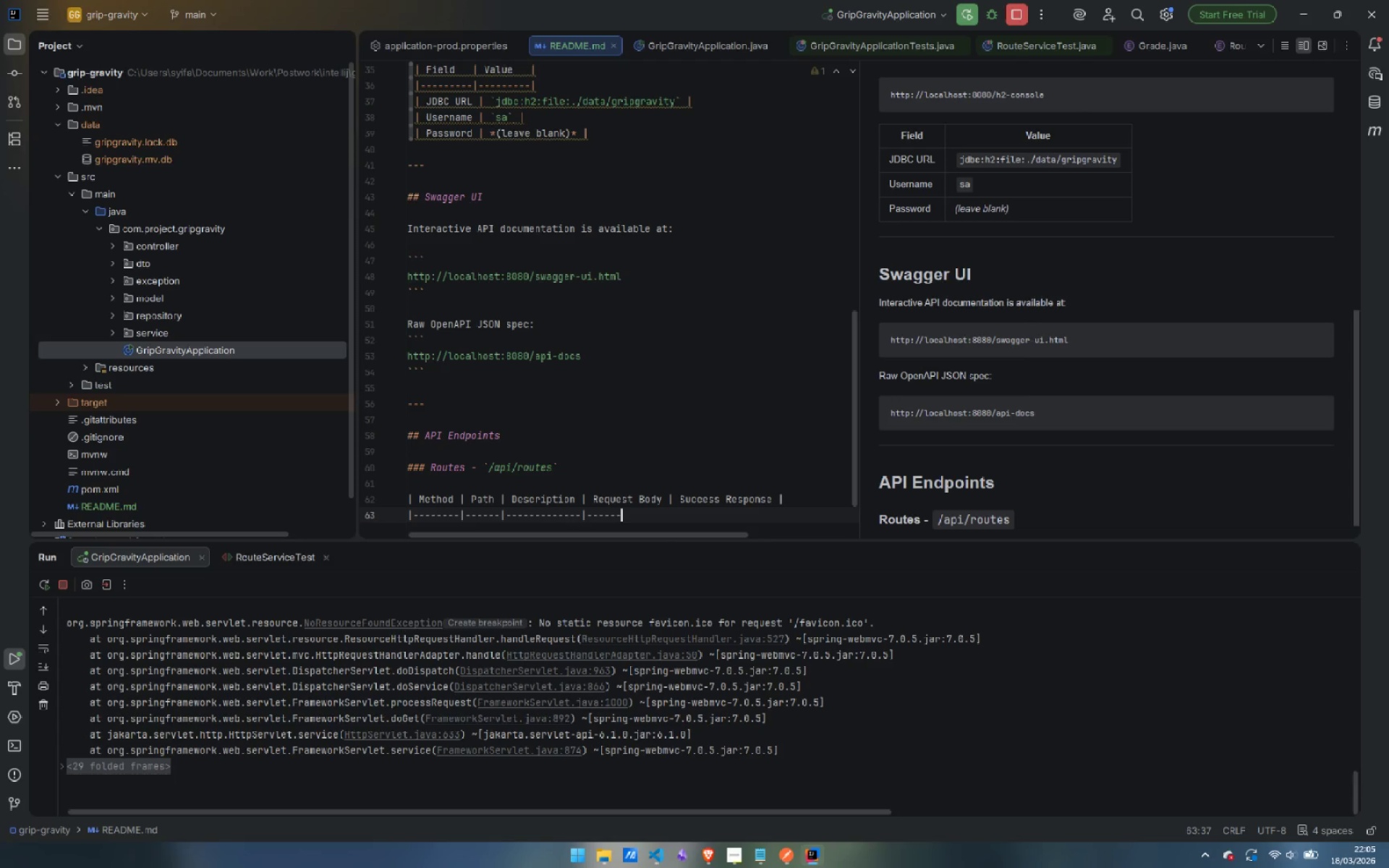 
key(Minus)
 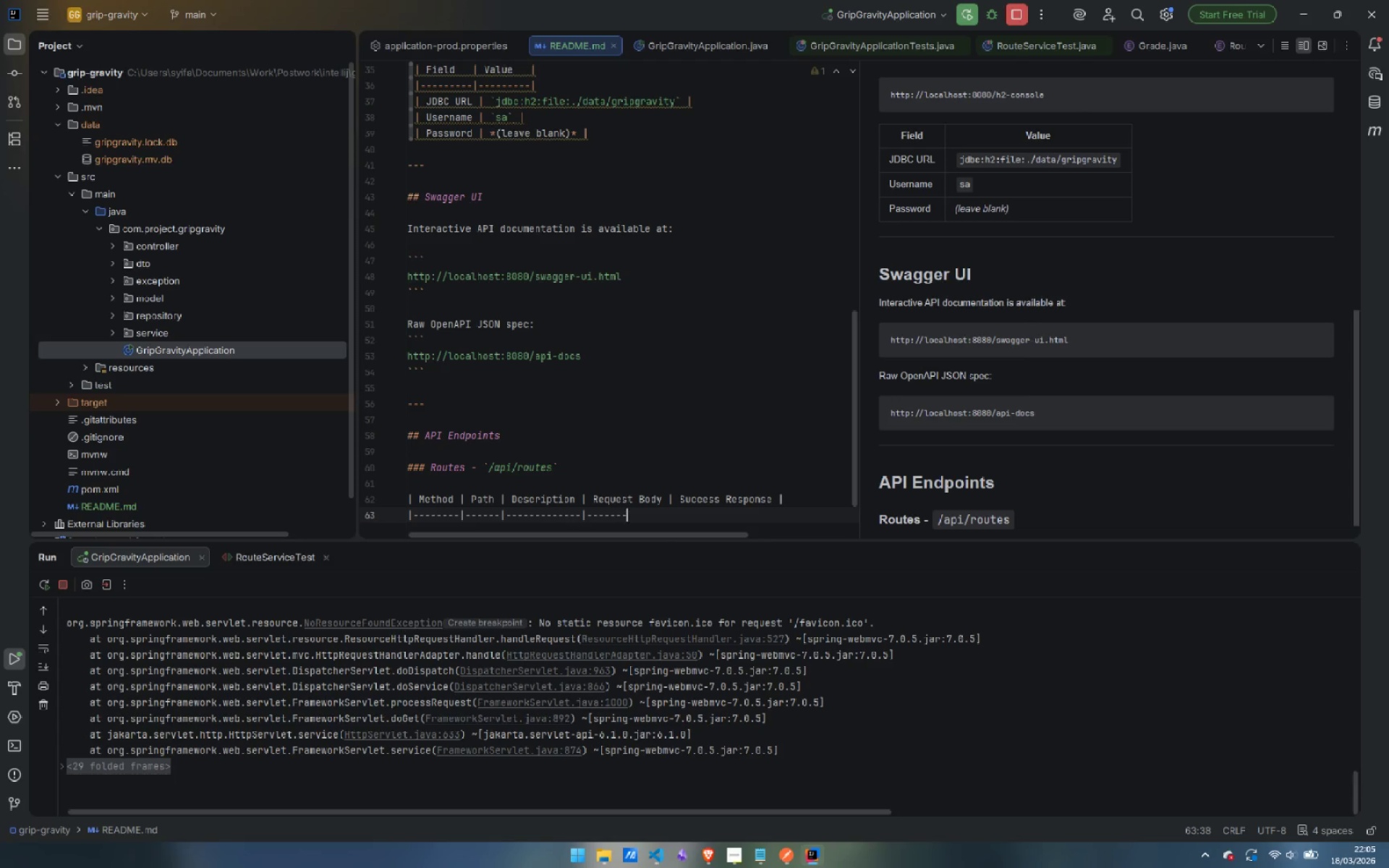 
key(Minus)
 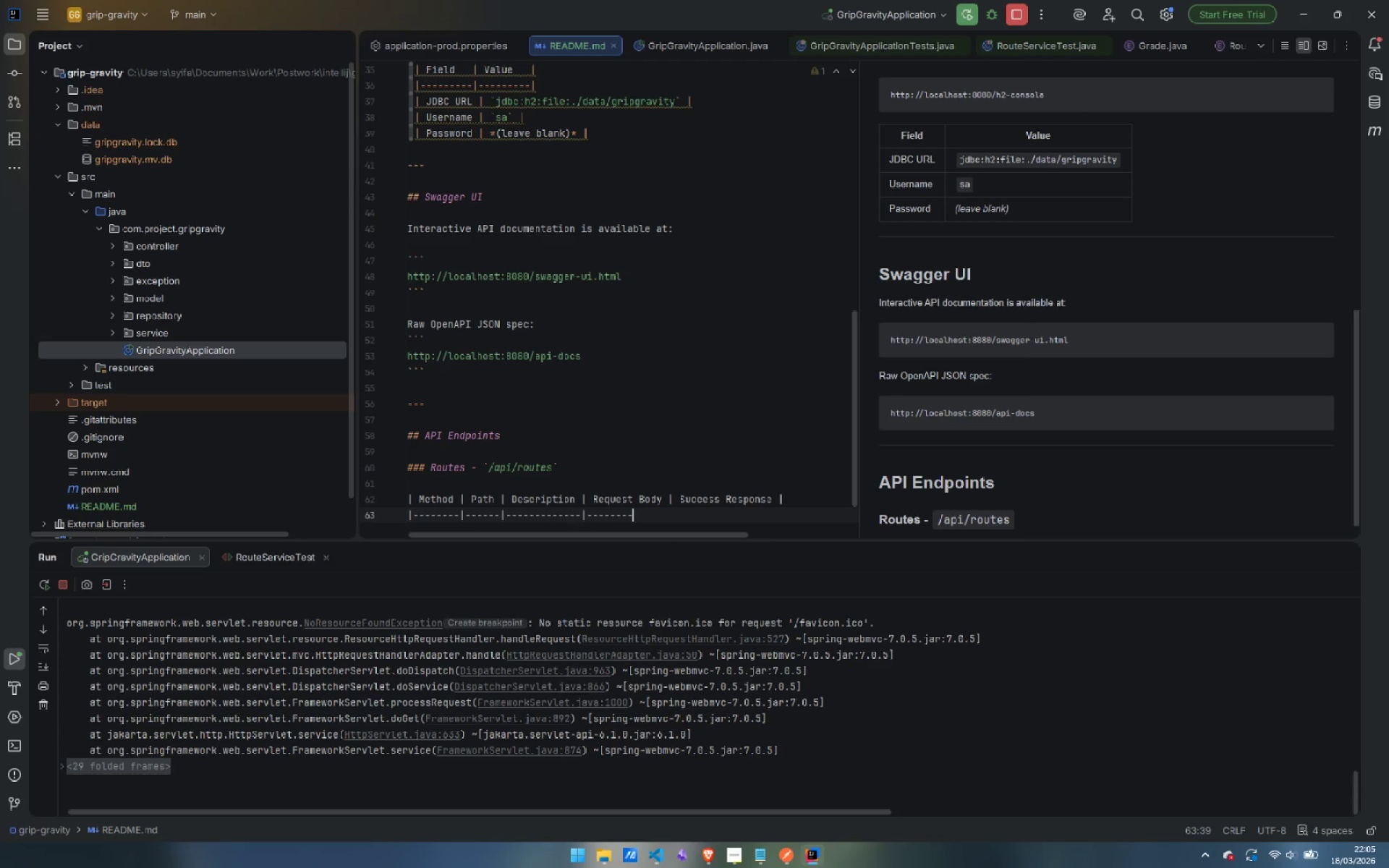 
key(Minus)
 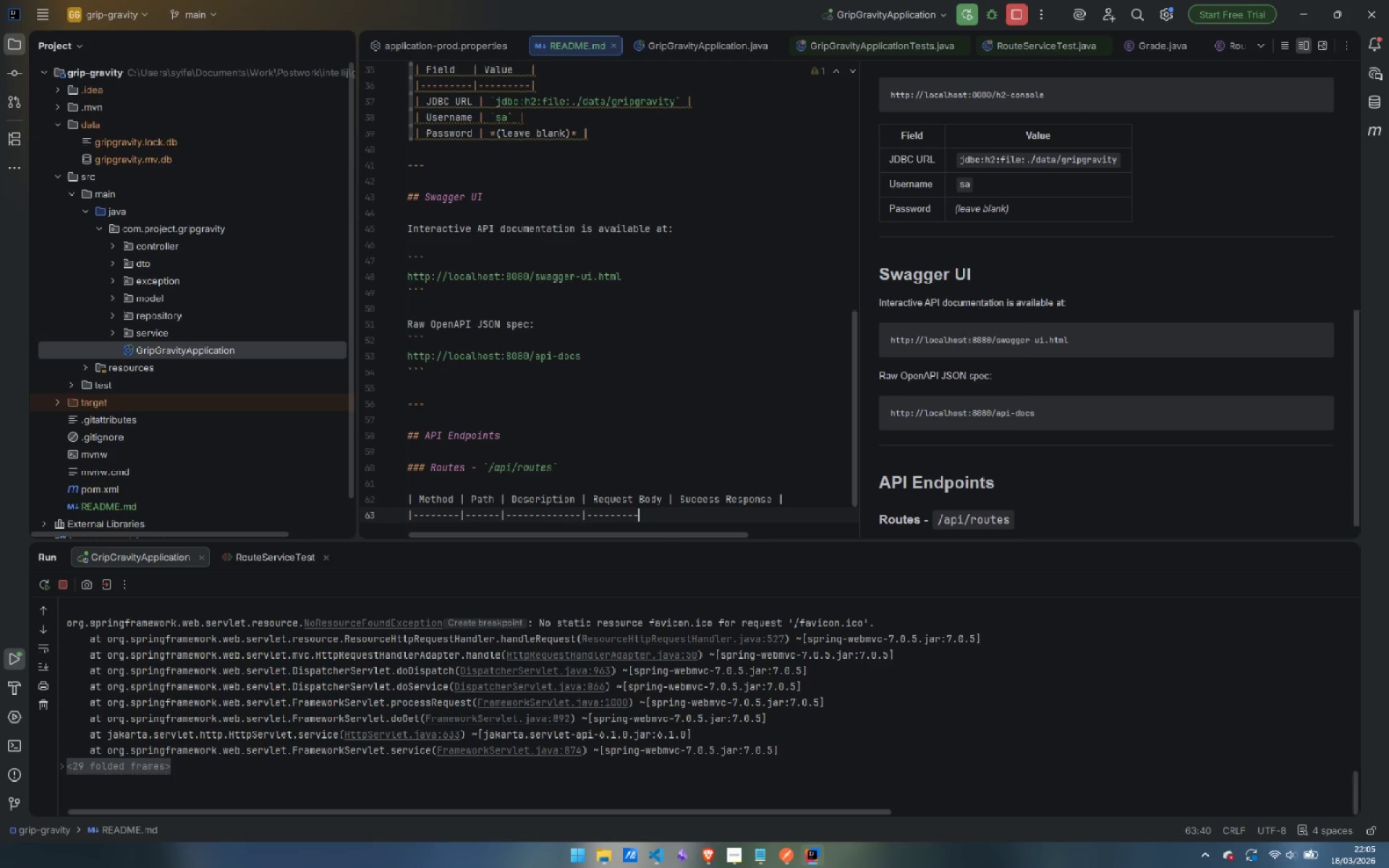 
key(Minus)
 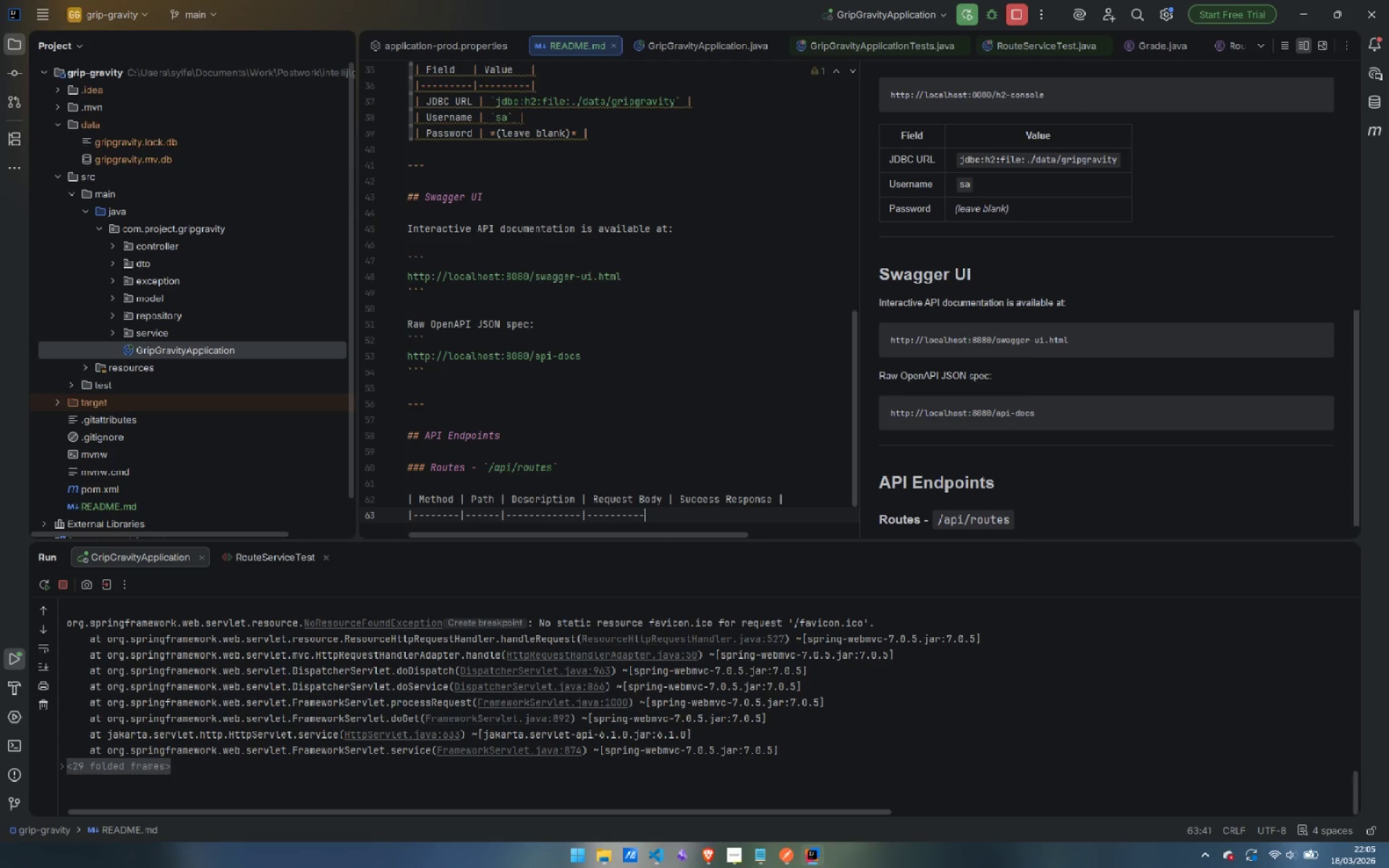 
key(Minus)
 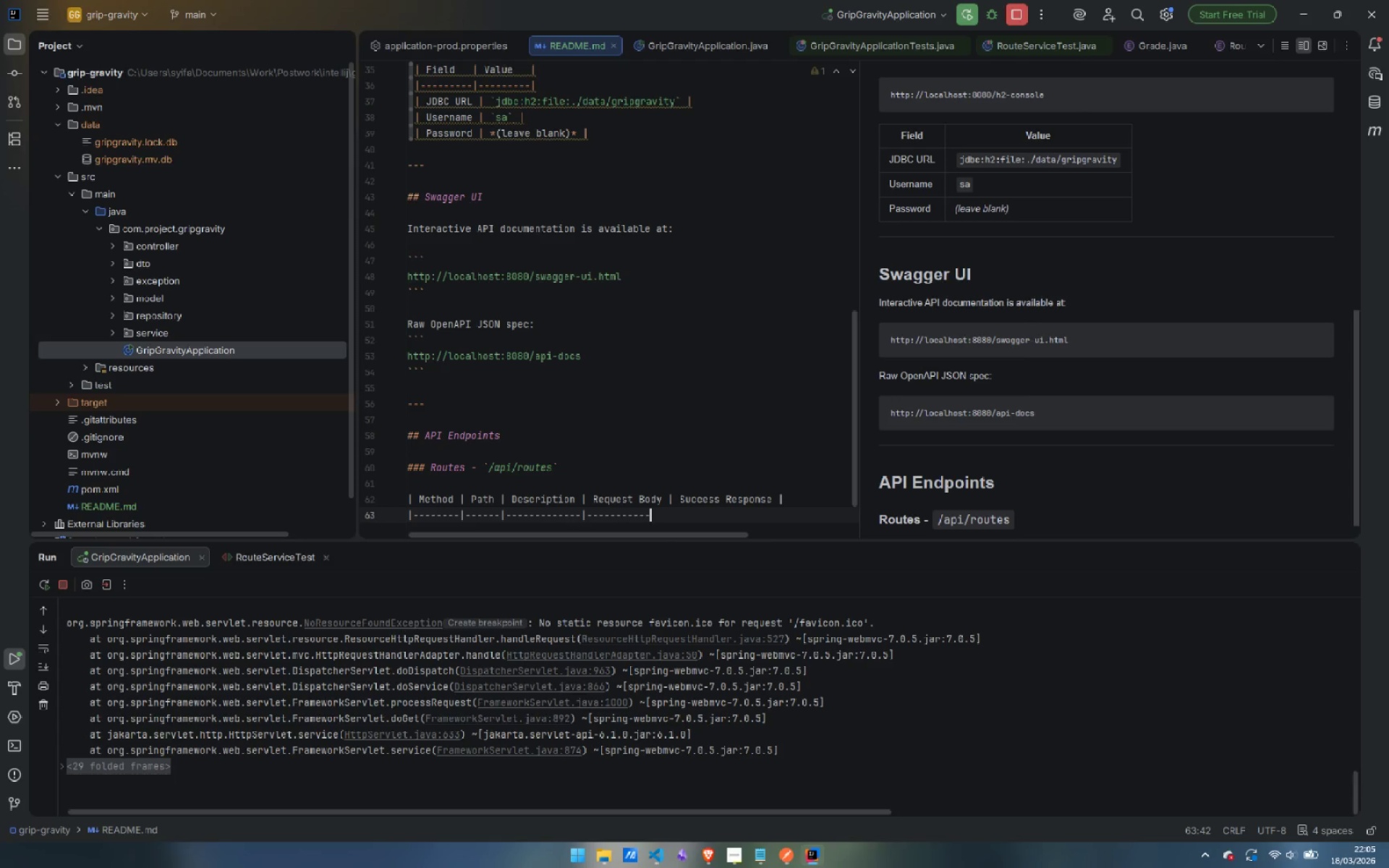 
key(Minus)
 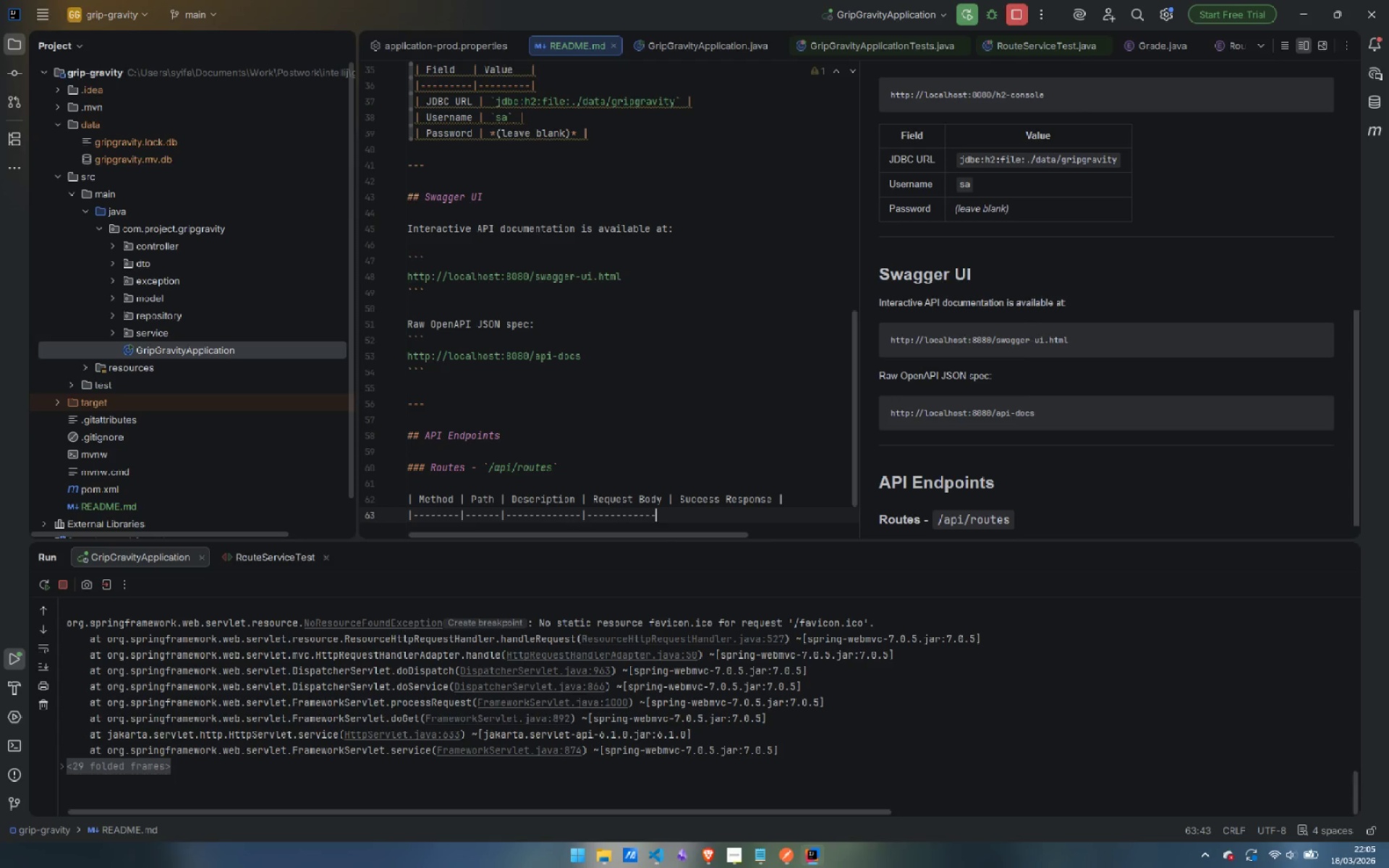 
key(Minus)
 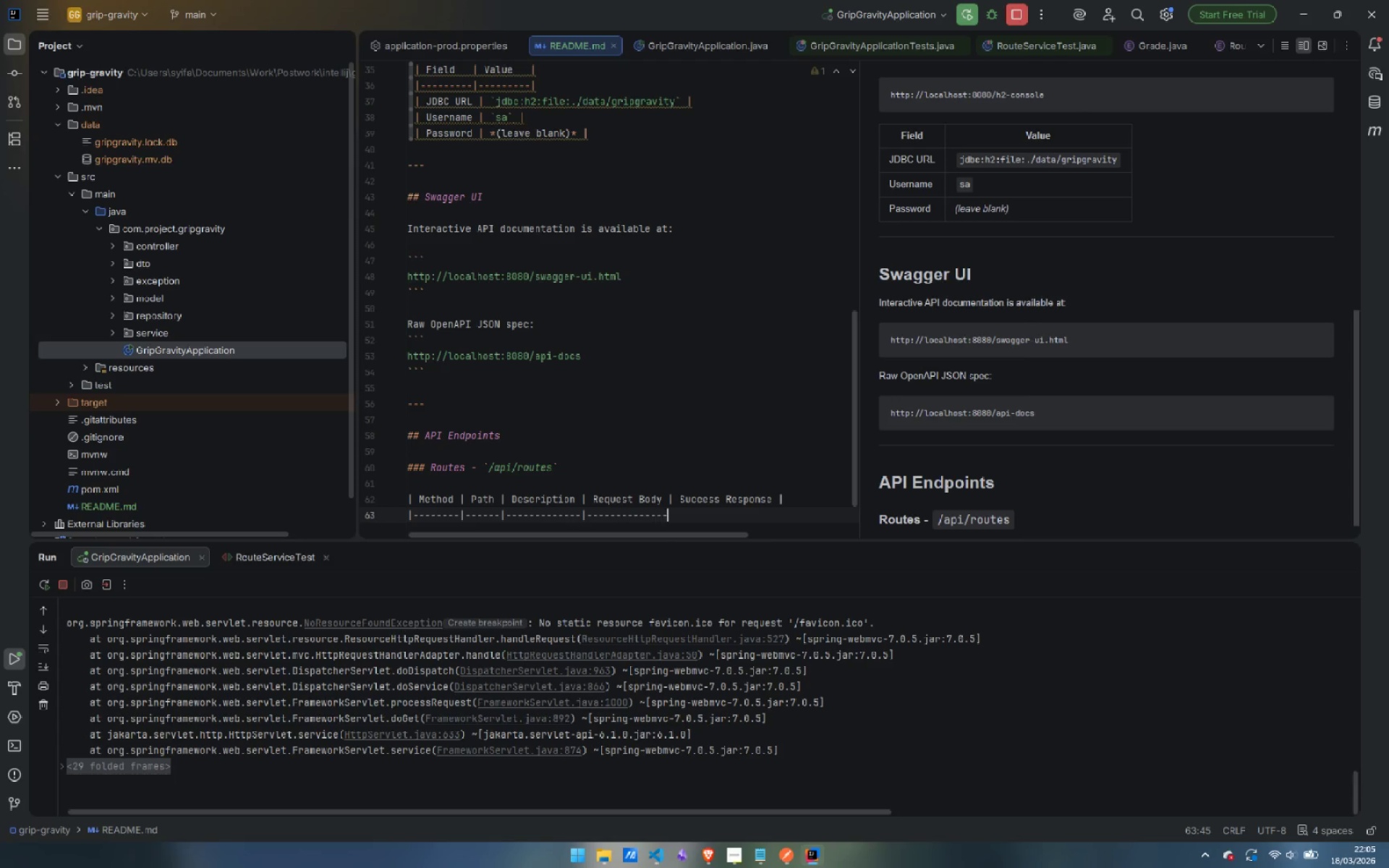 
key(Minus)
 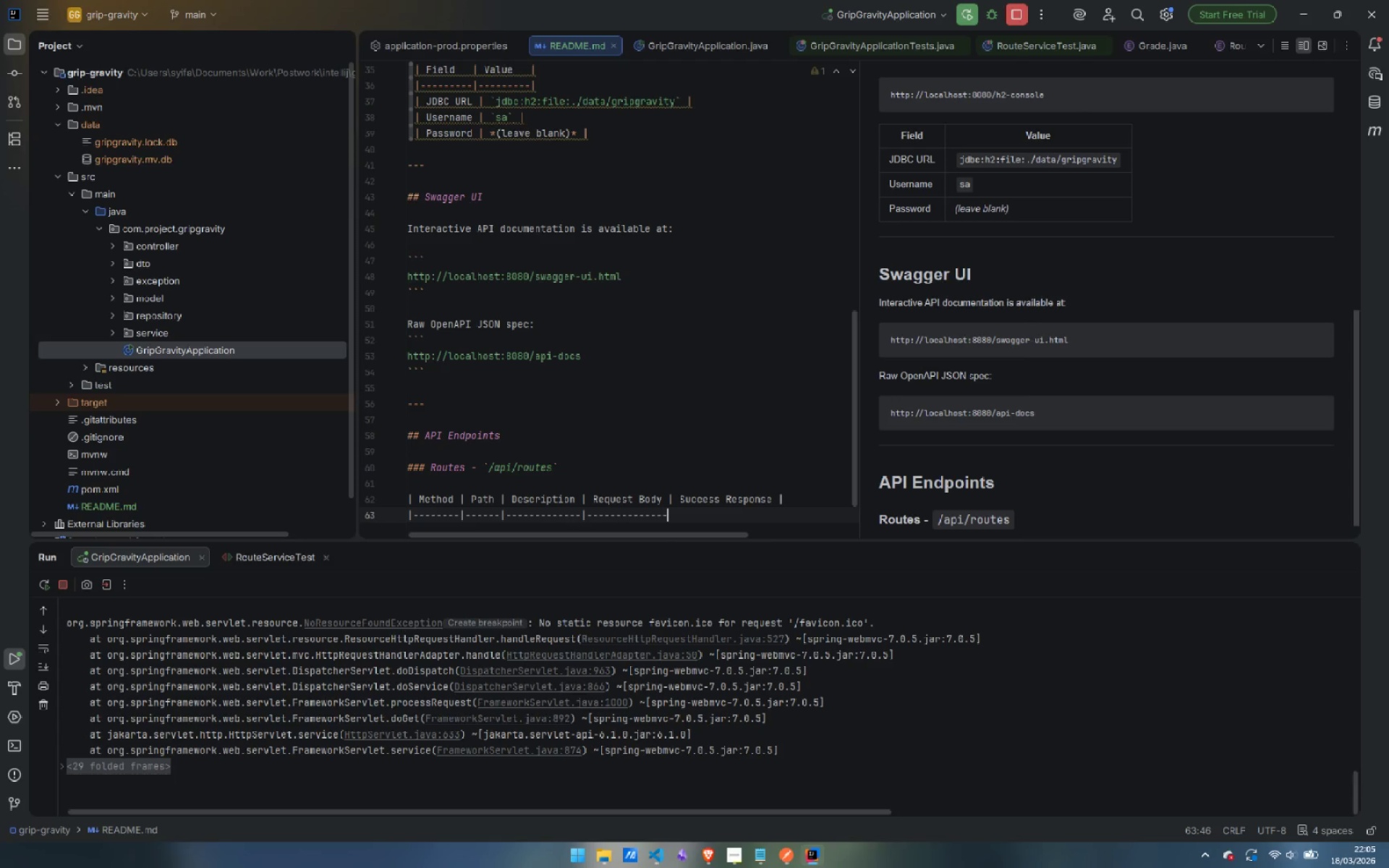 
key(Shift+ShiftLeft)
 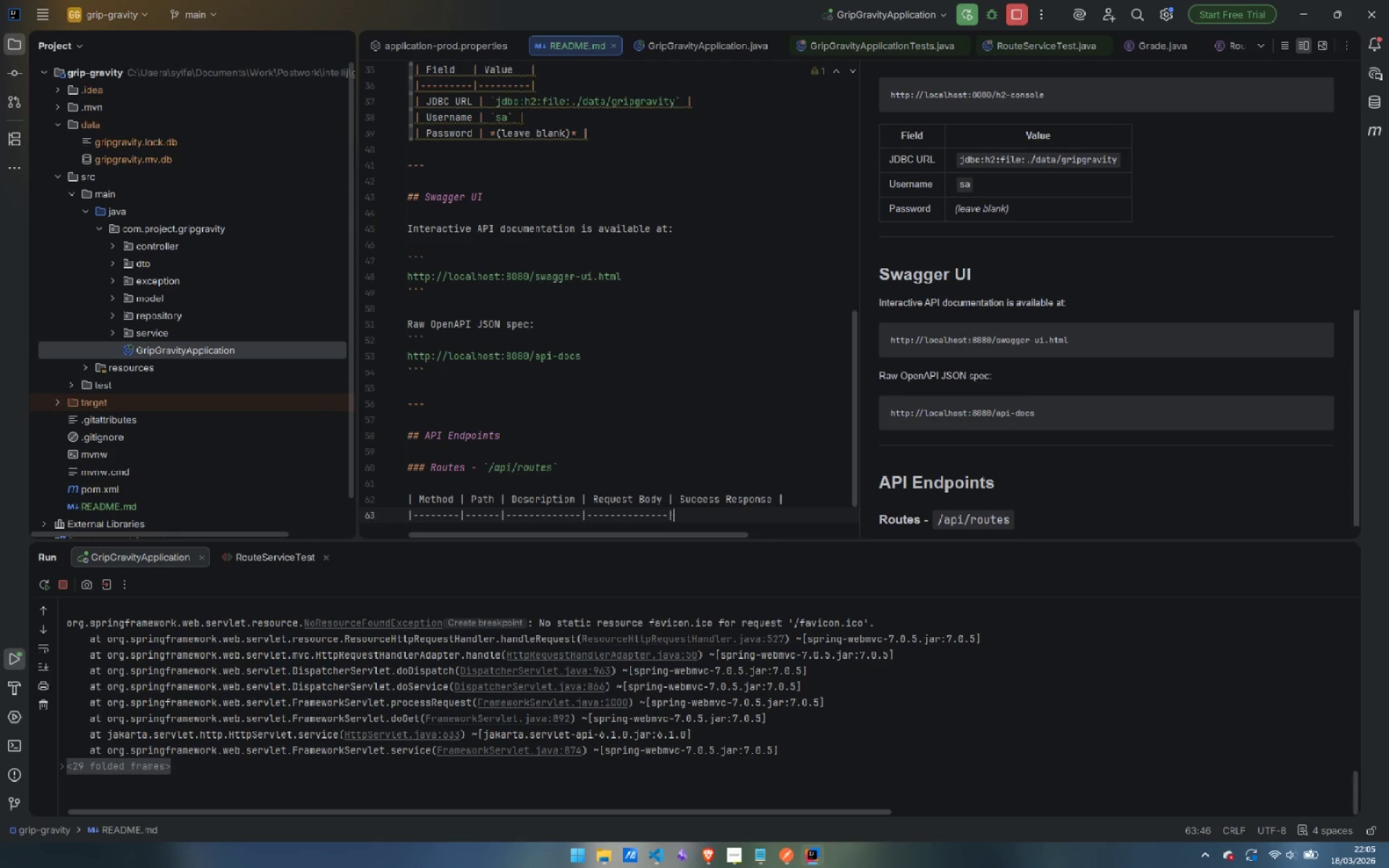 
key(Shift+Backslash)
 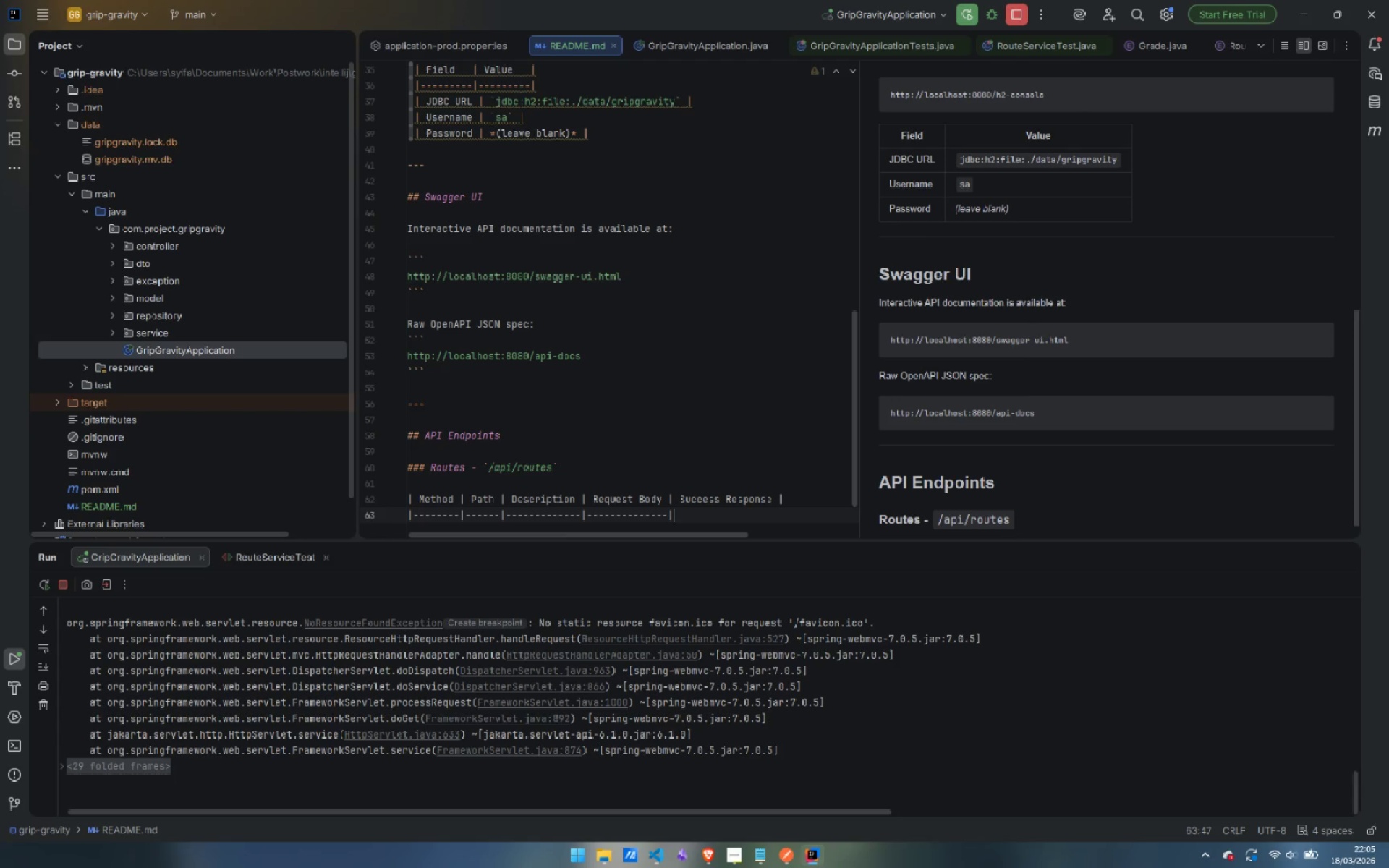 
key(Minus)
 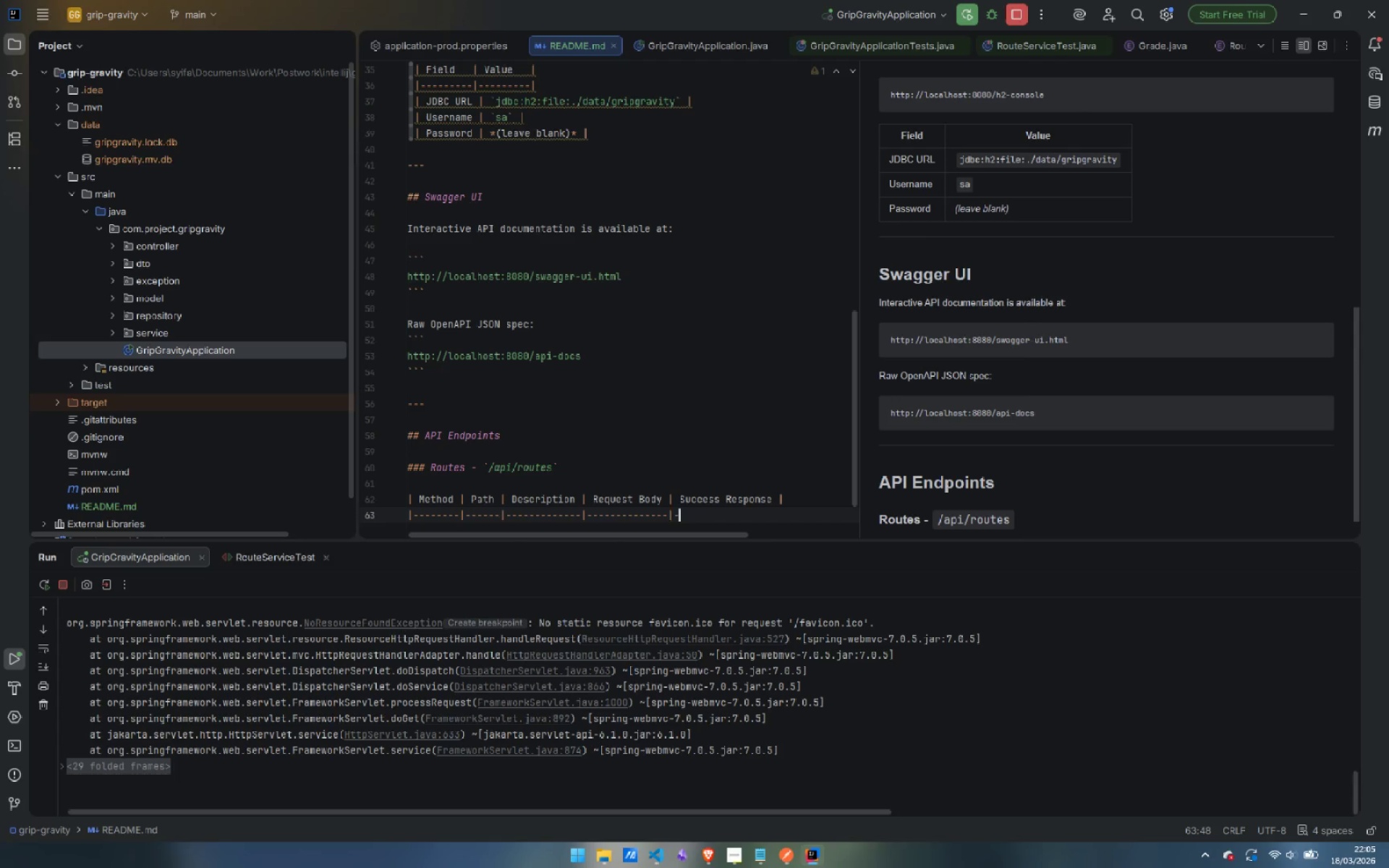 
key(Minus)
 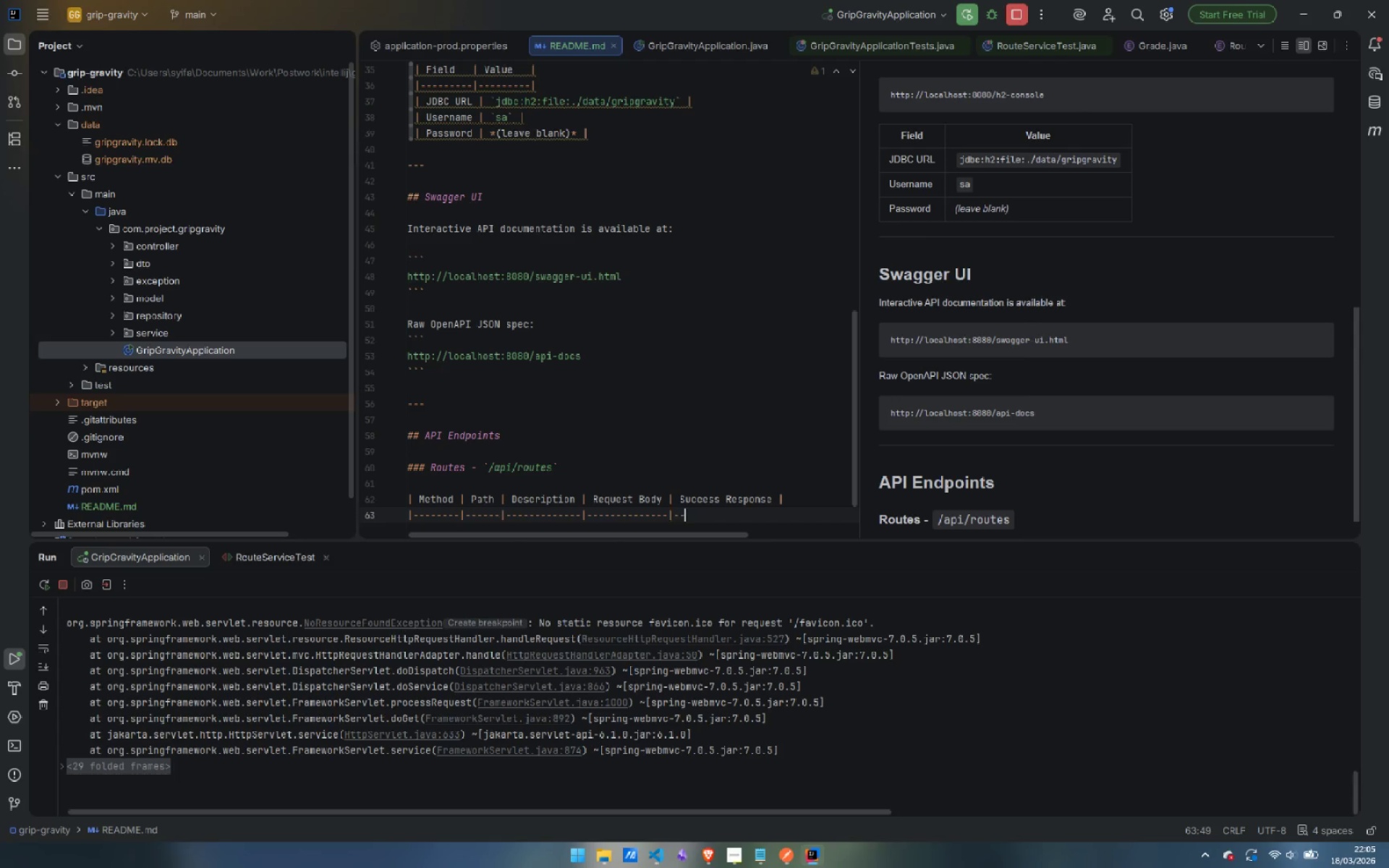 
key(Minus)
 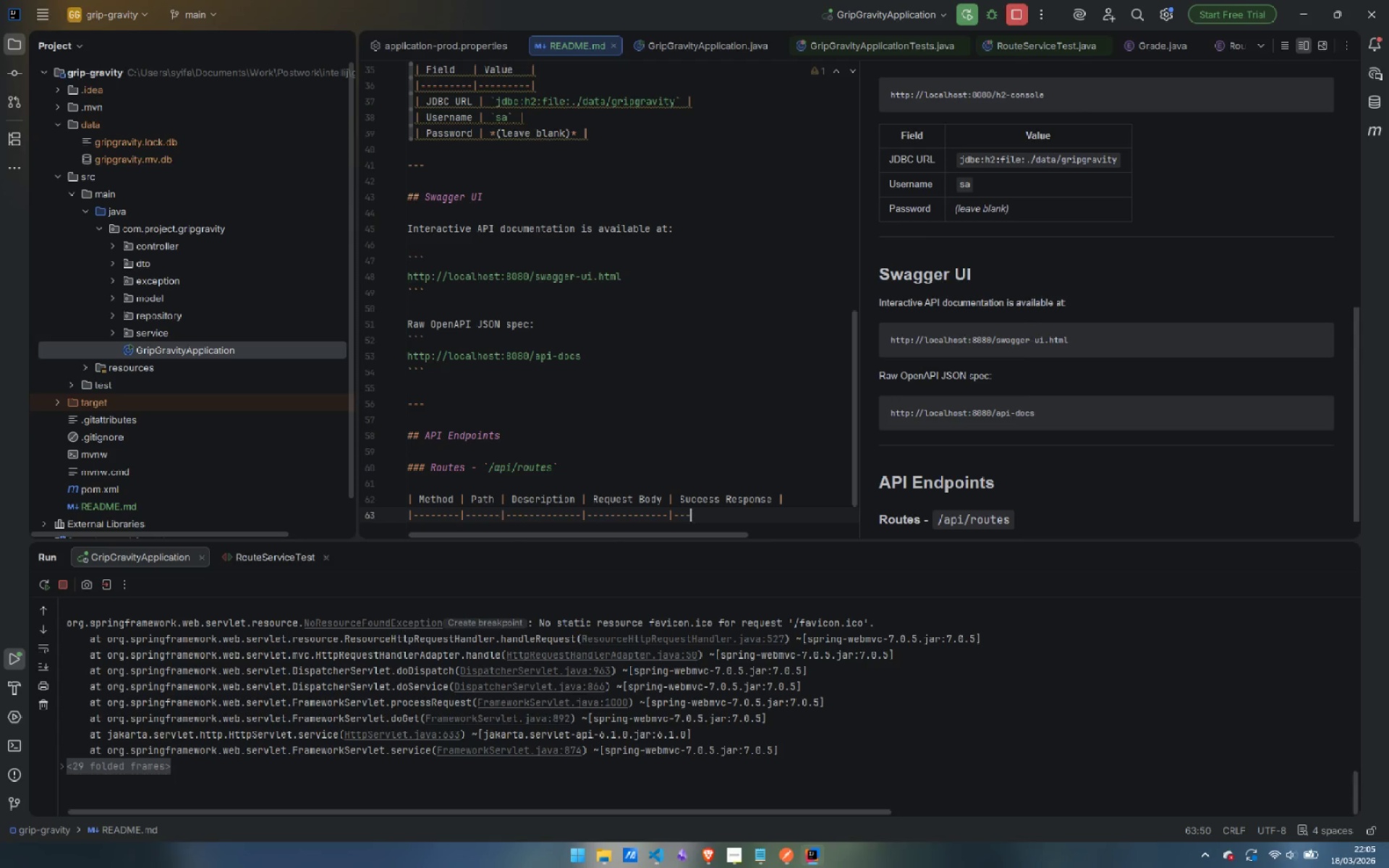 
key(Minus)
 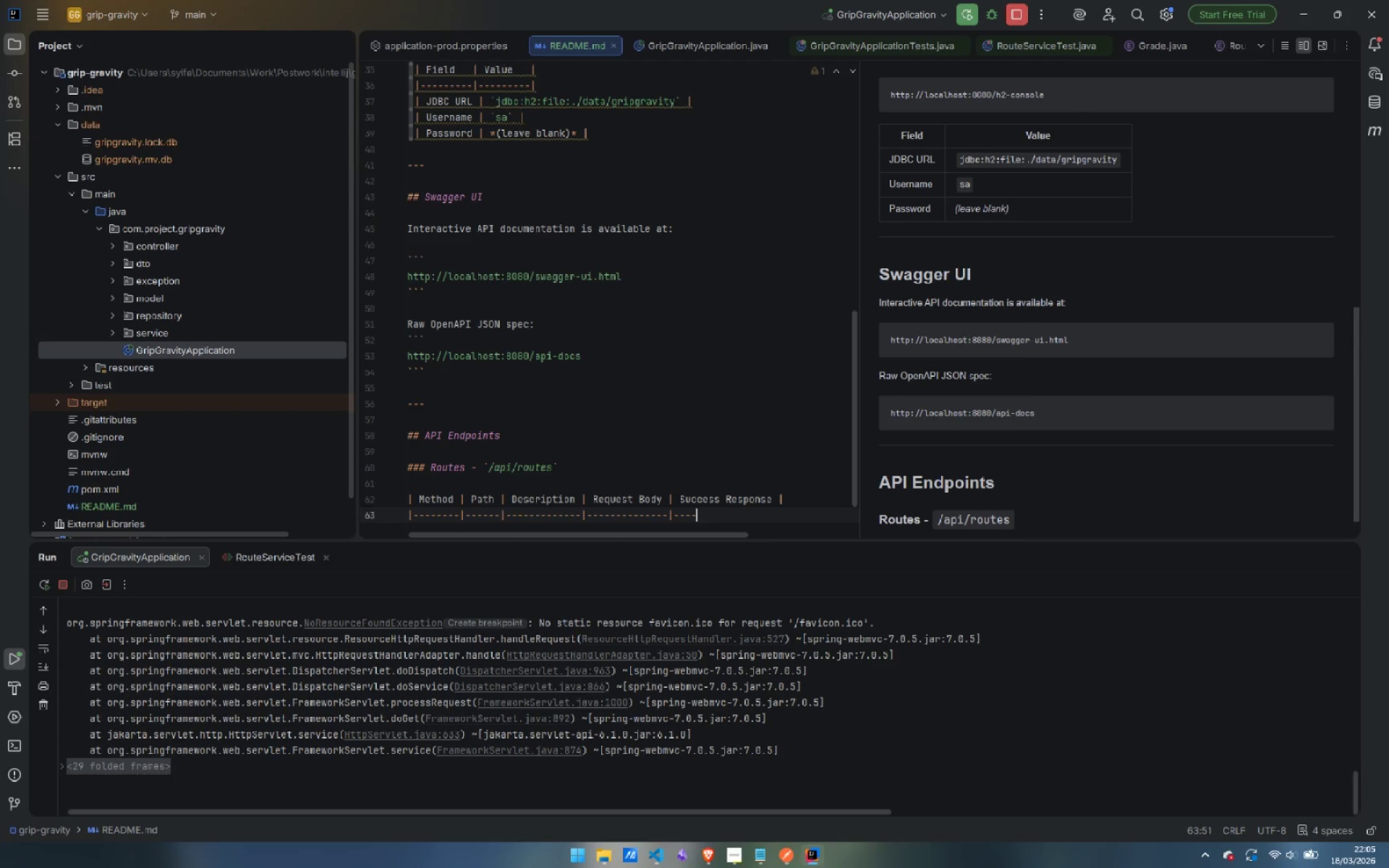 
key(Minus)
 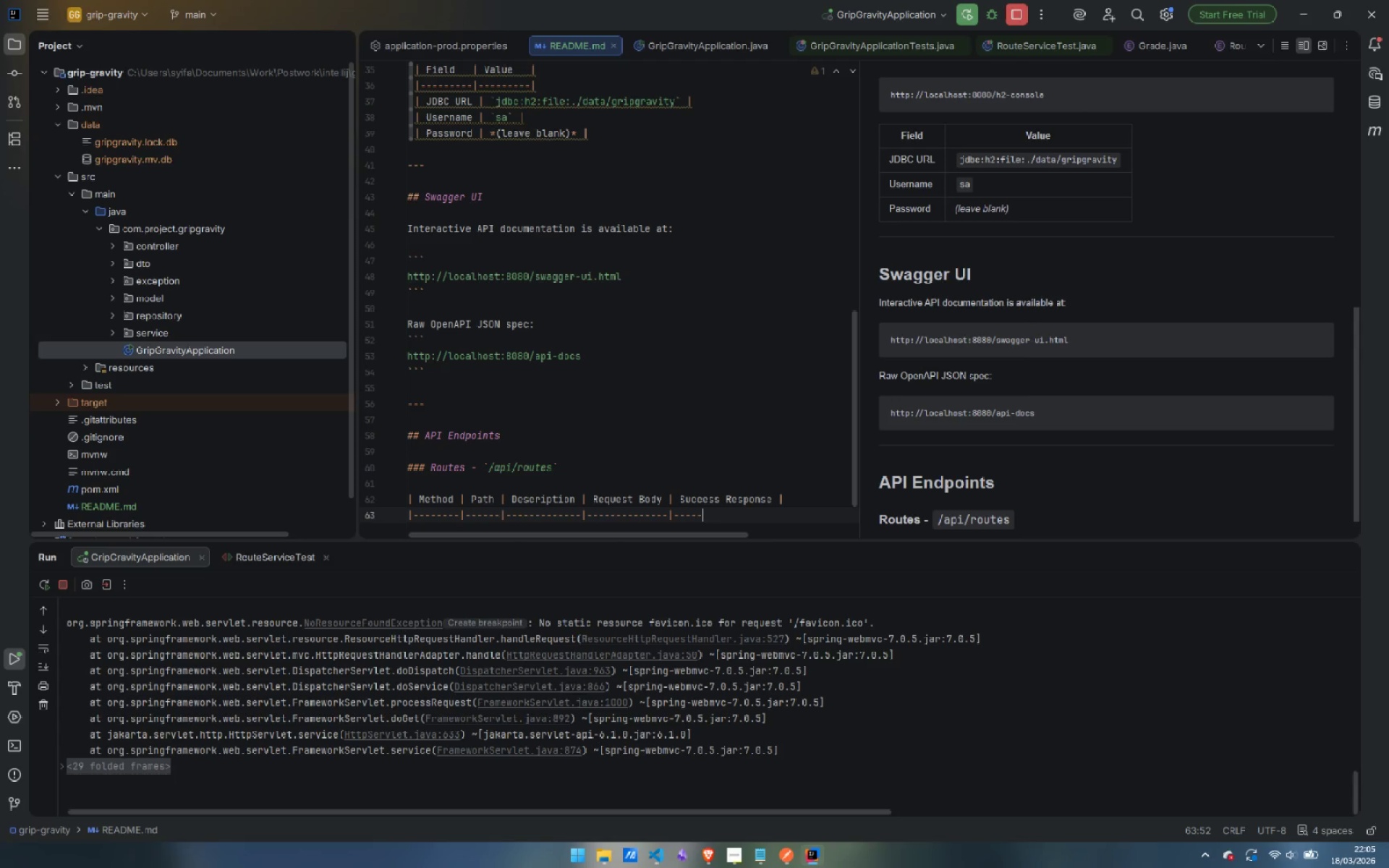 
key(Minus)
 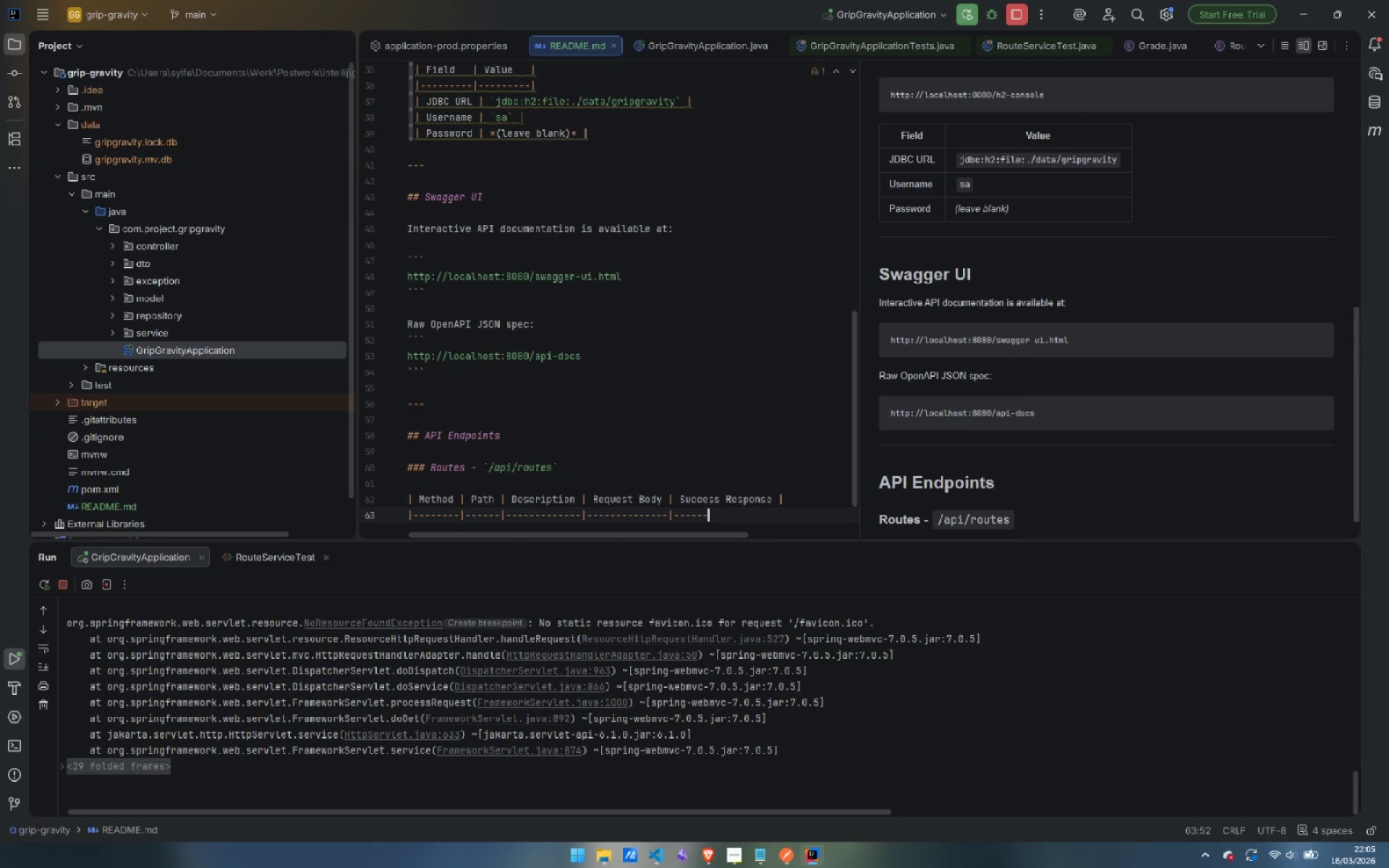 
key(Minus)
 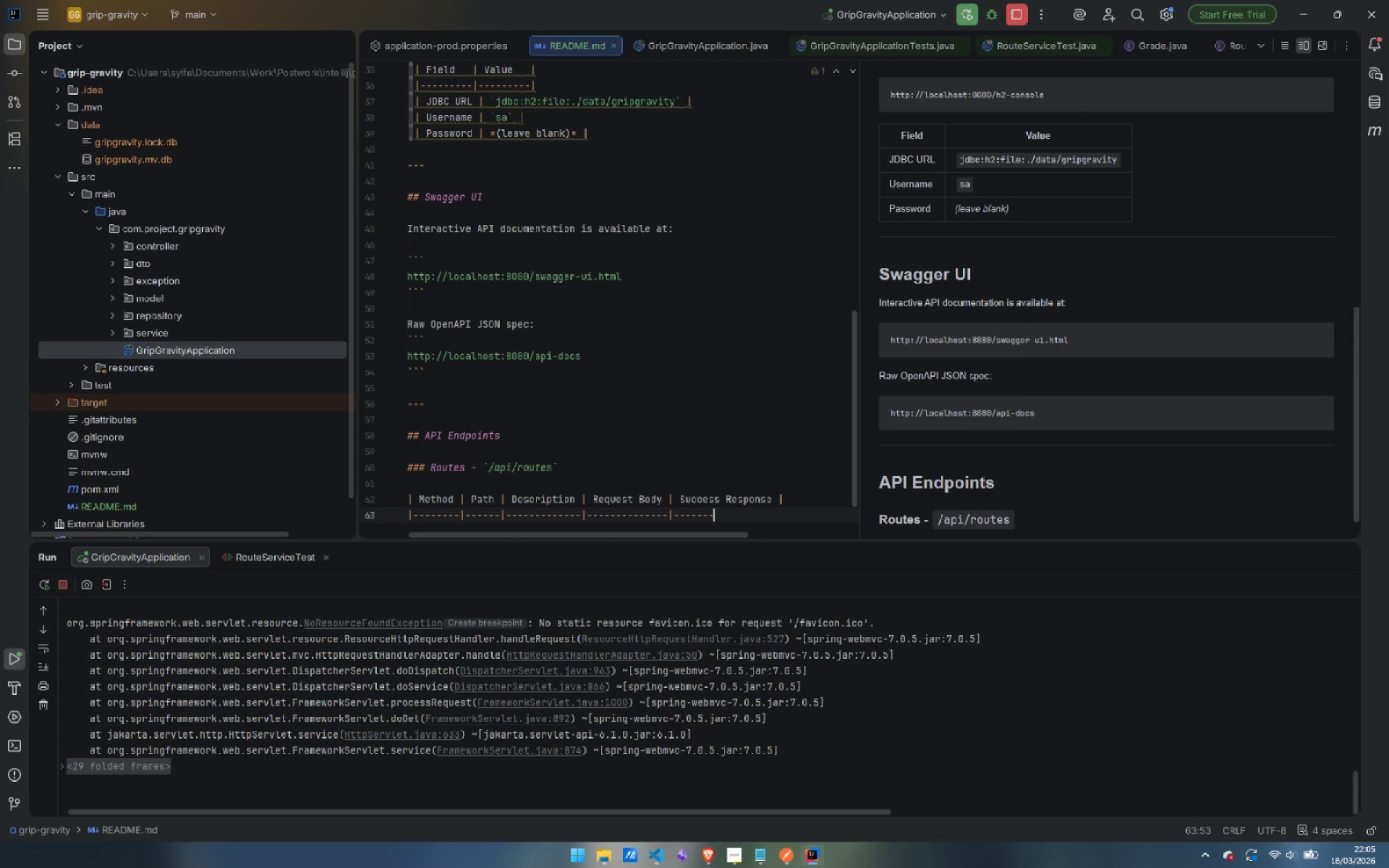 
key(Minus)
 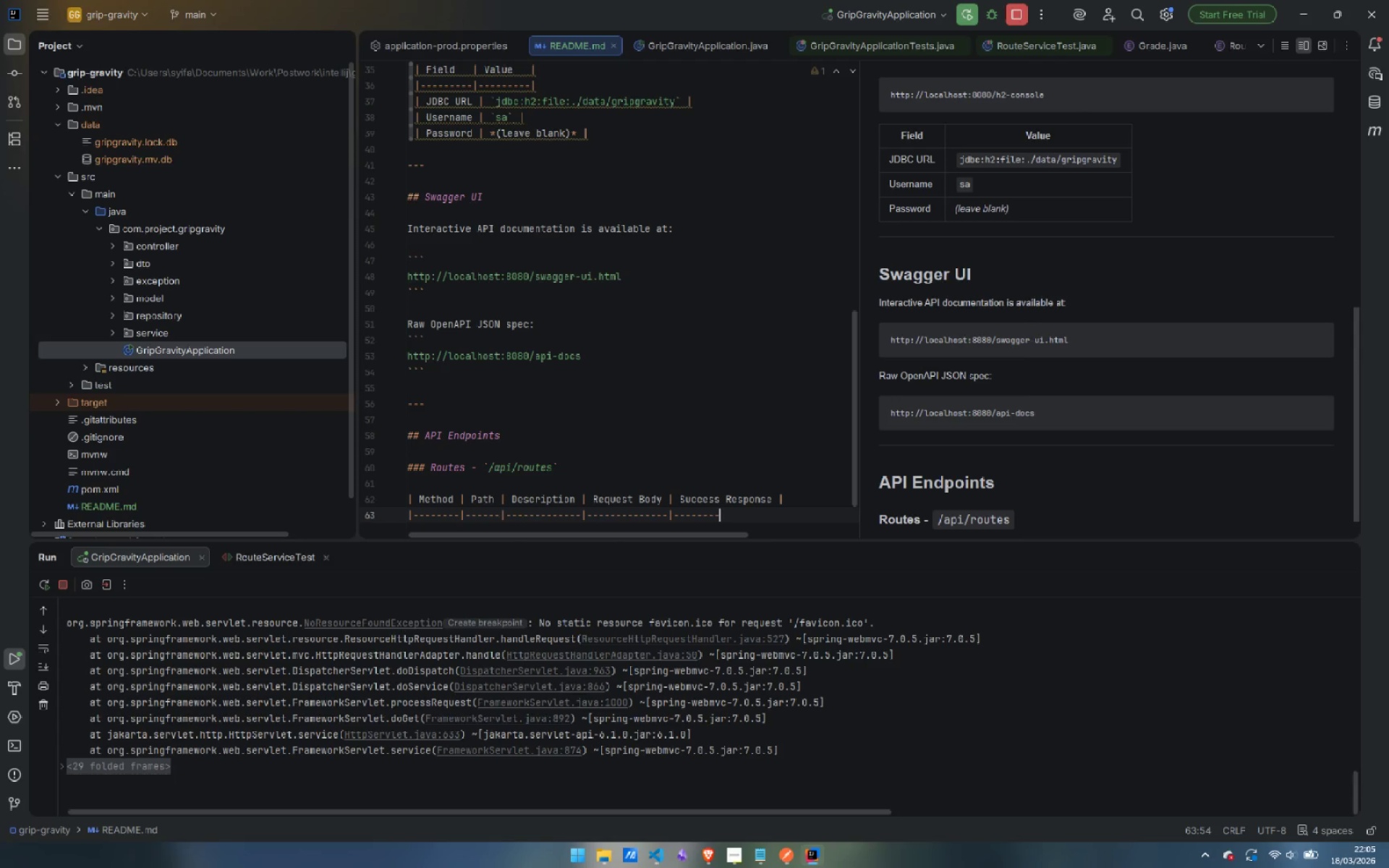 
key(Minus)
 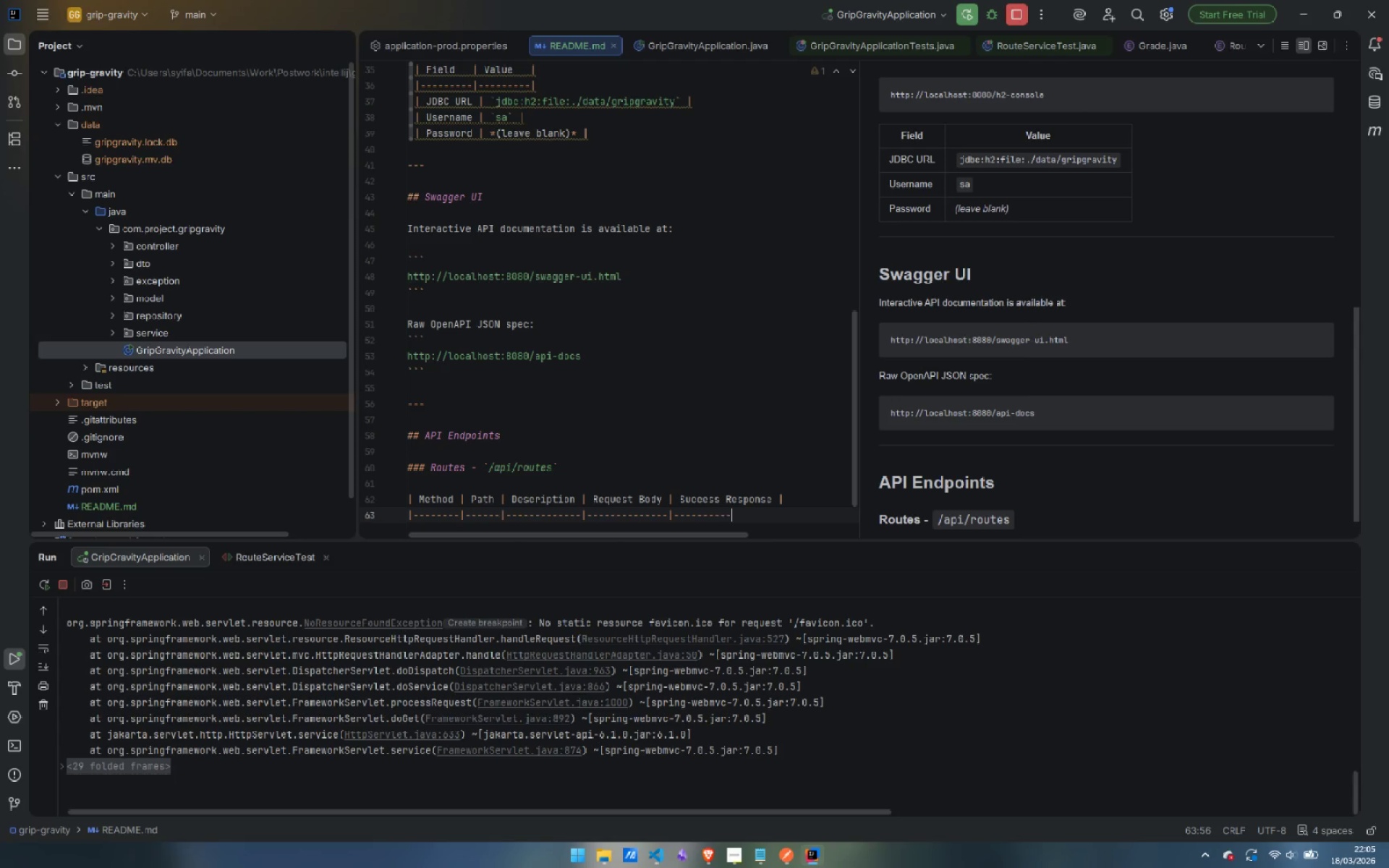 
key(Minus)
 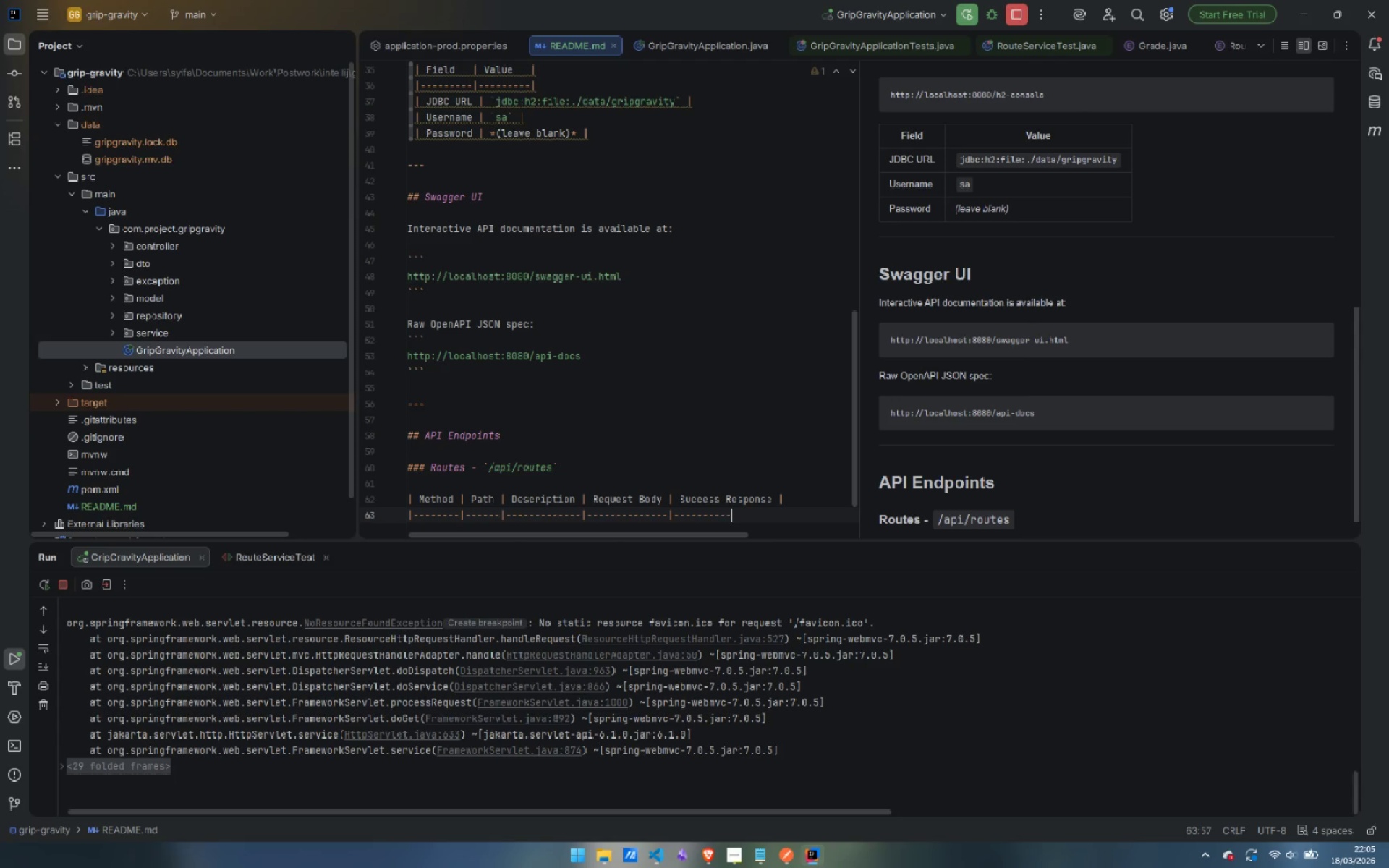 
key(Minus)
 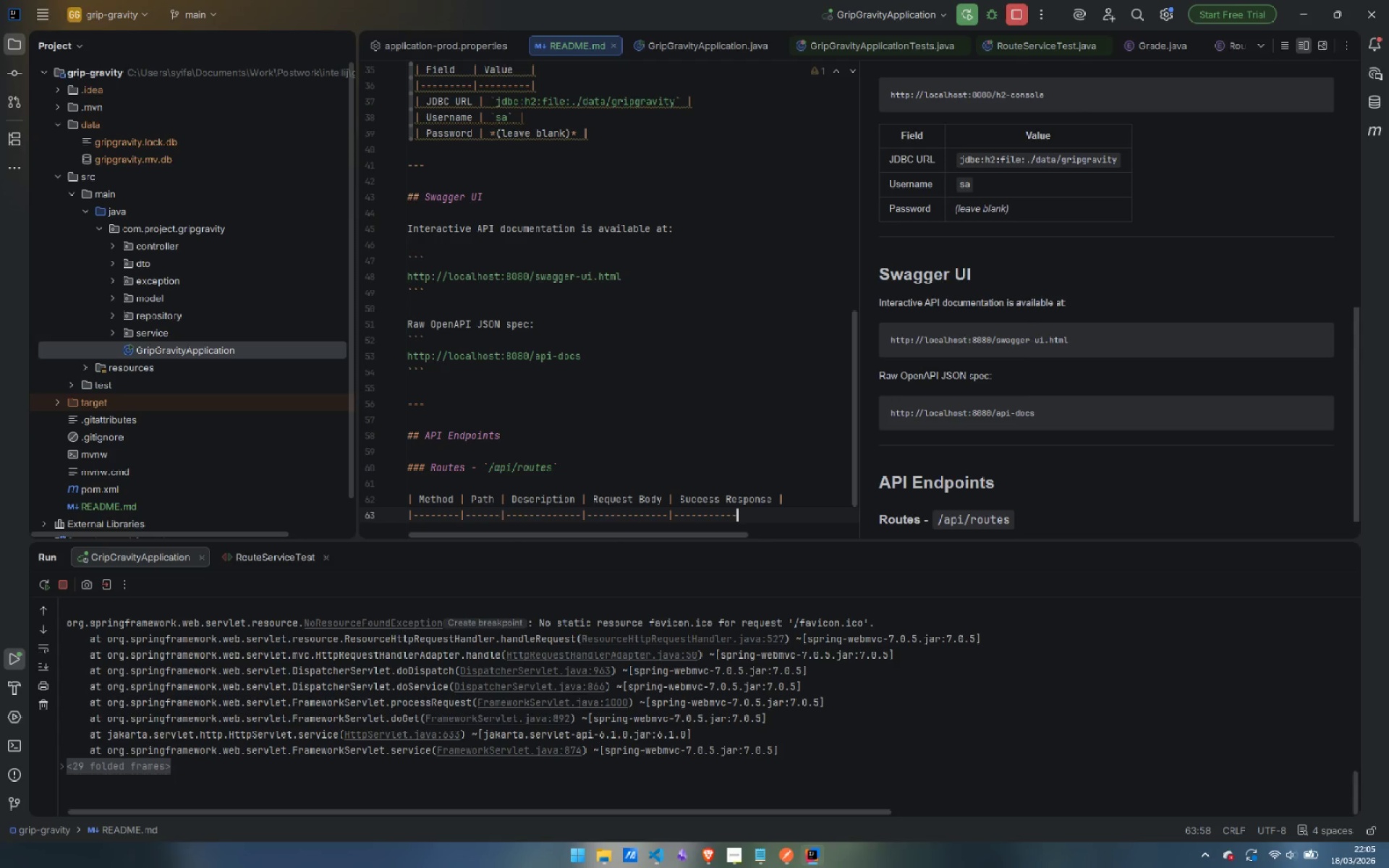 
key(Minus)
 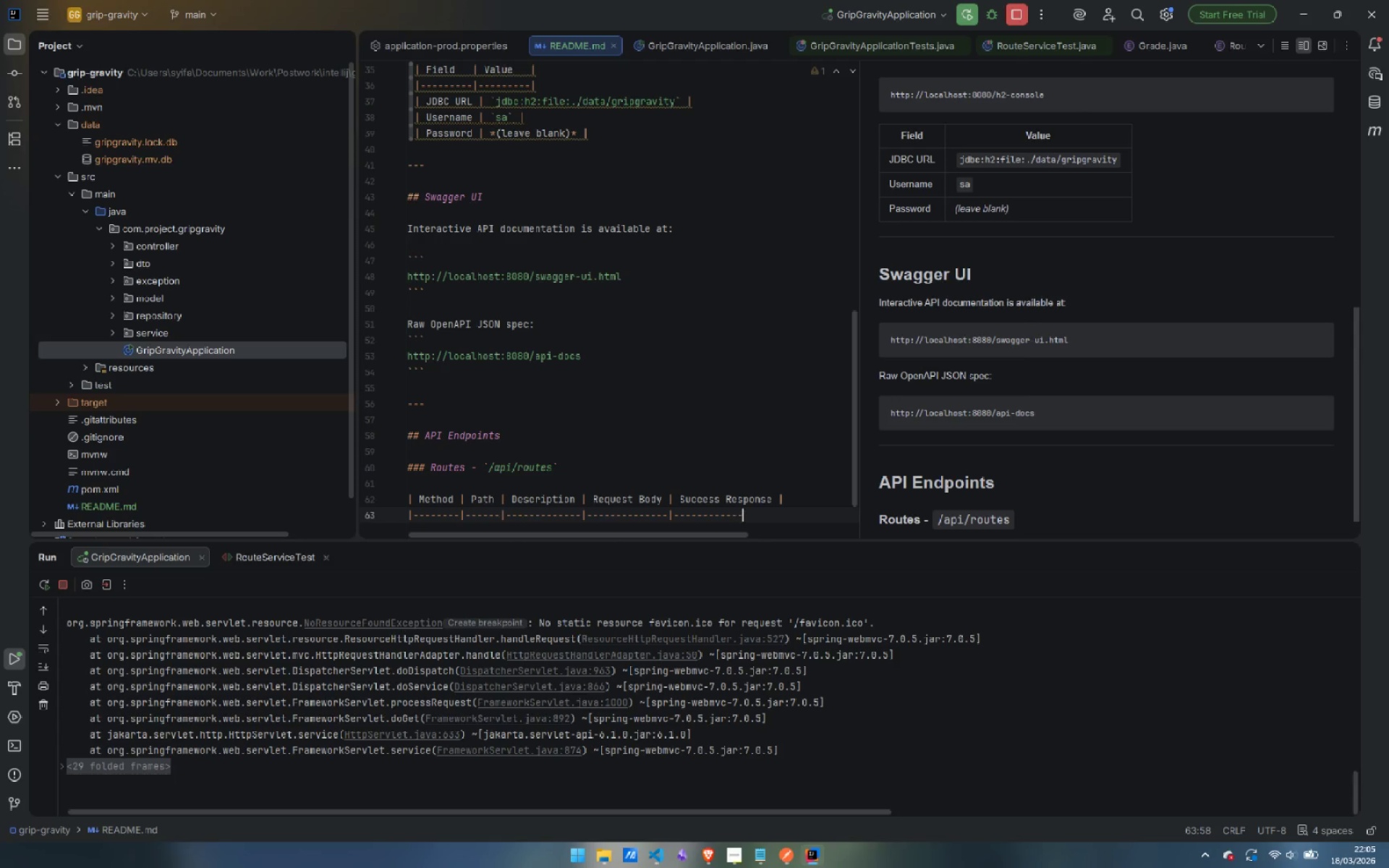 
key(Minus)
 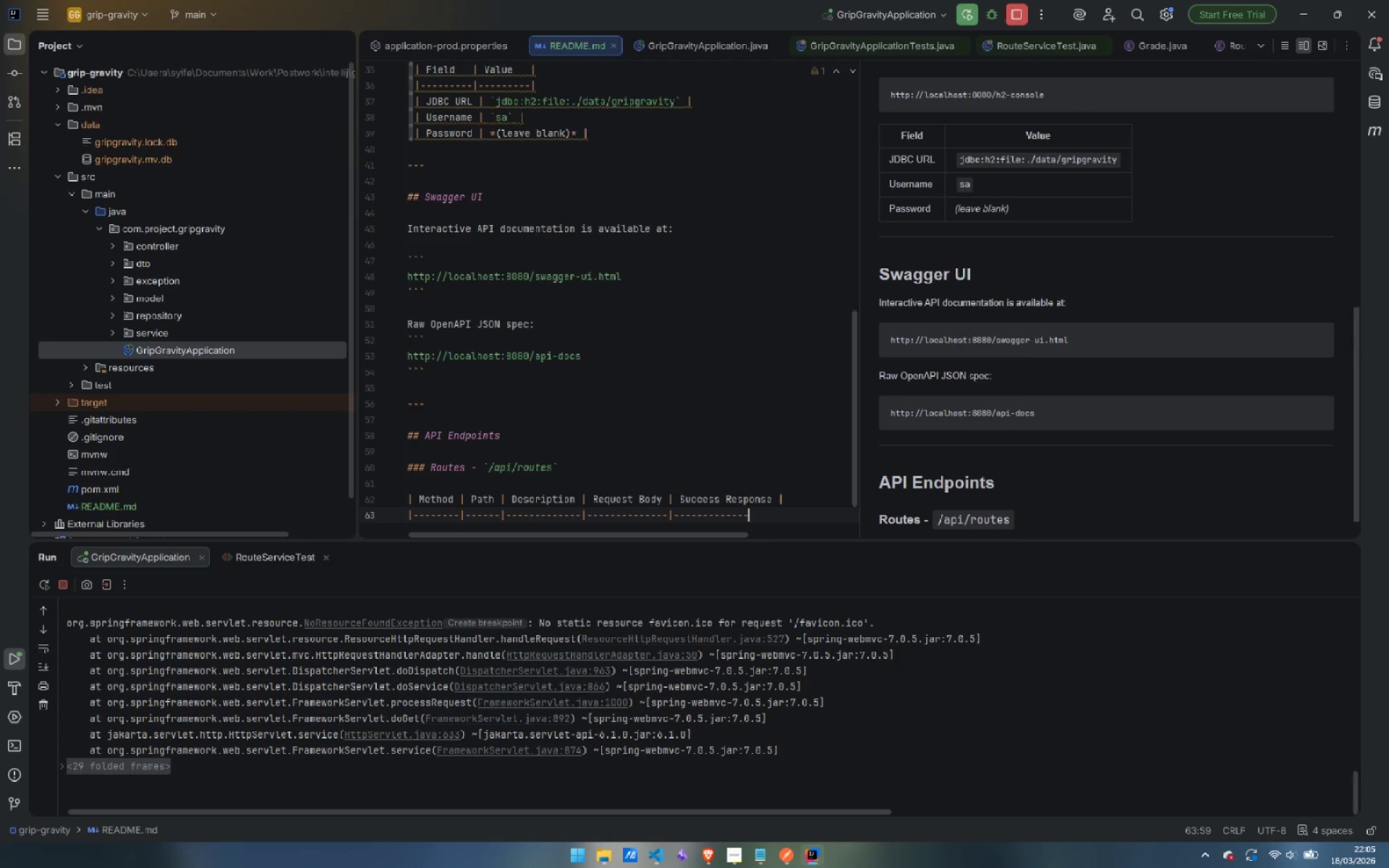 
key(Minus)
 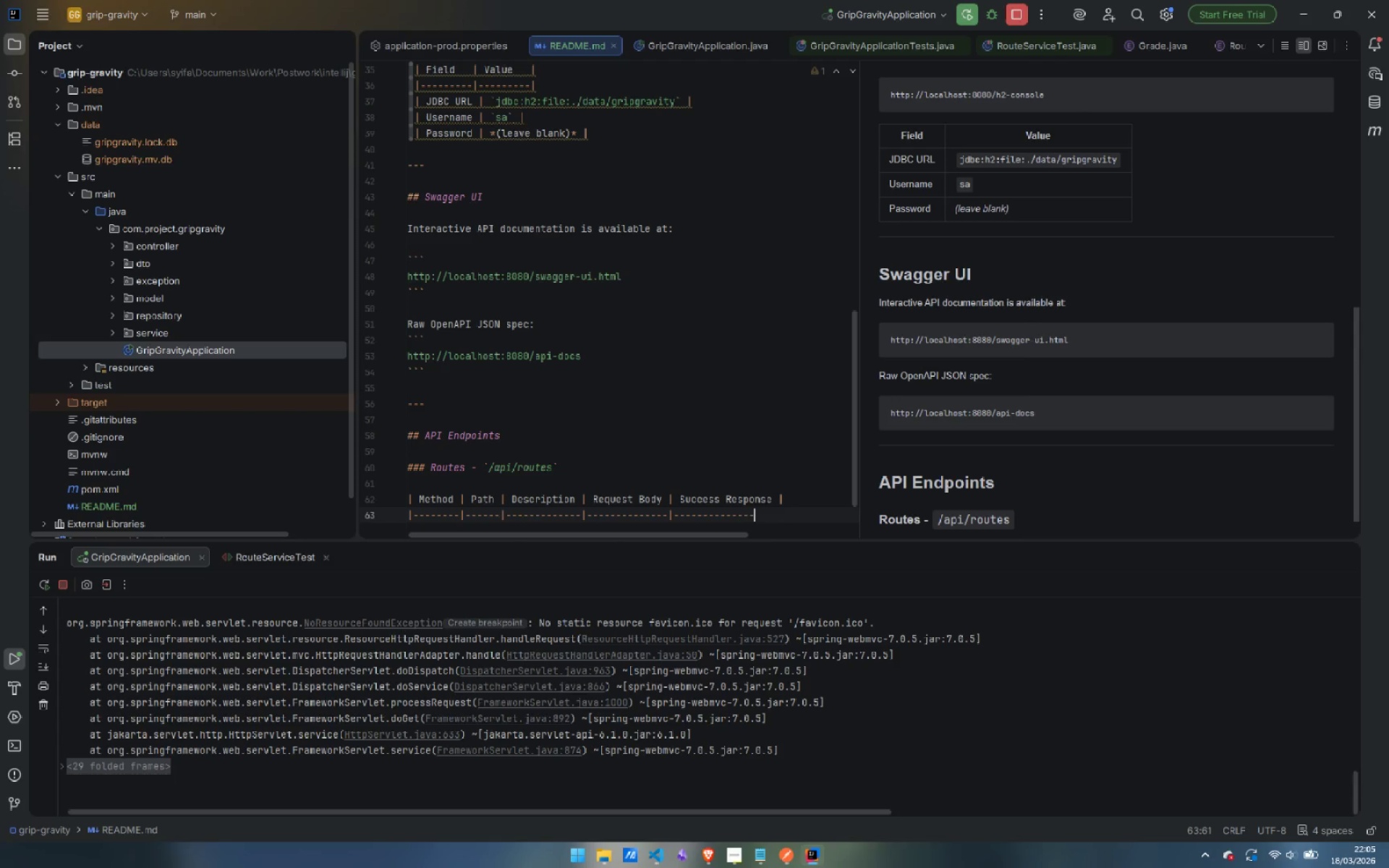 
key(Minus)
 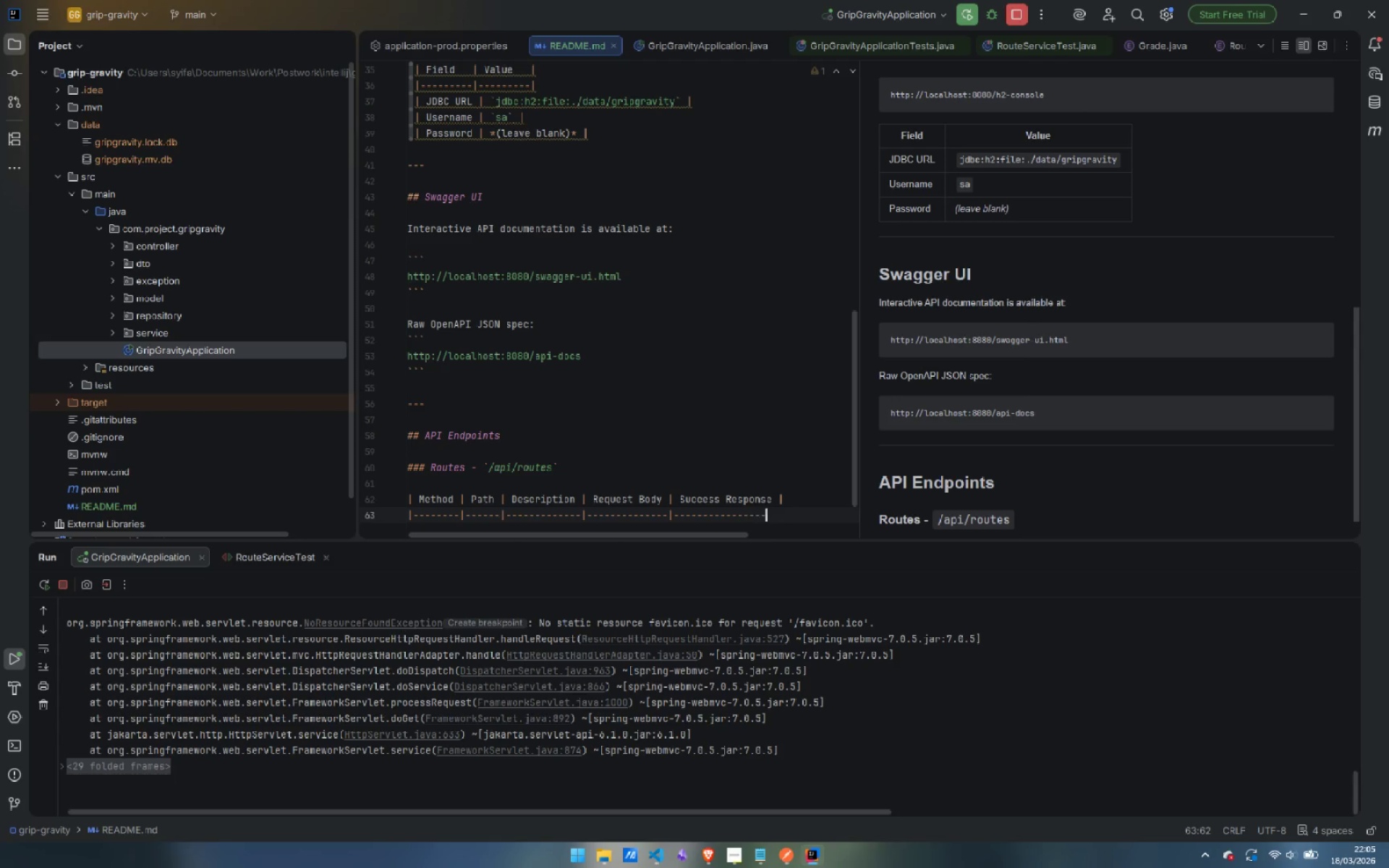 
key(Minus)
 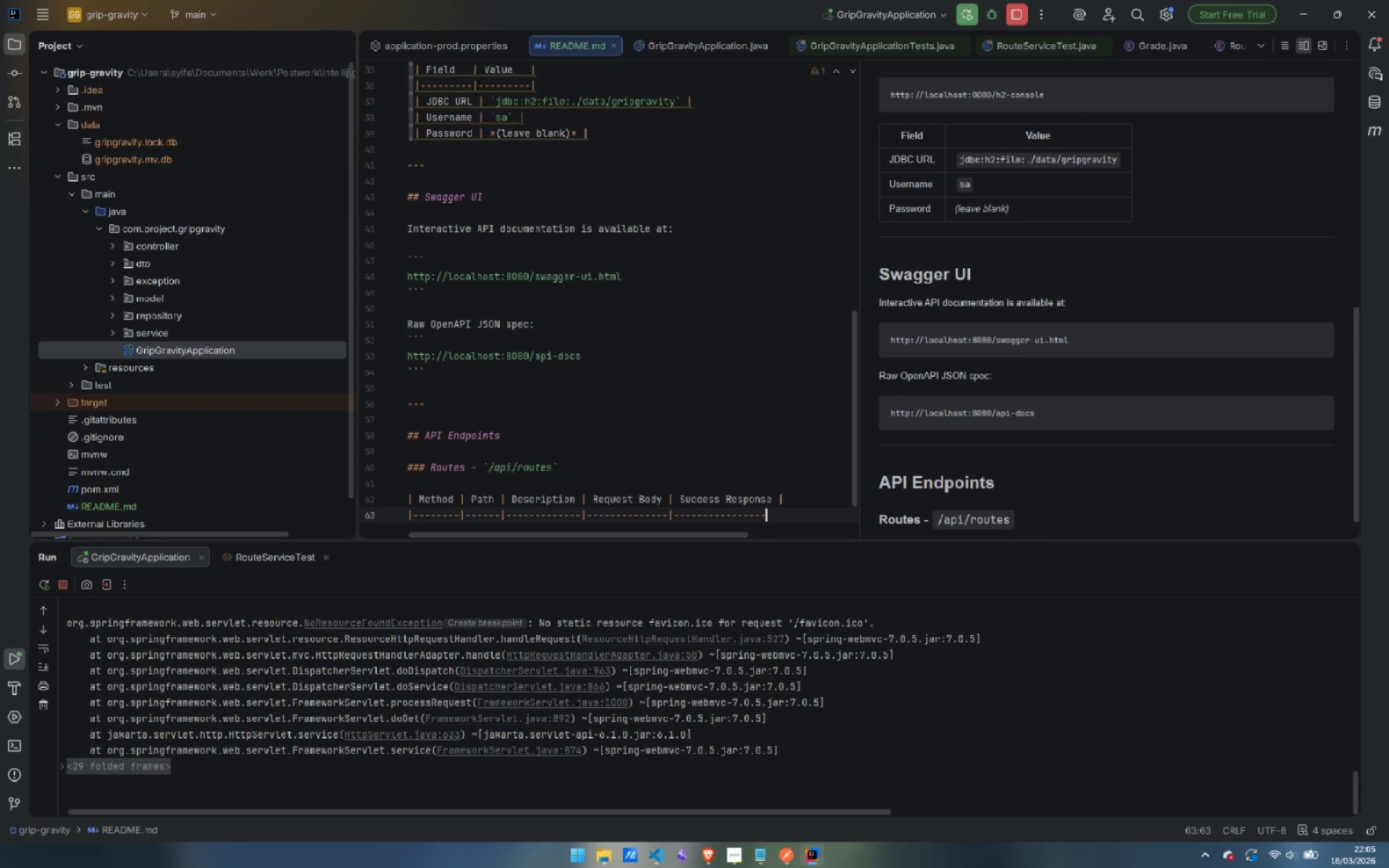 
key(Minus)
 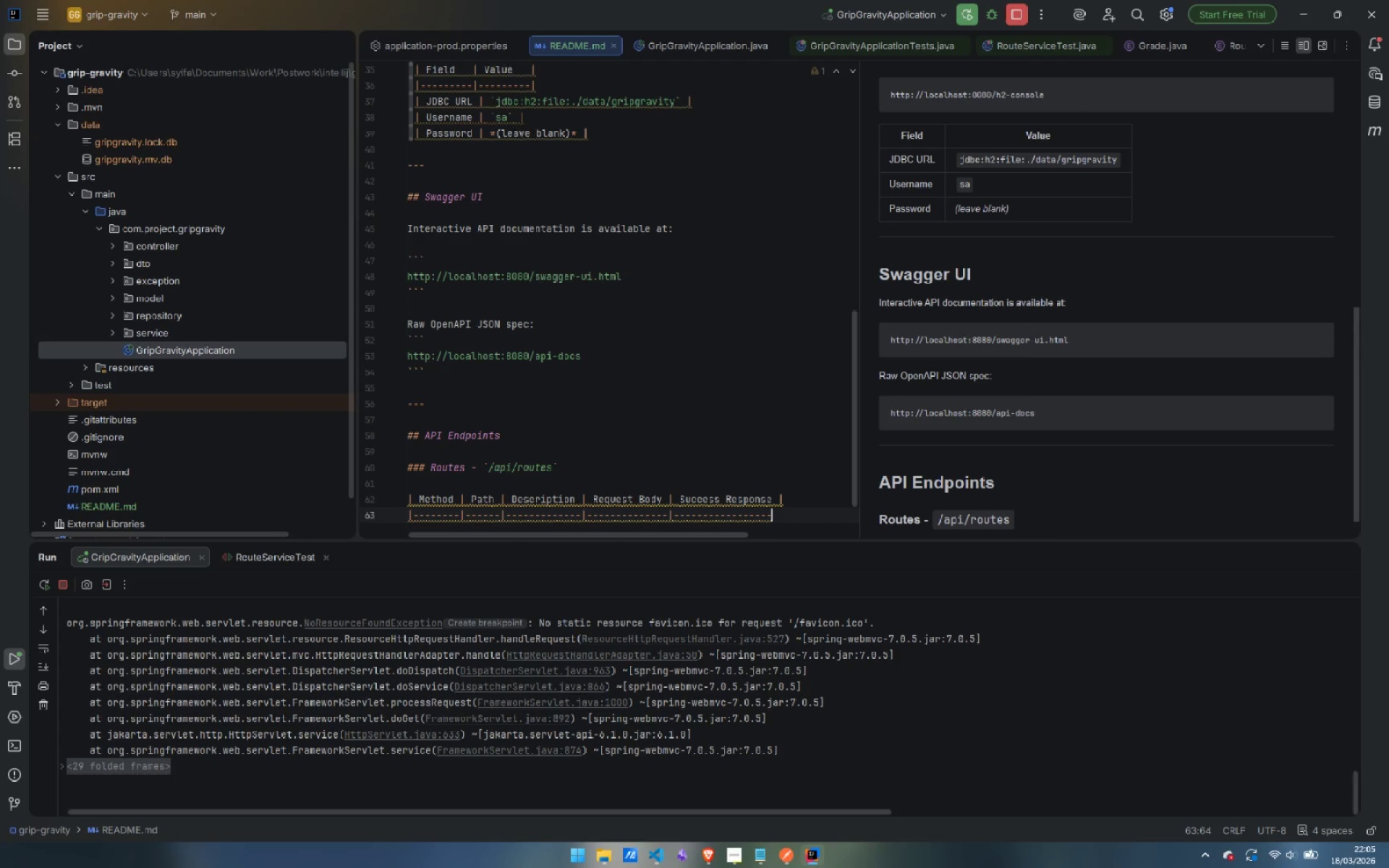 
key(Minus)
 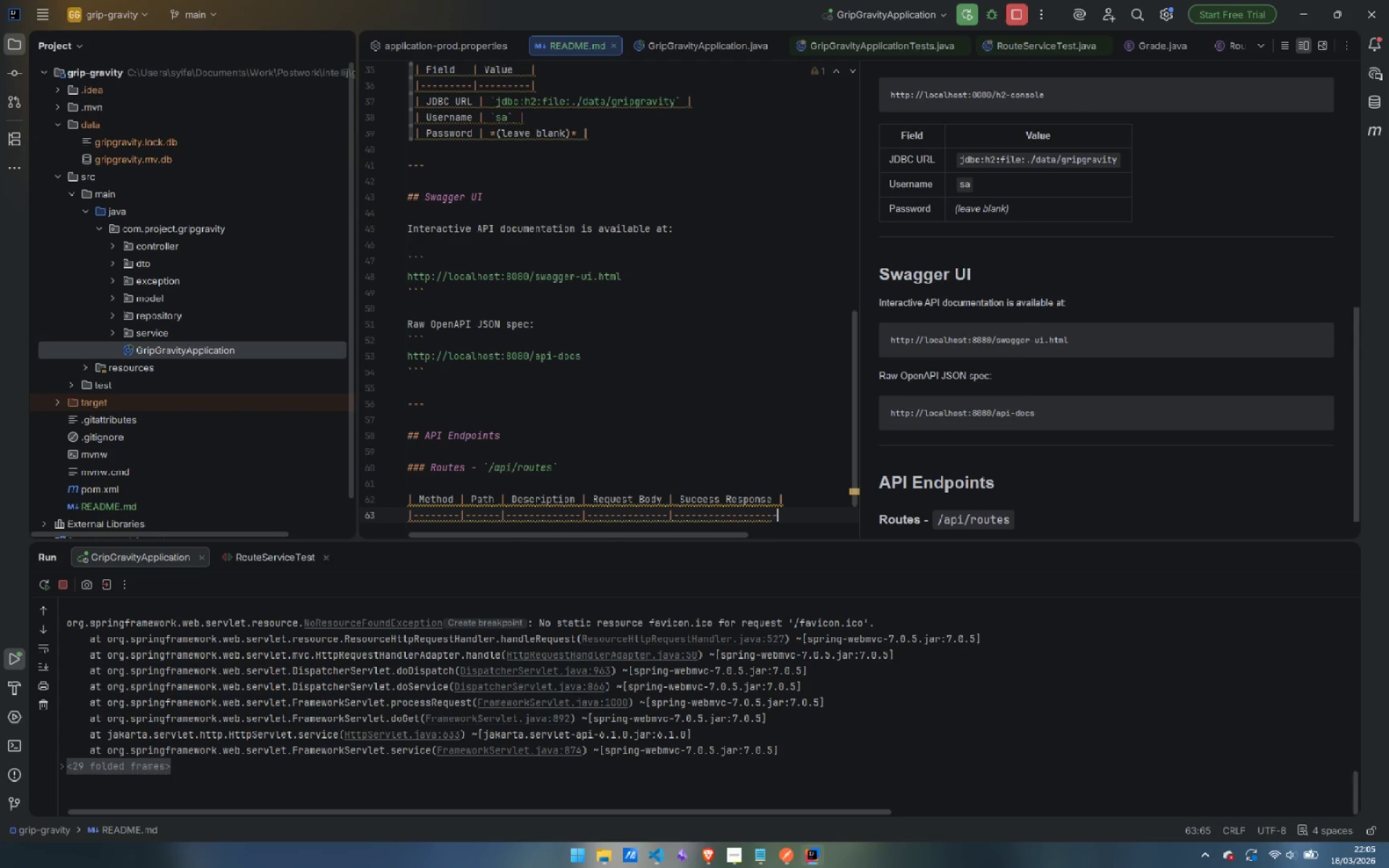 
key(Minus)
 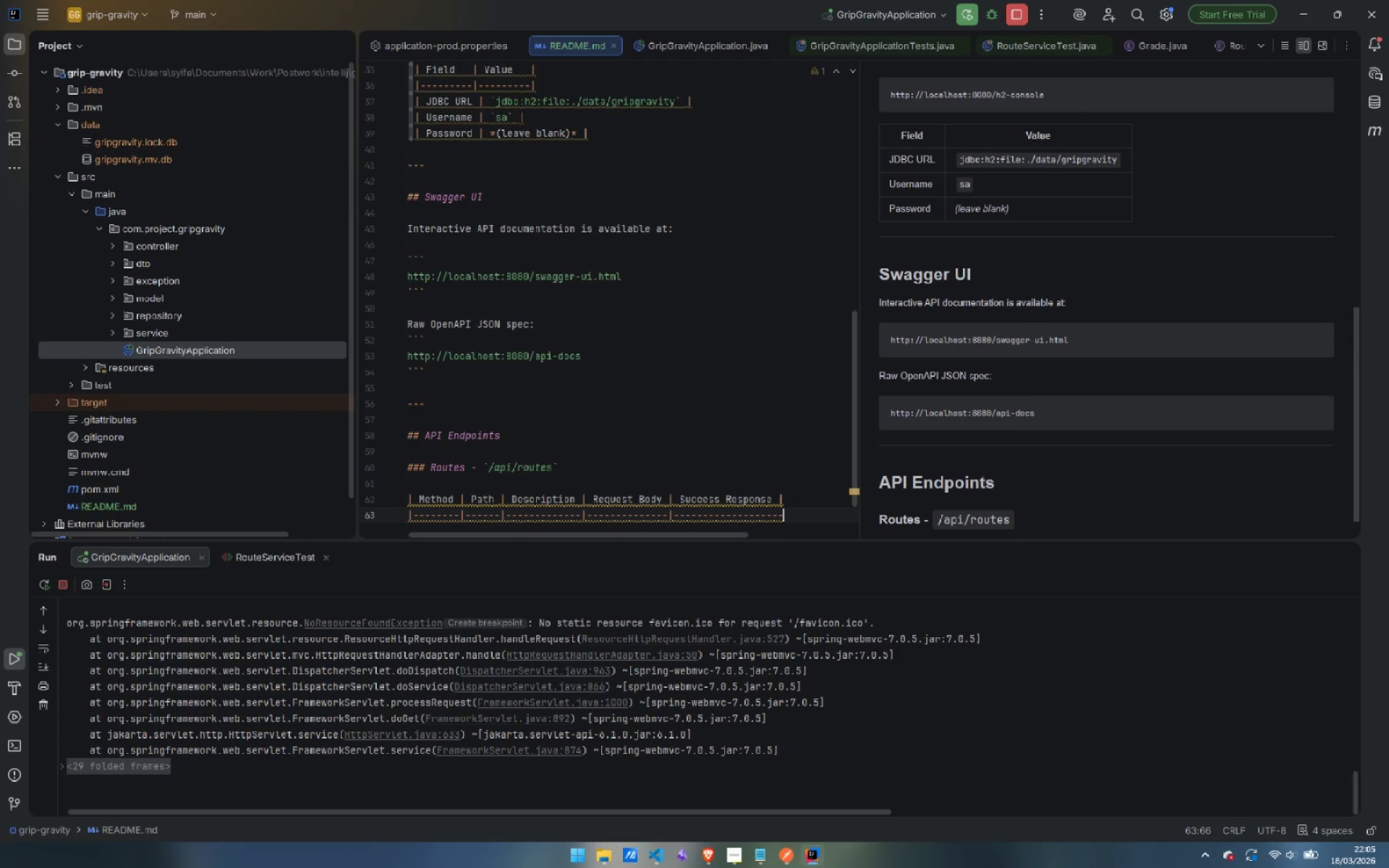 
key(Backspace)
 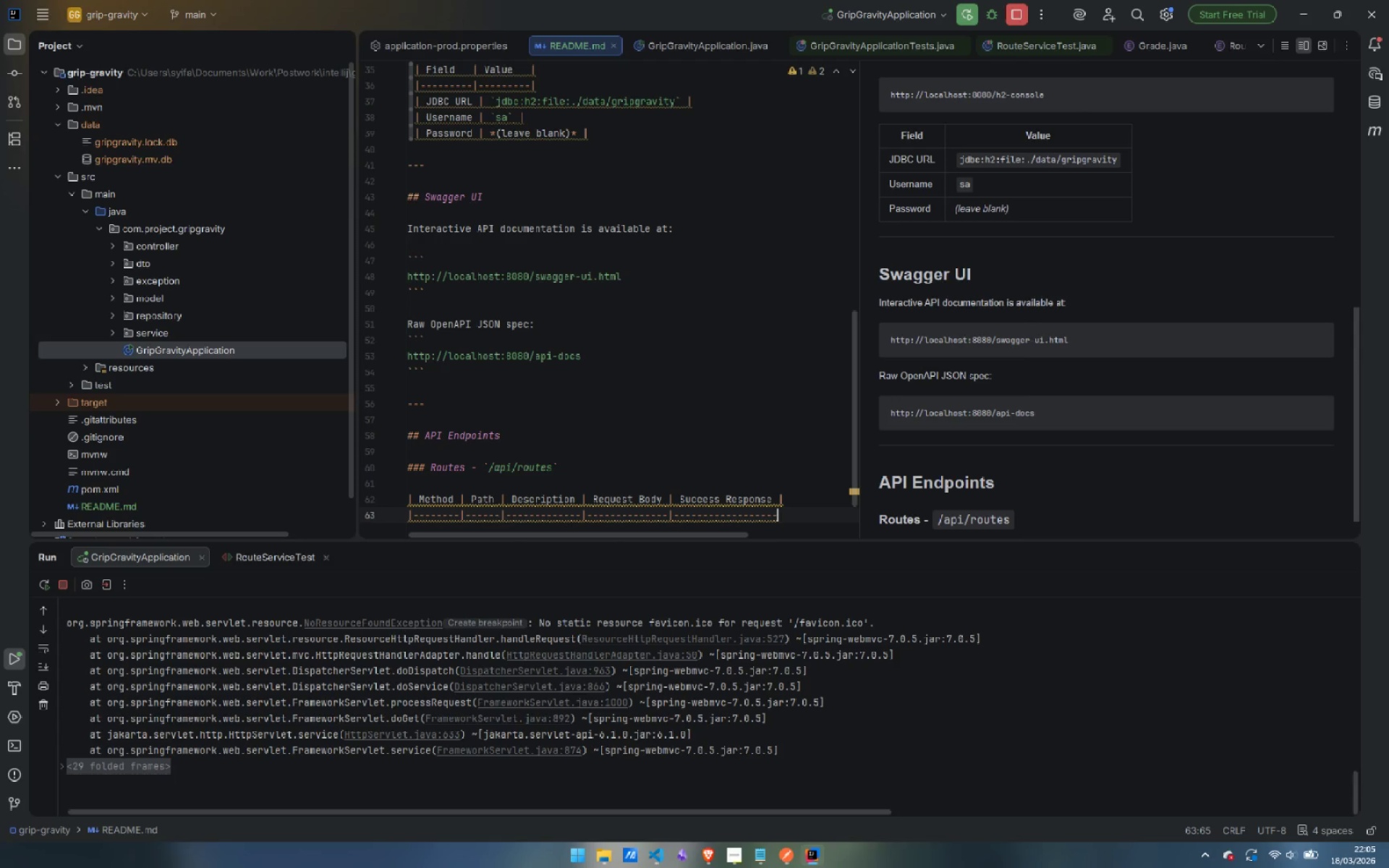 
key(Shift+ShiftLeft)
 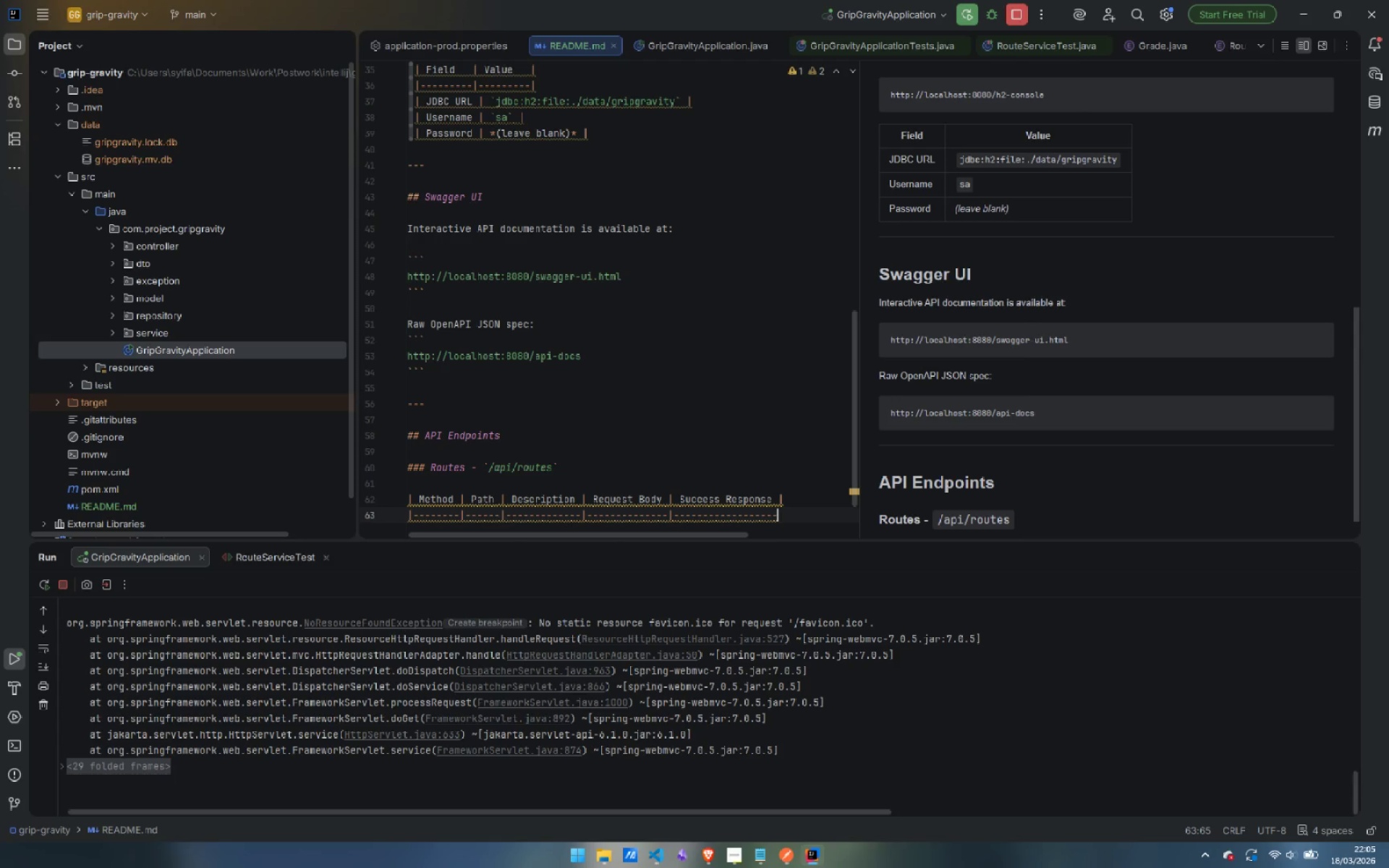 
key(Shift+Backslash)
 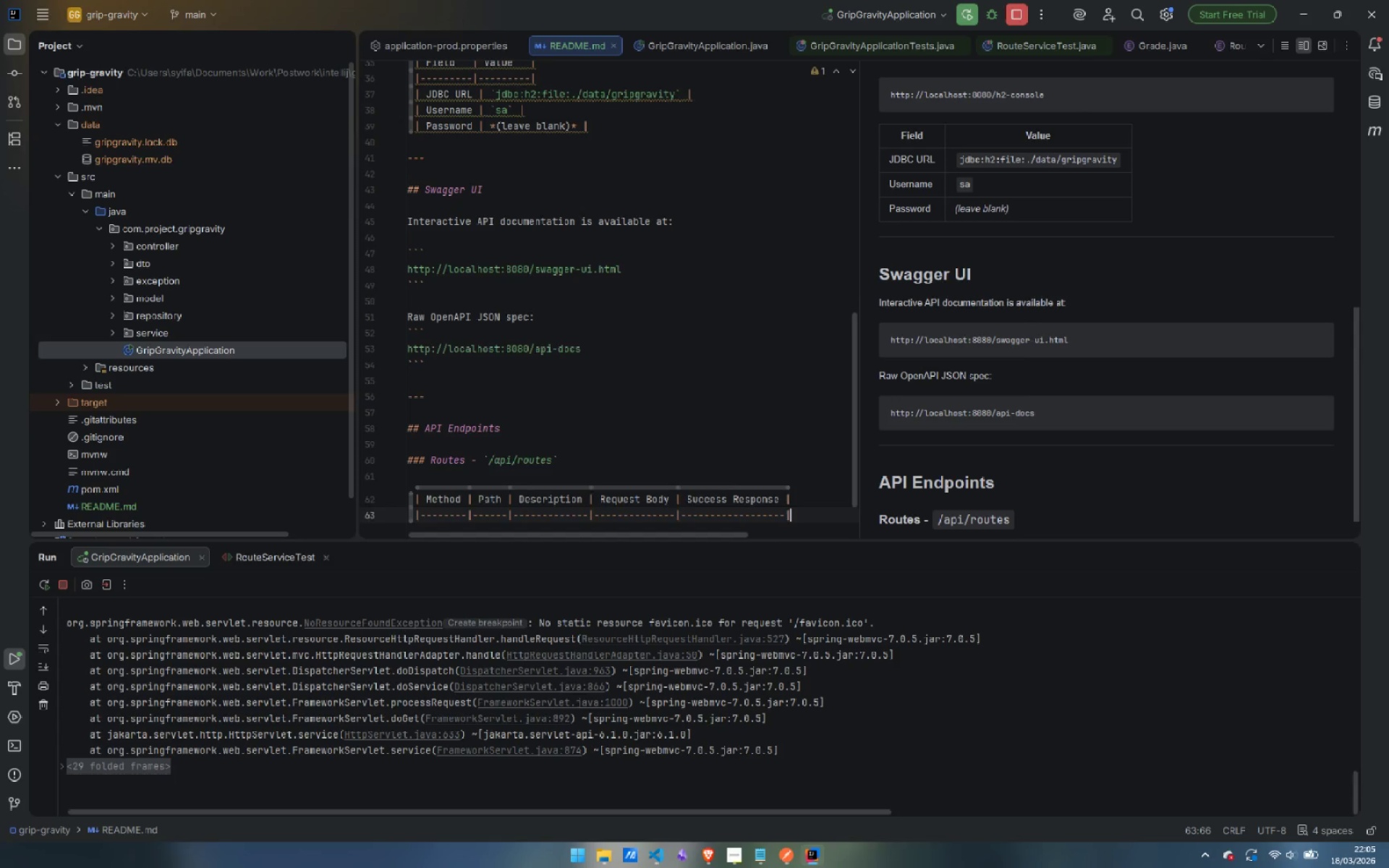 
key(Enter)
 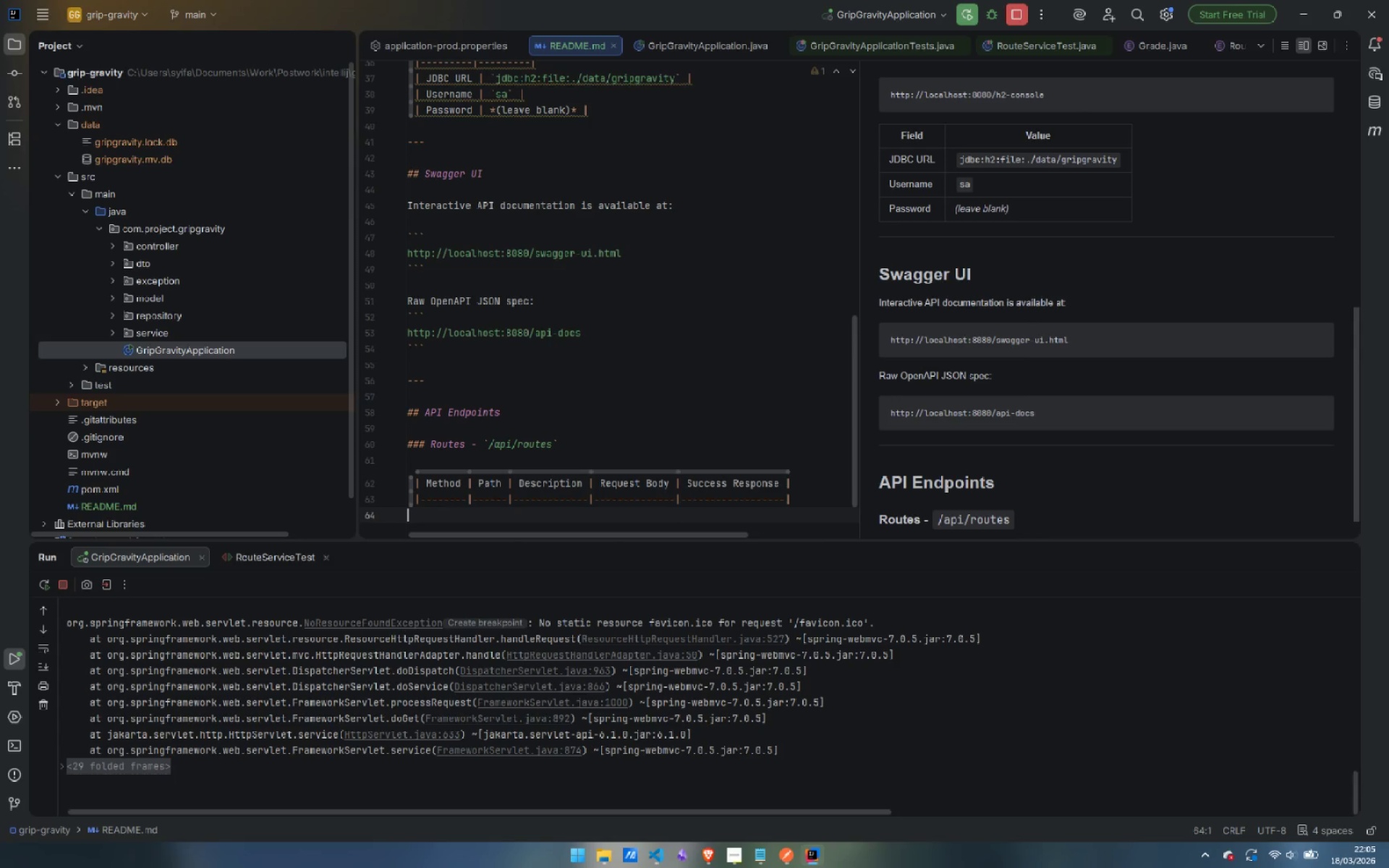 
type(| `GET` )
key(Tab)
key(Backspace)
key(Backspace)
key(Backspace)
type(| `api)
key(Backspace)
key(Backspace)
key(Backspace)
type(/api/routes `)
key(Backspace)
key(Backspace)
type(` | )
 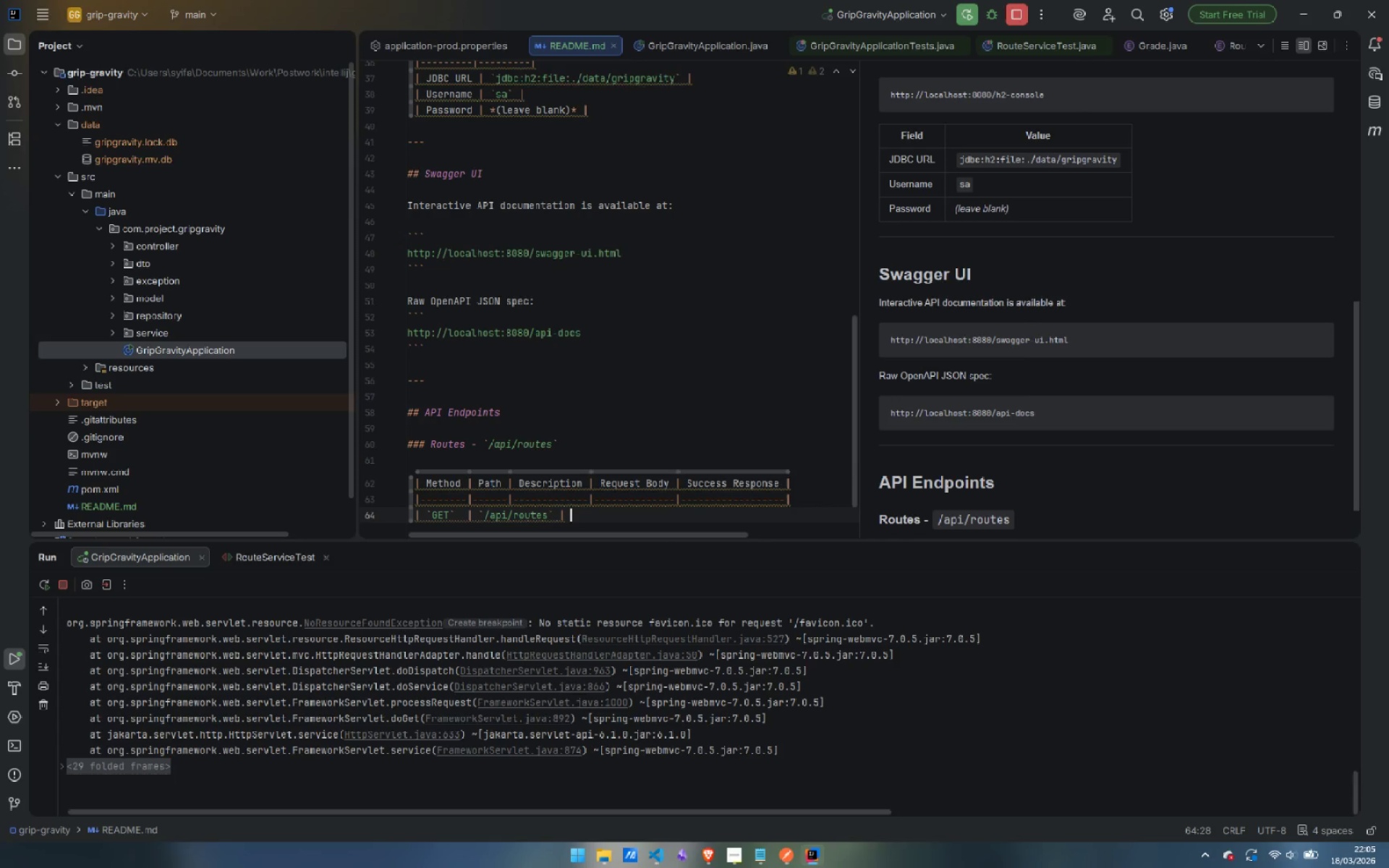 
type(List all routes )option)
 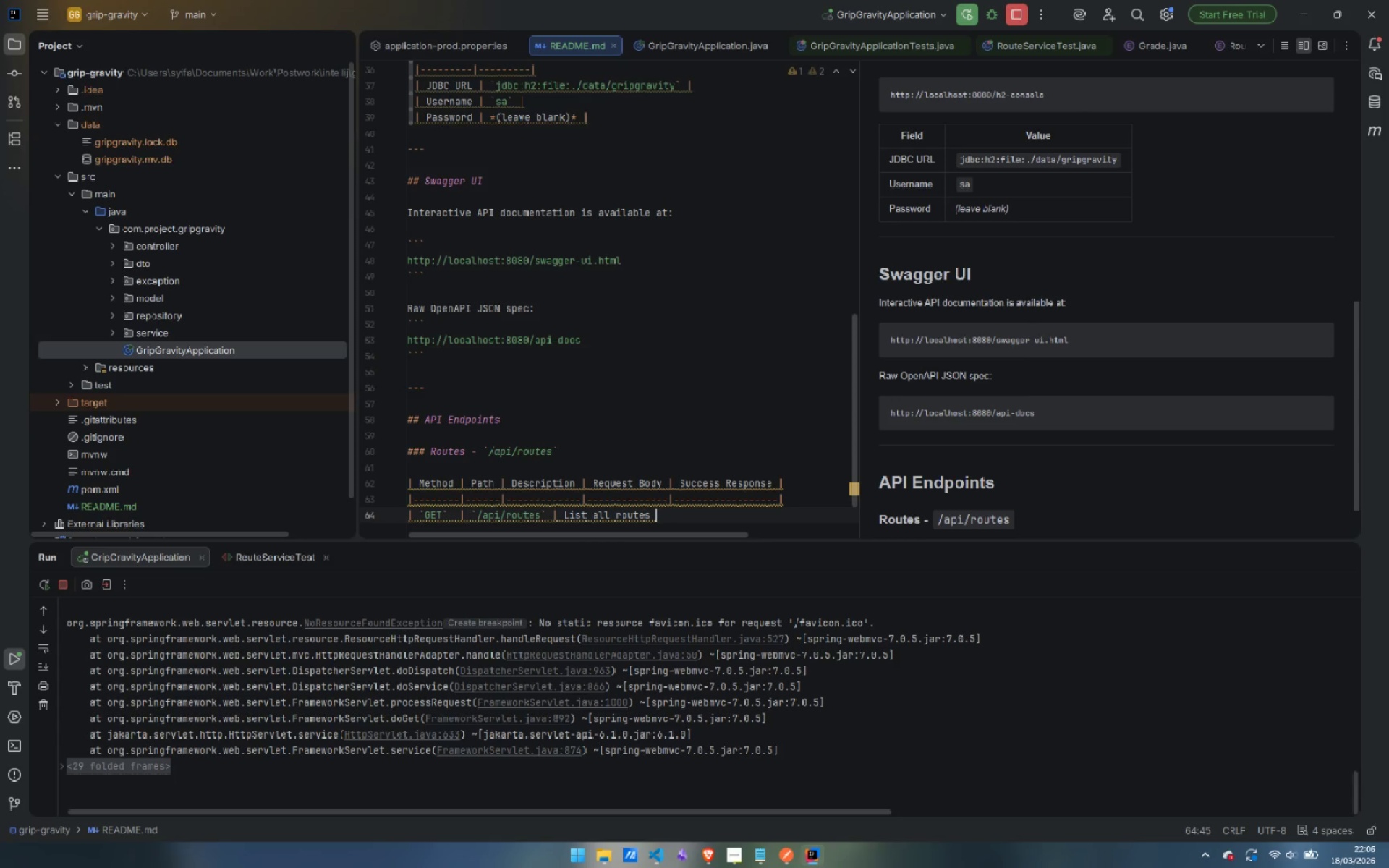 
key(Control+Backspace)
 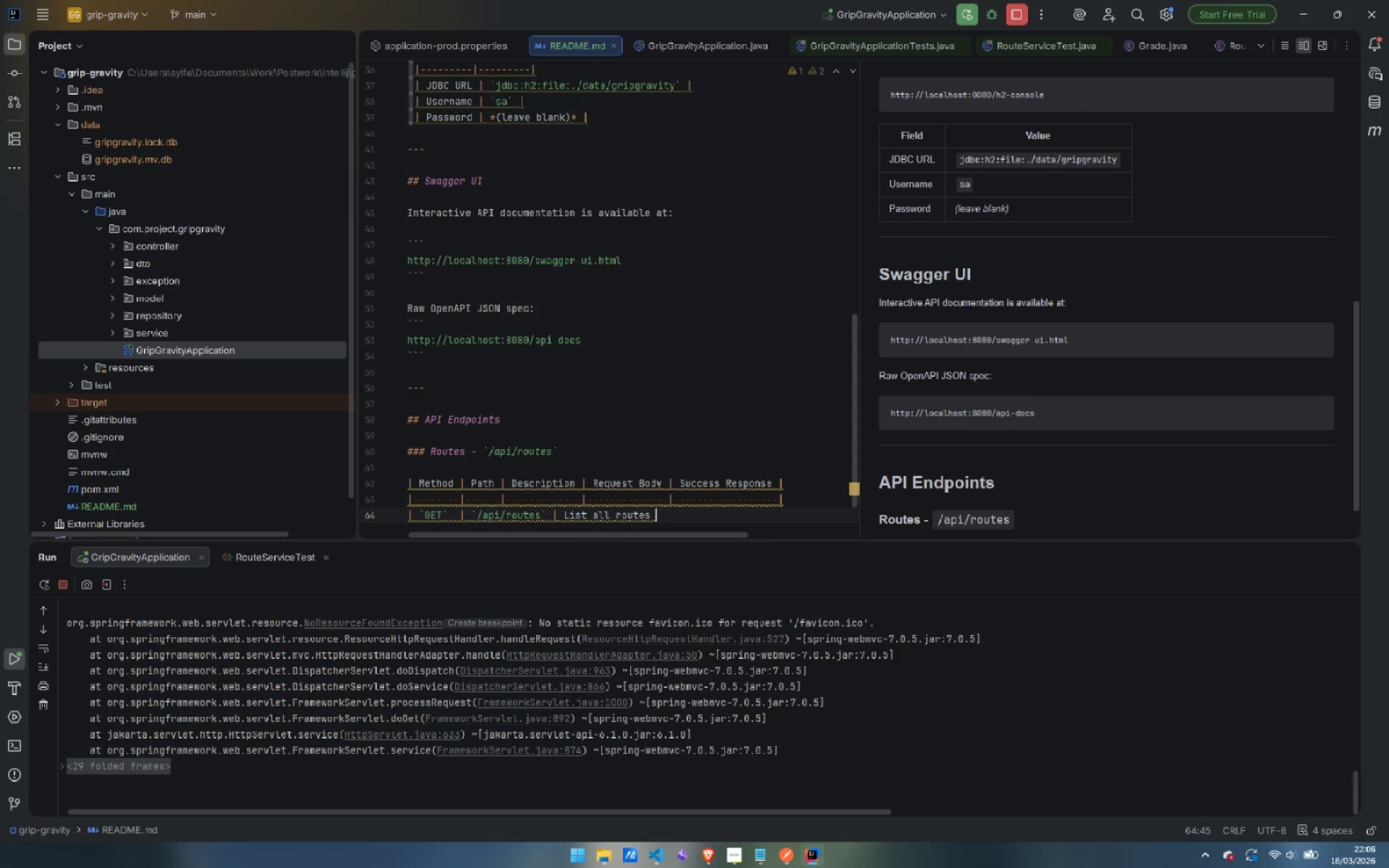 
key(Control+Backspace)
 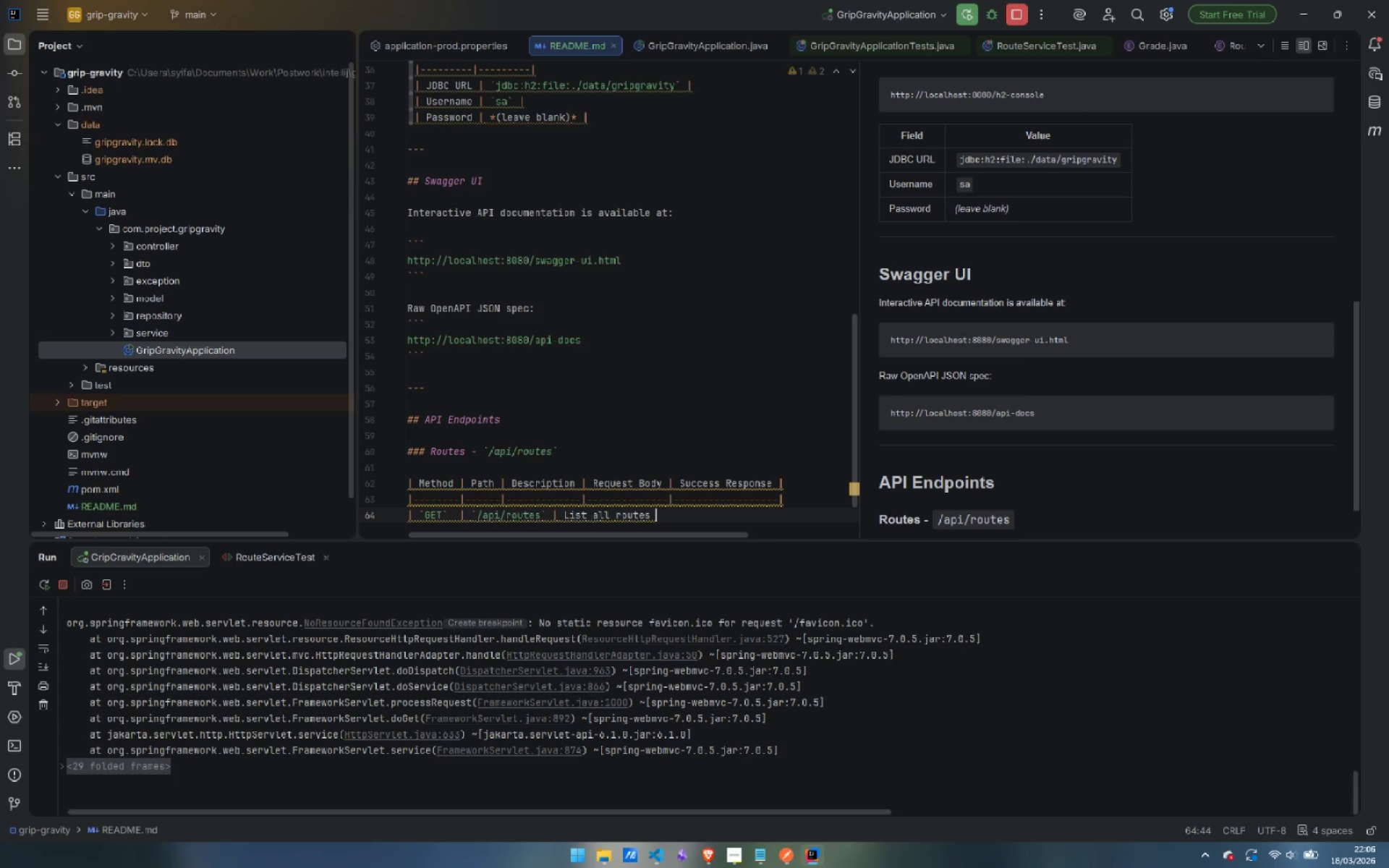 
type((op)
key(Backspace)
key(Backspace)
type(optional `?sat)
key(Backspace)
key(Backspace)
type(tatus=ACTIVE`) | - | `200 List<>)
 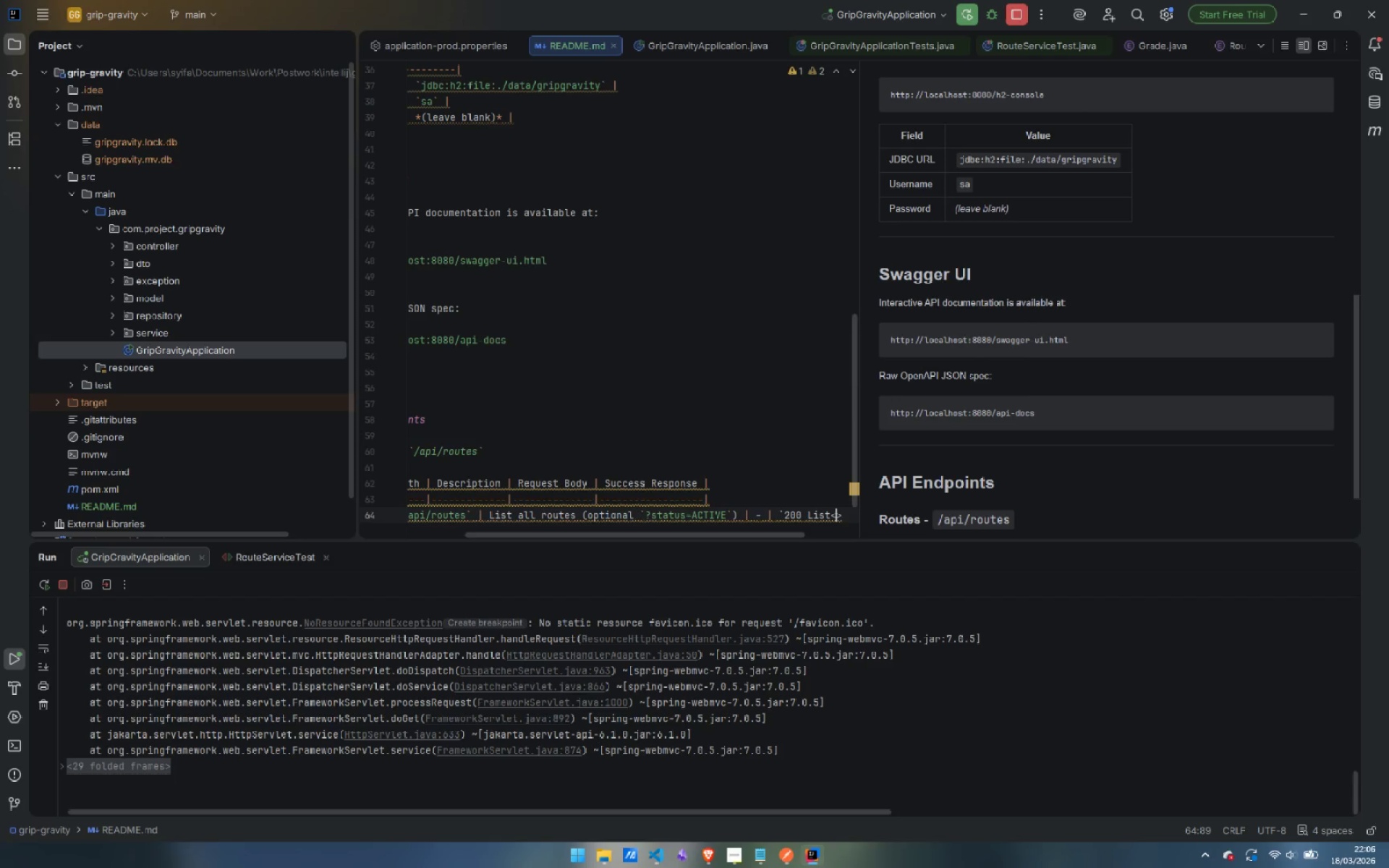 
 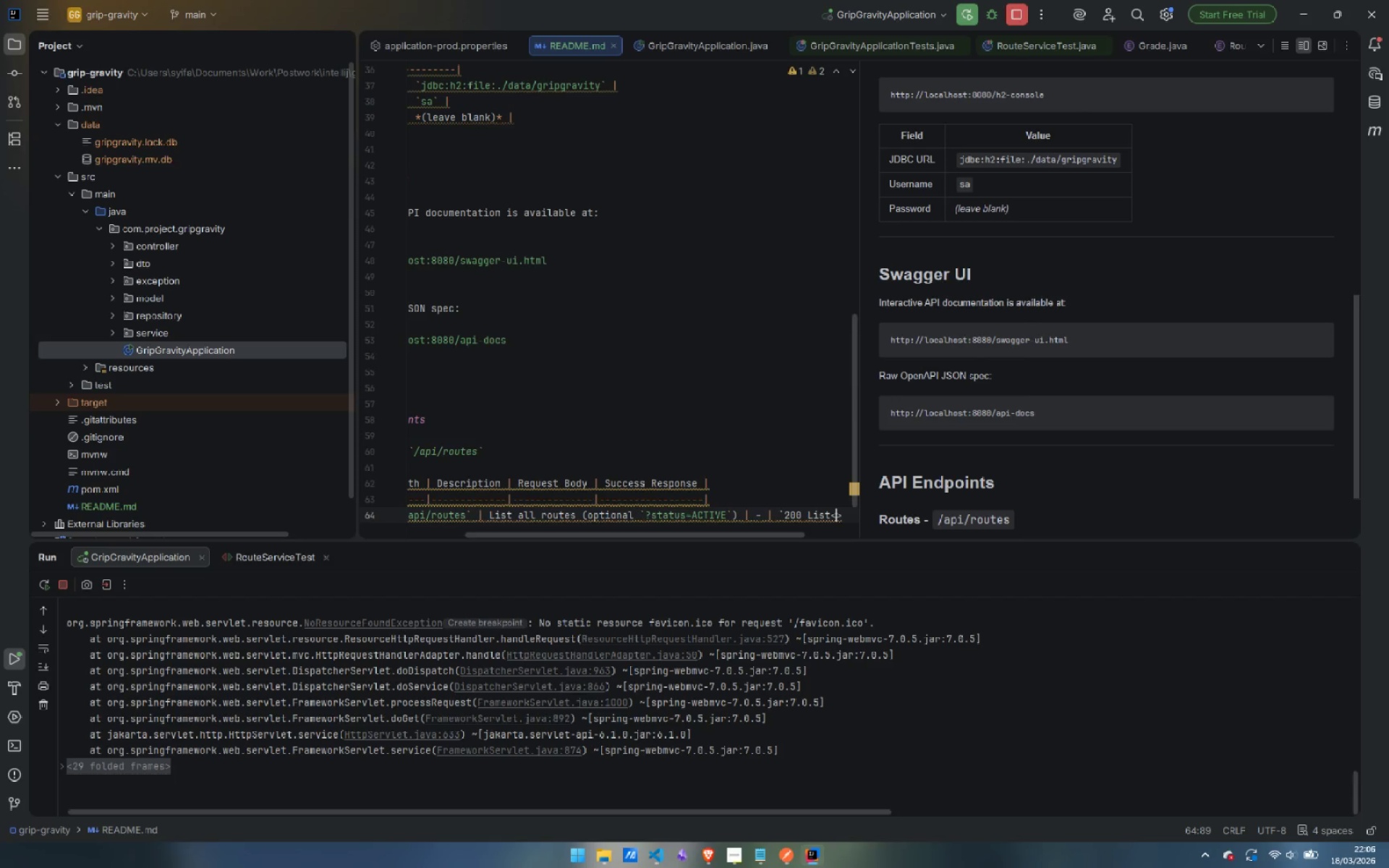 
key(ArrowLeft)
 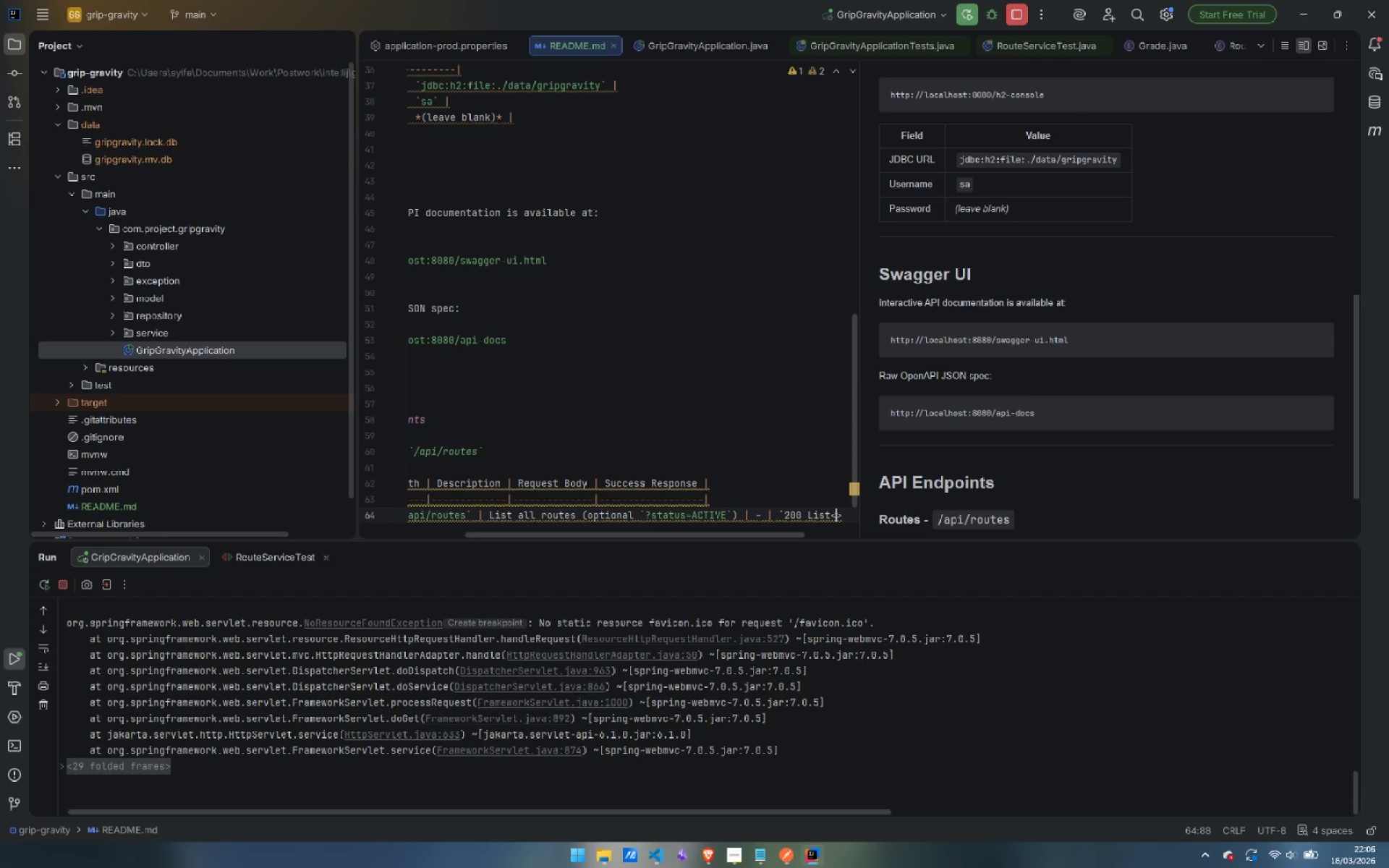 
type(RouteResponse)
 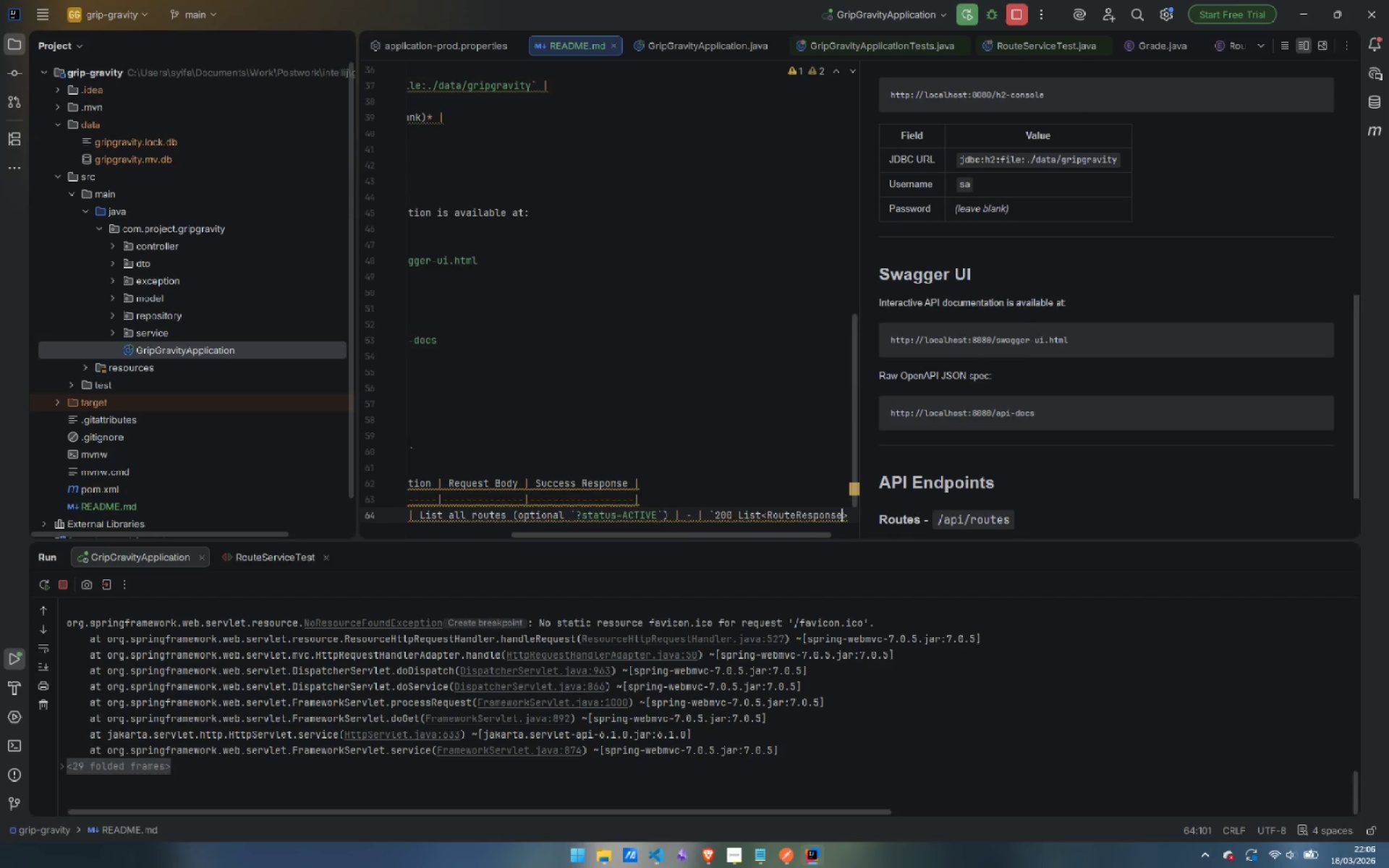 
key(ArrowRight)
 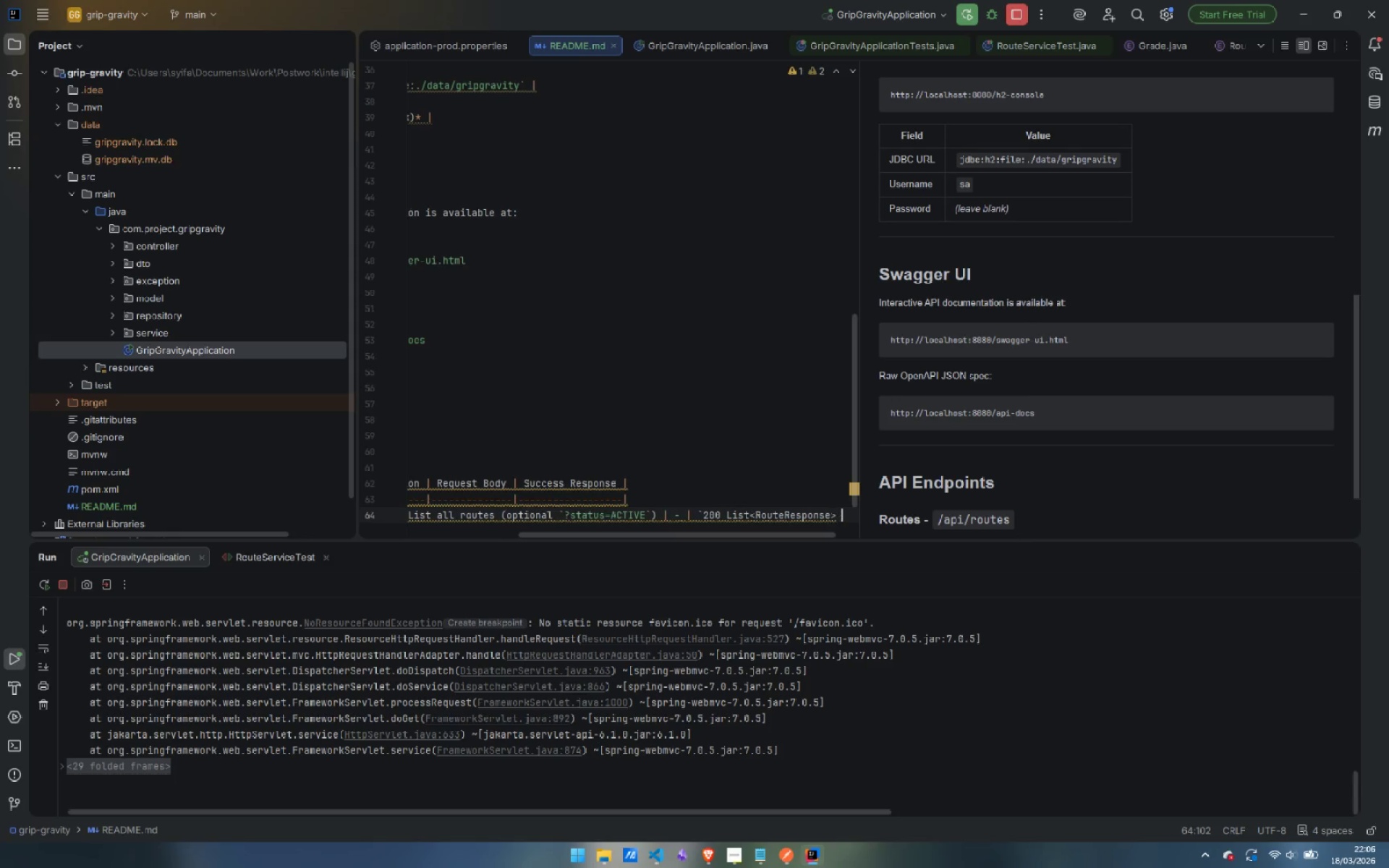 
key(Space)
 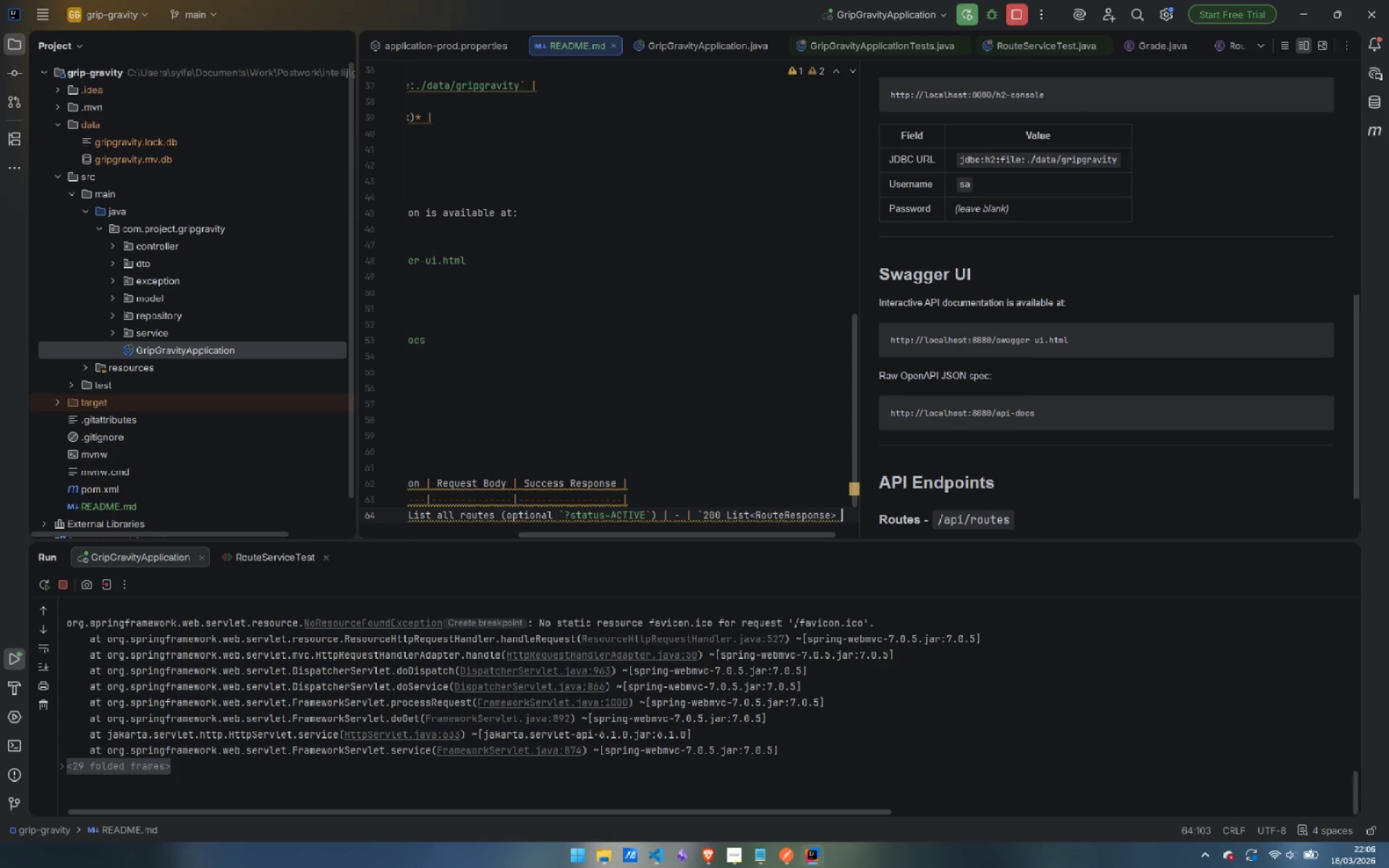 
key(Shift+Backslash)
 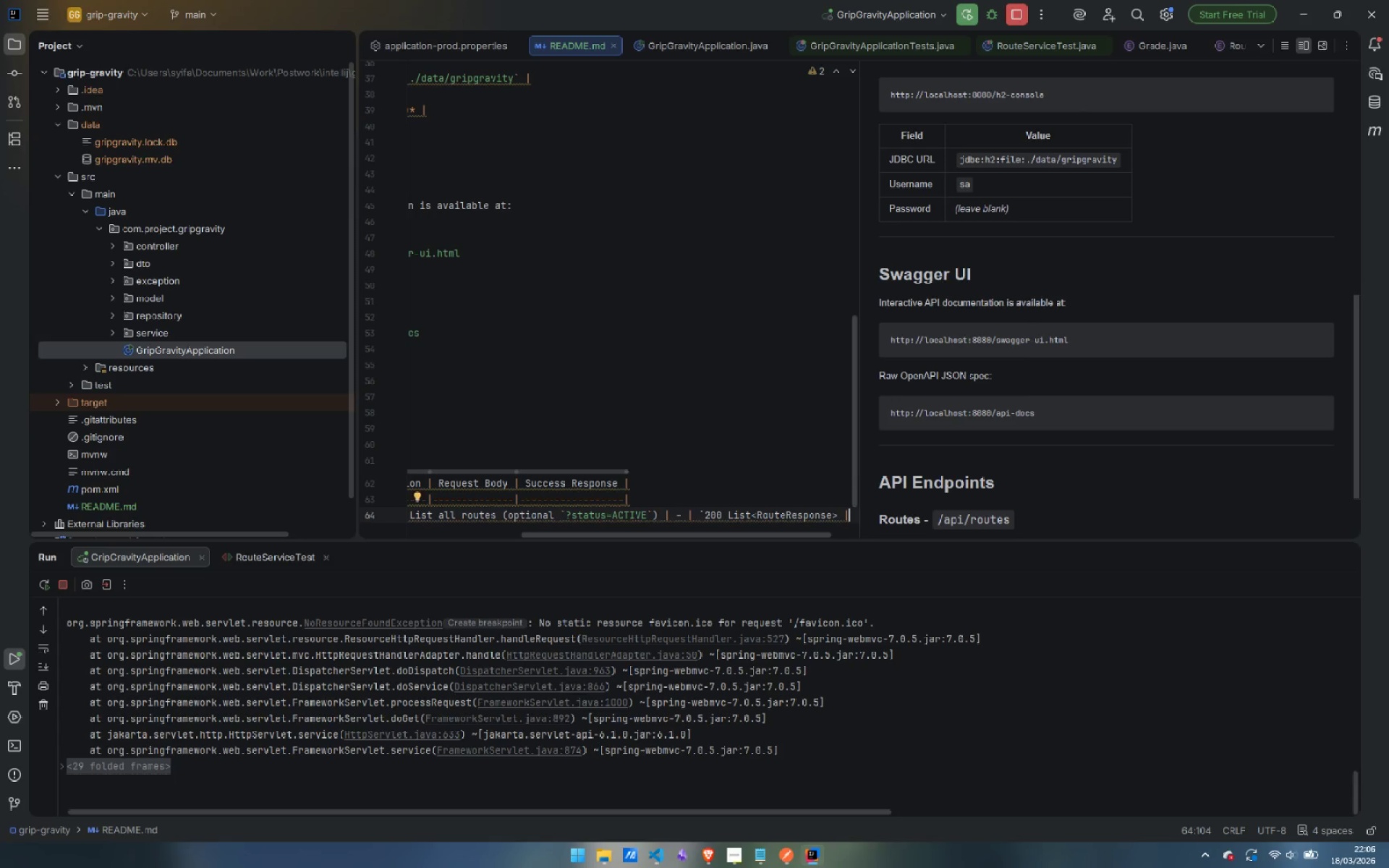 
key(Enter)
 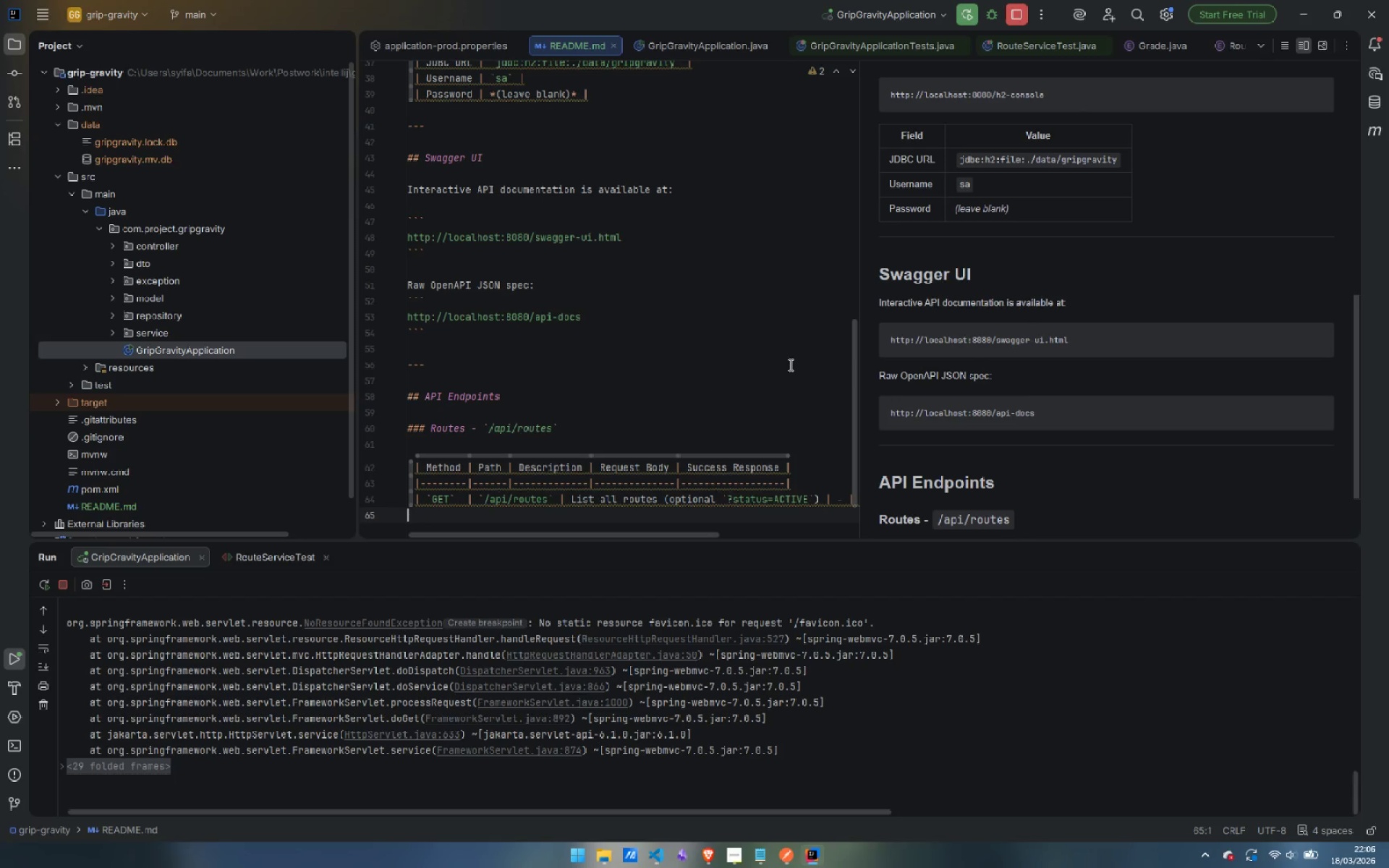 
scroll: coordinate [1196, 441], scroll_direction: down, amount: 10.0
 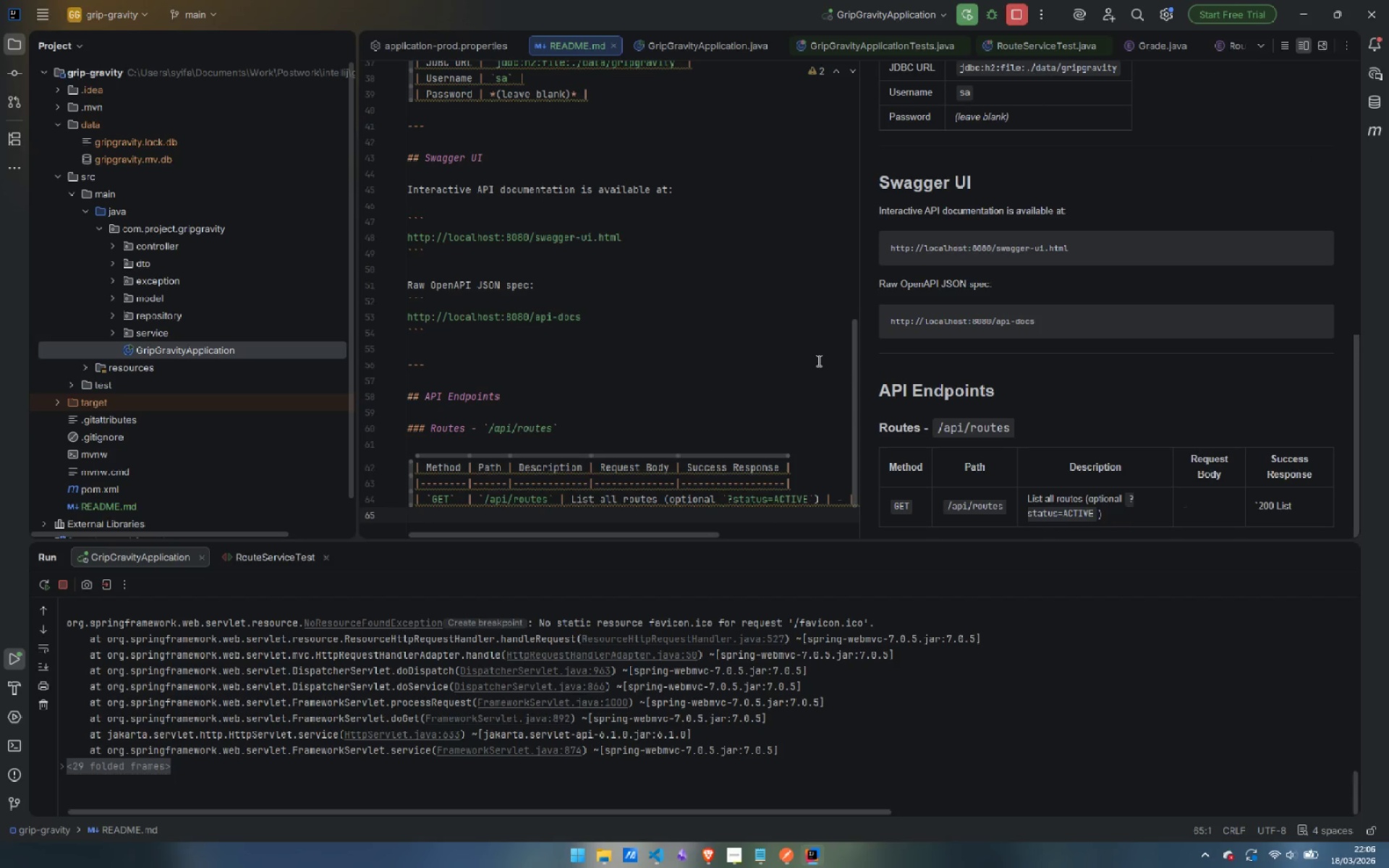 
type(| `POST` | `/api/routes` | Create a new o)
key(Backspace)
key(Backspace)
type(ote)
key(Backspace)
key(Backspace)
type(ute (sta)
key(Backspace)
type(ra)
key(Backspace)
key(Backspace)
type(art)
key(Backspace)
type(ts as DRAFT) | `RouteRequest` | `201 RouteResponse` |)
 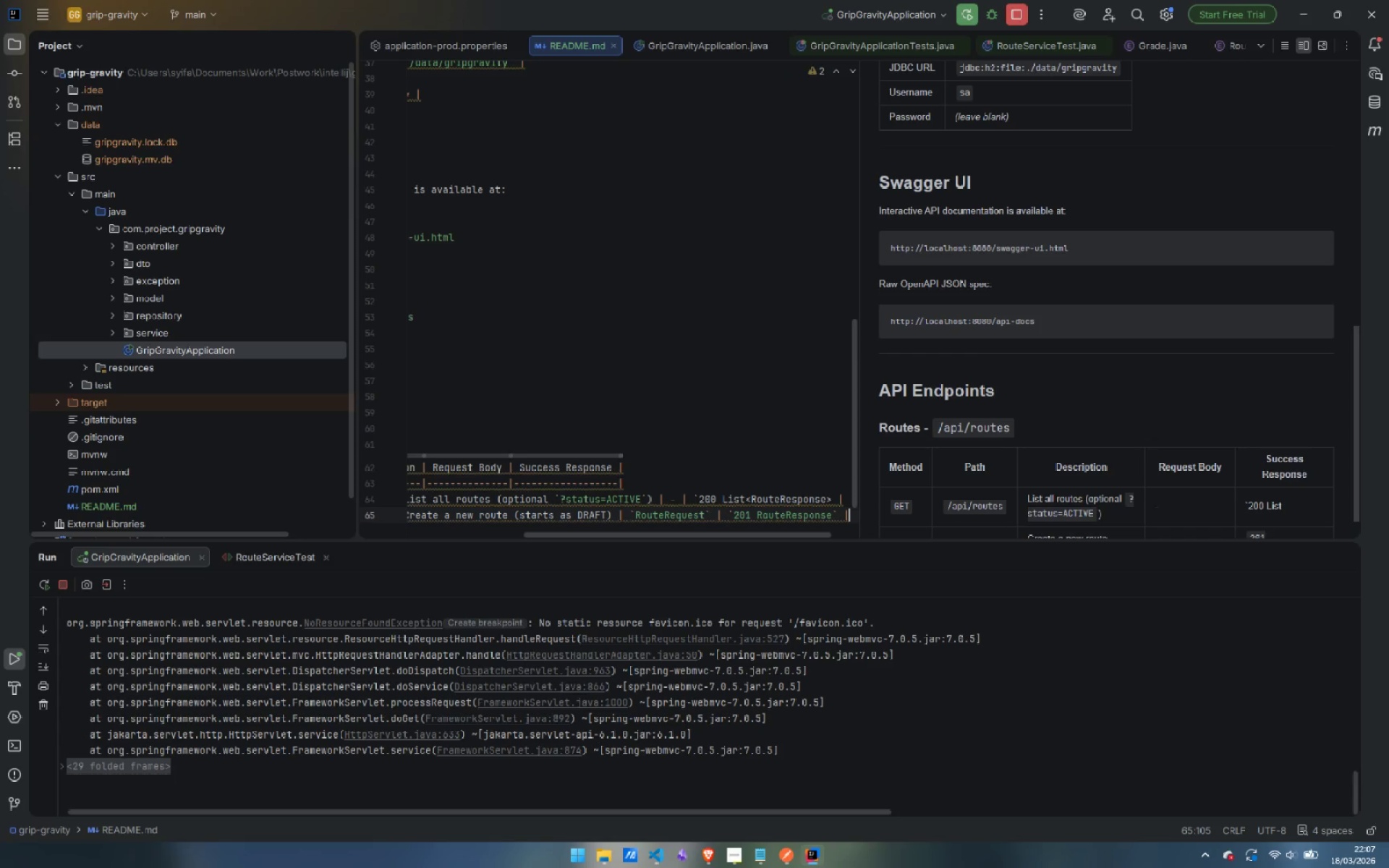 
key(Enter)
 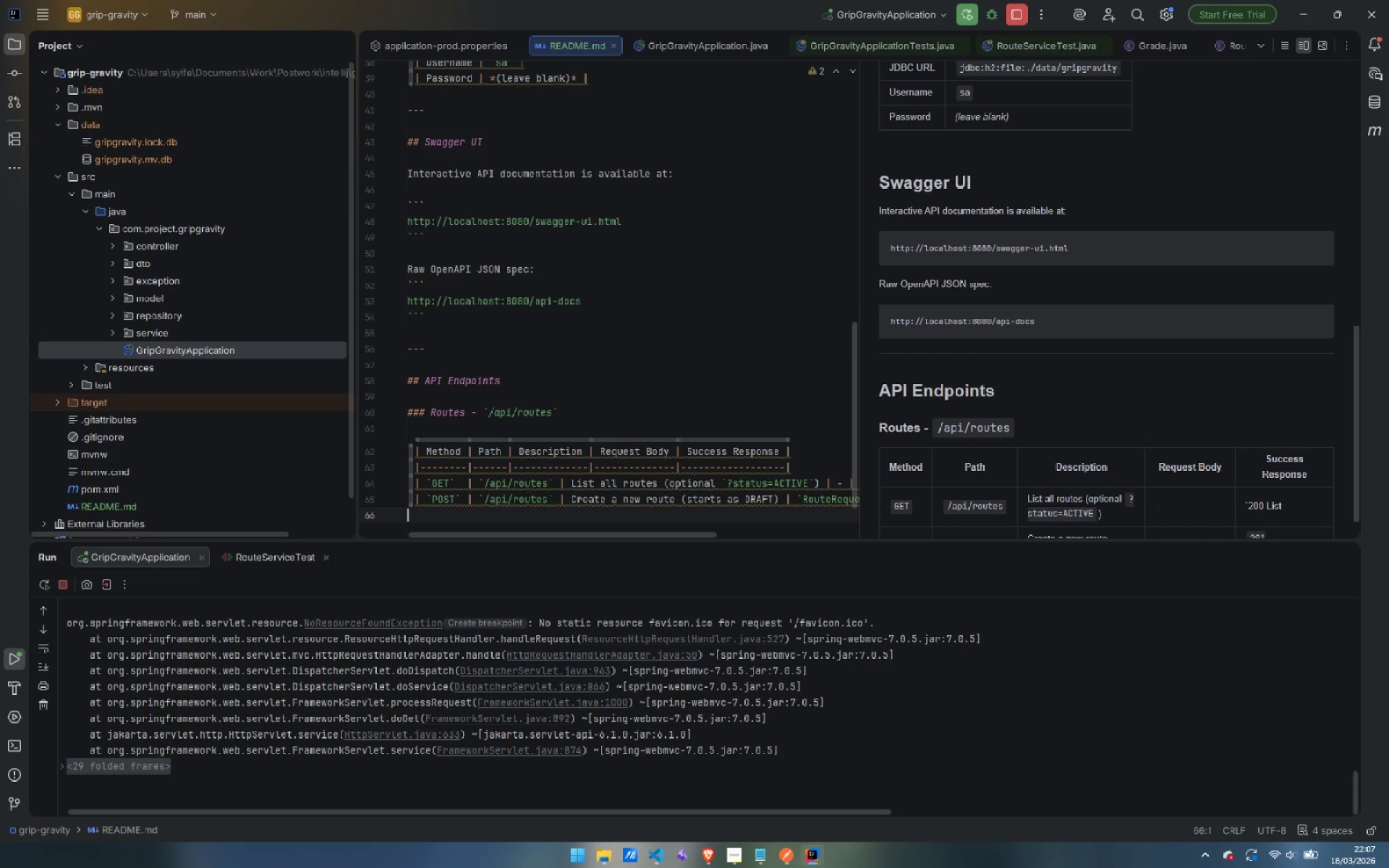 
type(| `GET`  | `/api/routes/{id}` | Get route by ID | - | `200 Re)
key(Backspace)
type(outeResponse )
key(Backspace)
type(` |)
 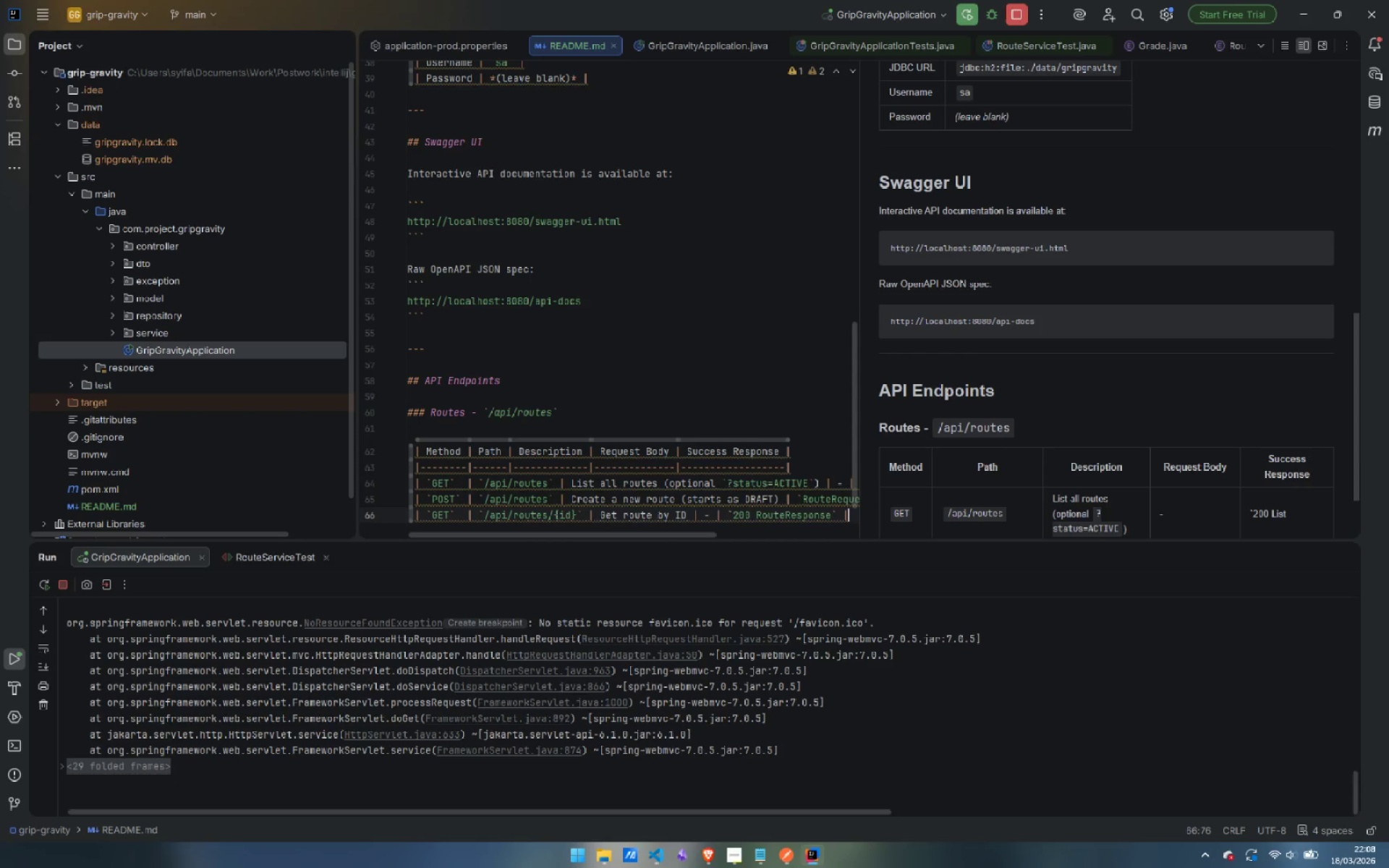 
scroll: coordinate [623, 423], scroll_direction: down, amount: 10.0
 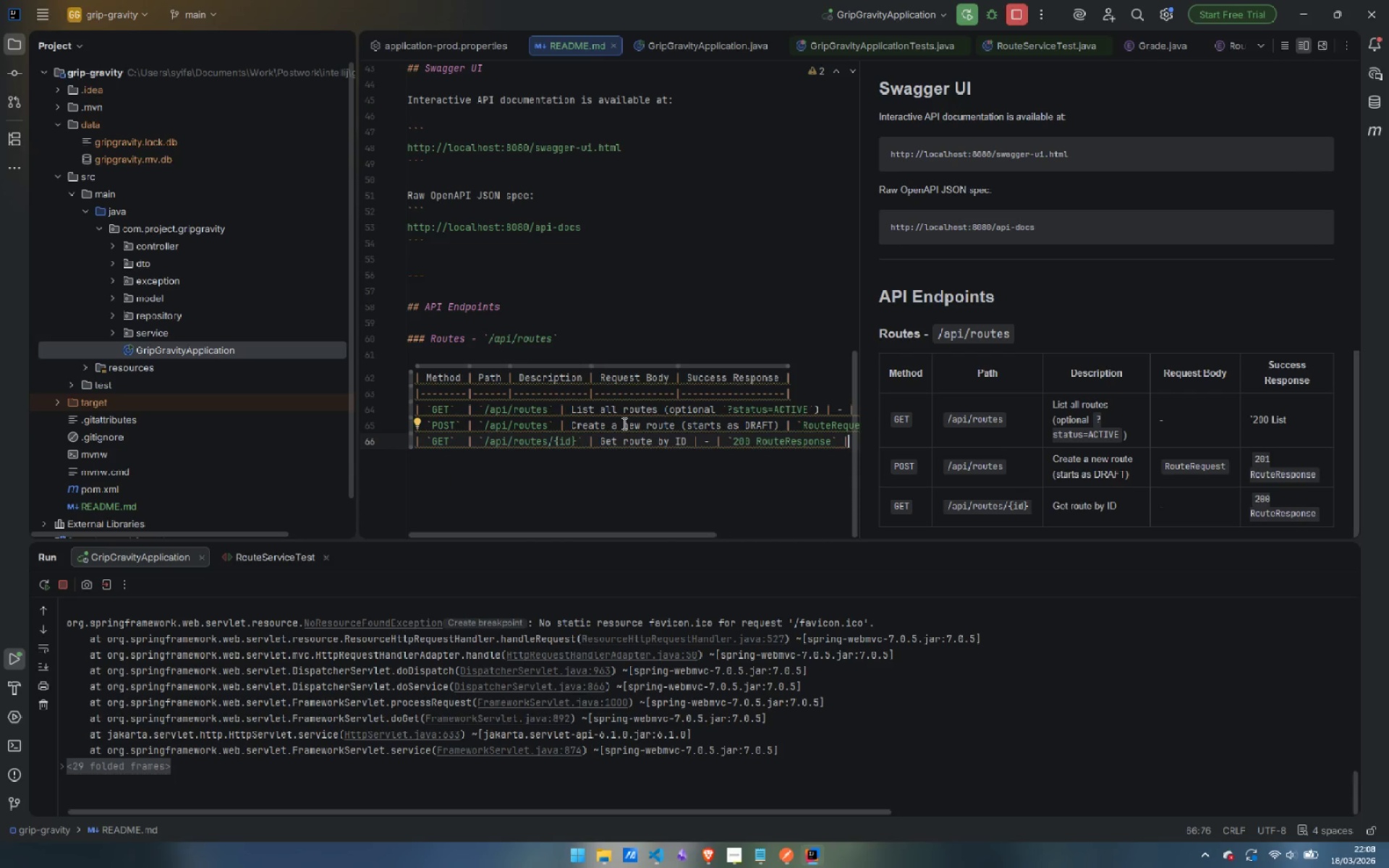 
key(Shift+Enter)
 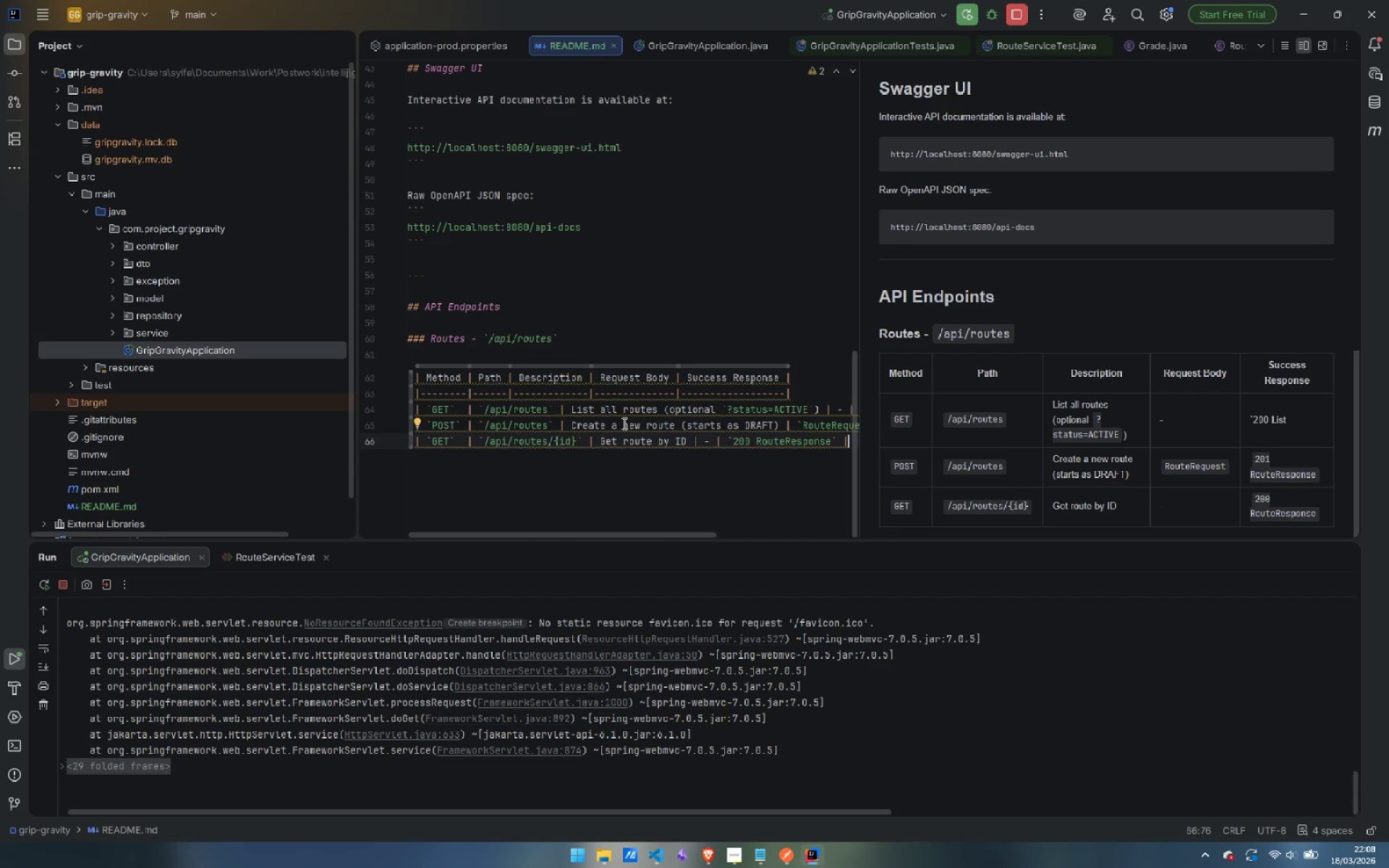 
key(Enter)
 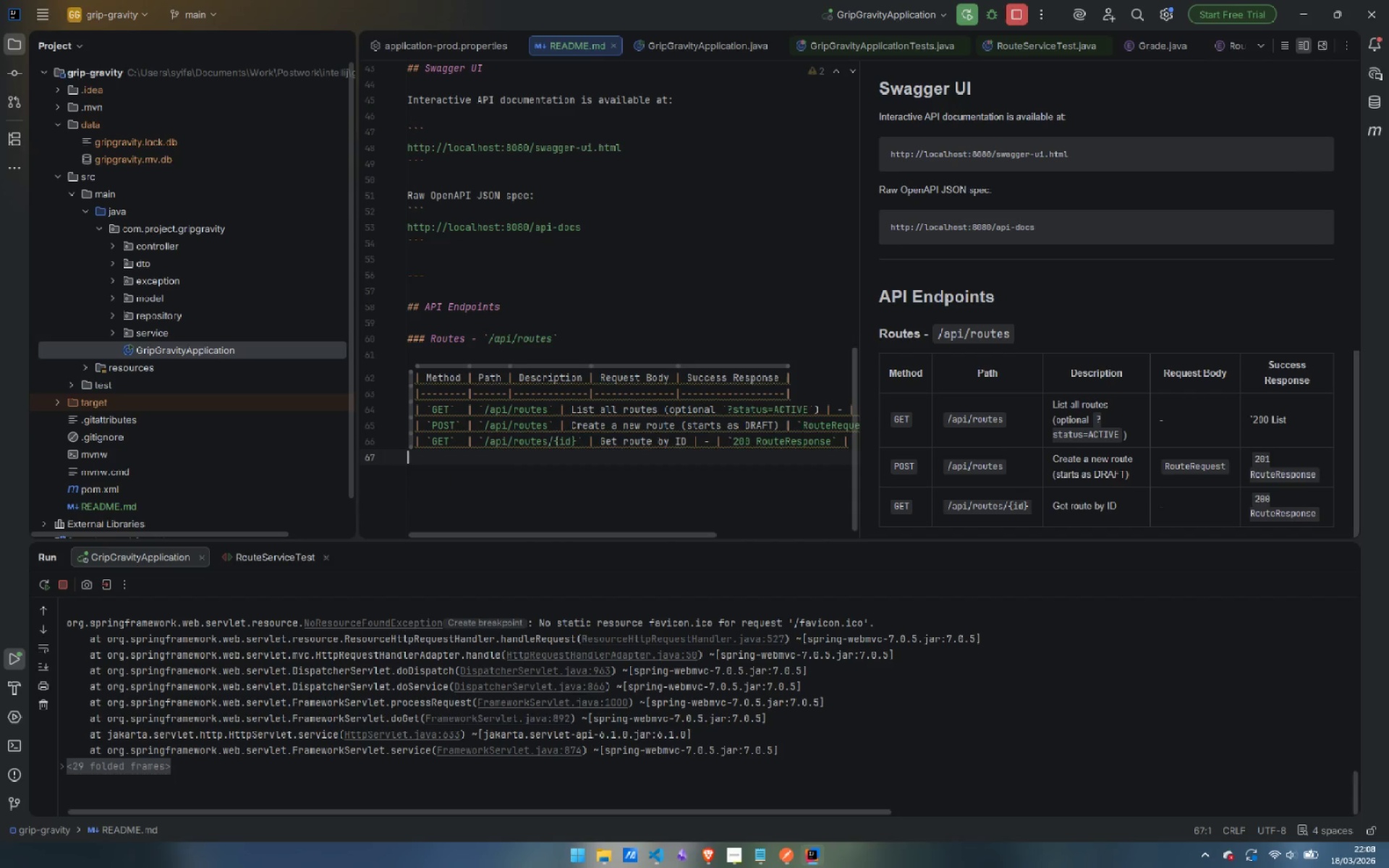 
type(| `PUT`)
key(Tab)
type( | `/api/routes/{id}` | Update a DRAFT or AR)
key(Backspace)
type(CTIVE route | )
 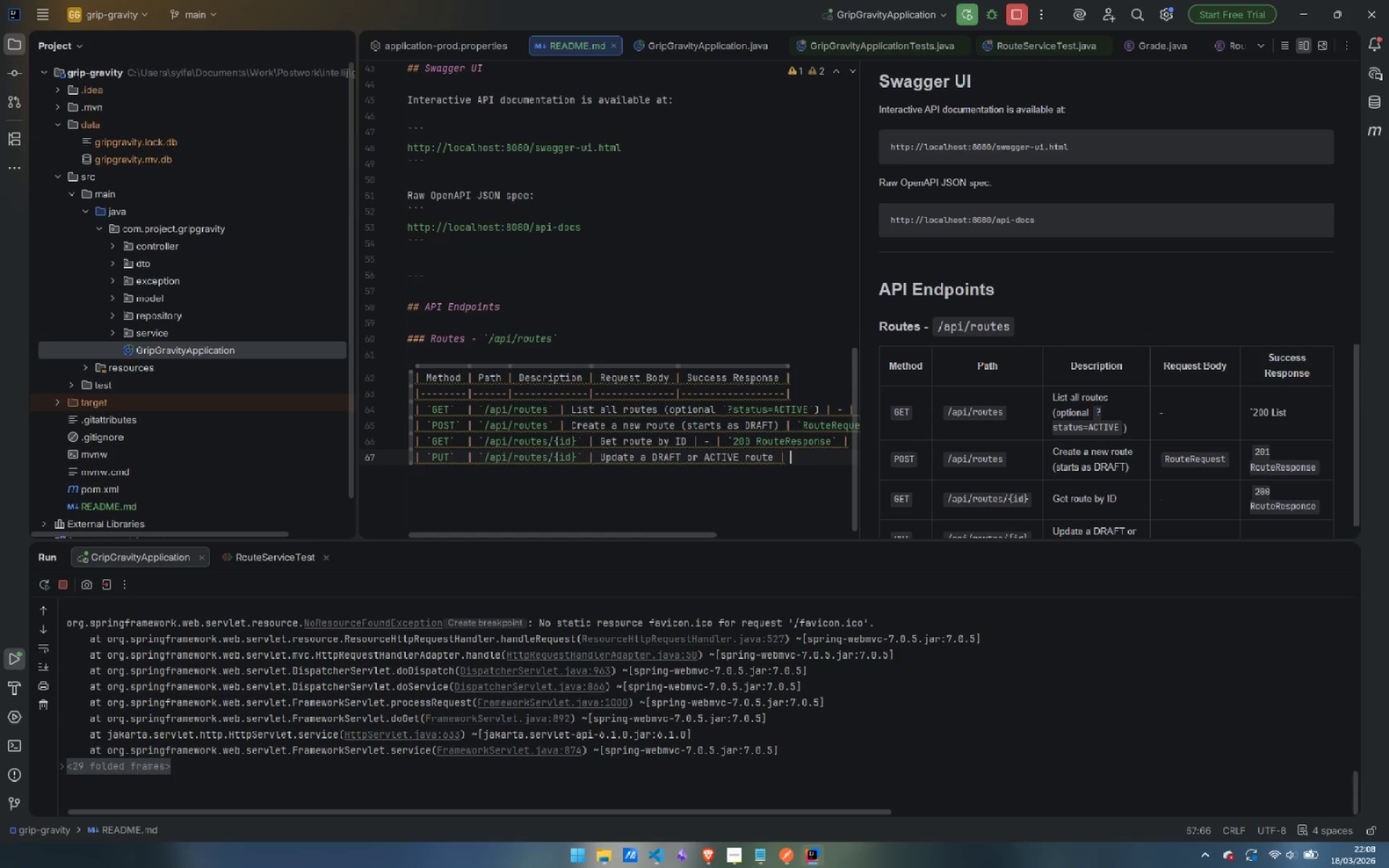 
type(`RouteRequest` | `200 RouteResponse` |)
 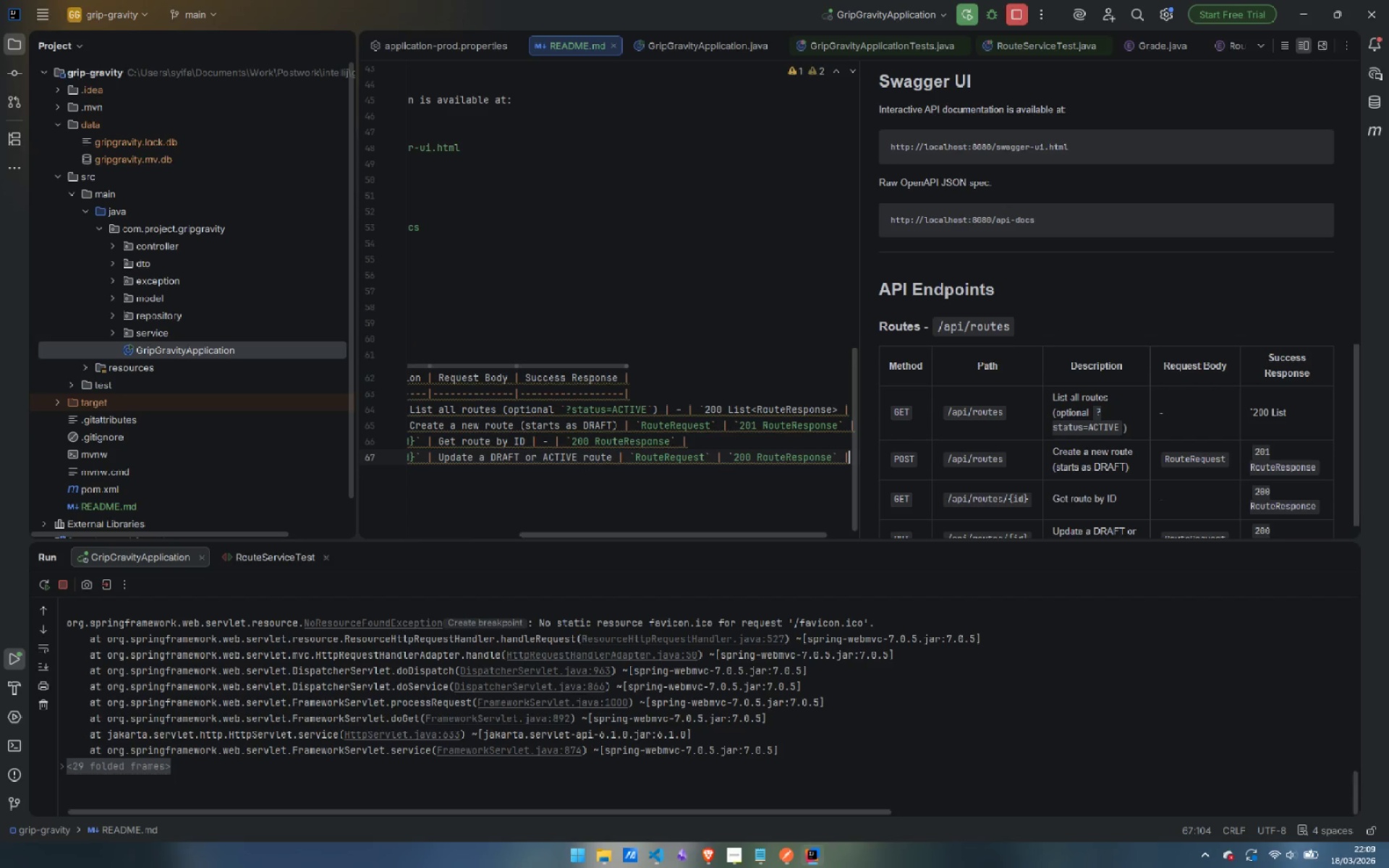 
key(Enter)
 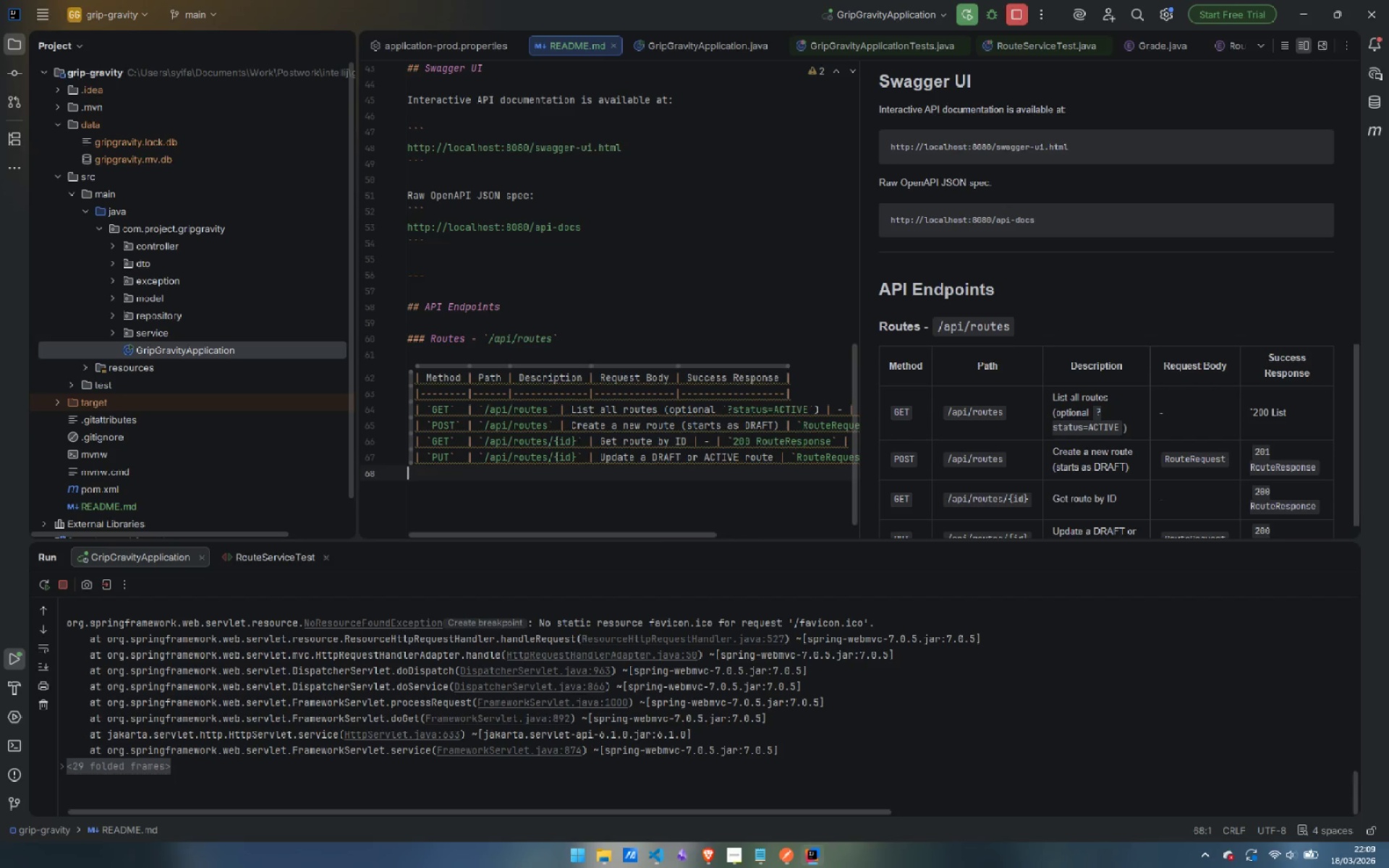 
type(| `DELETE`| )
 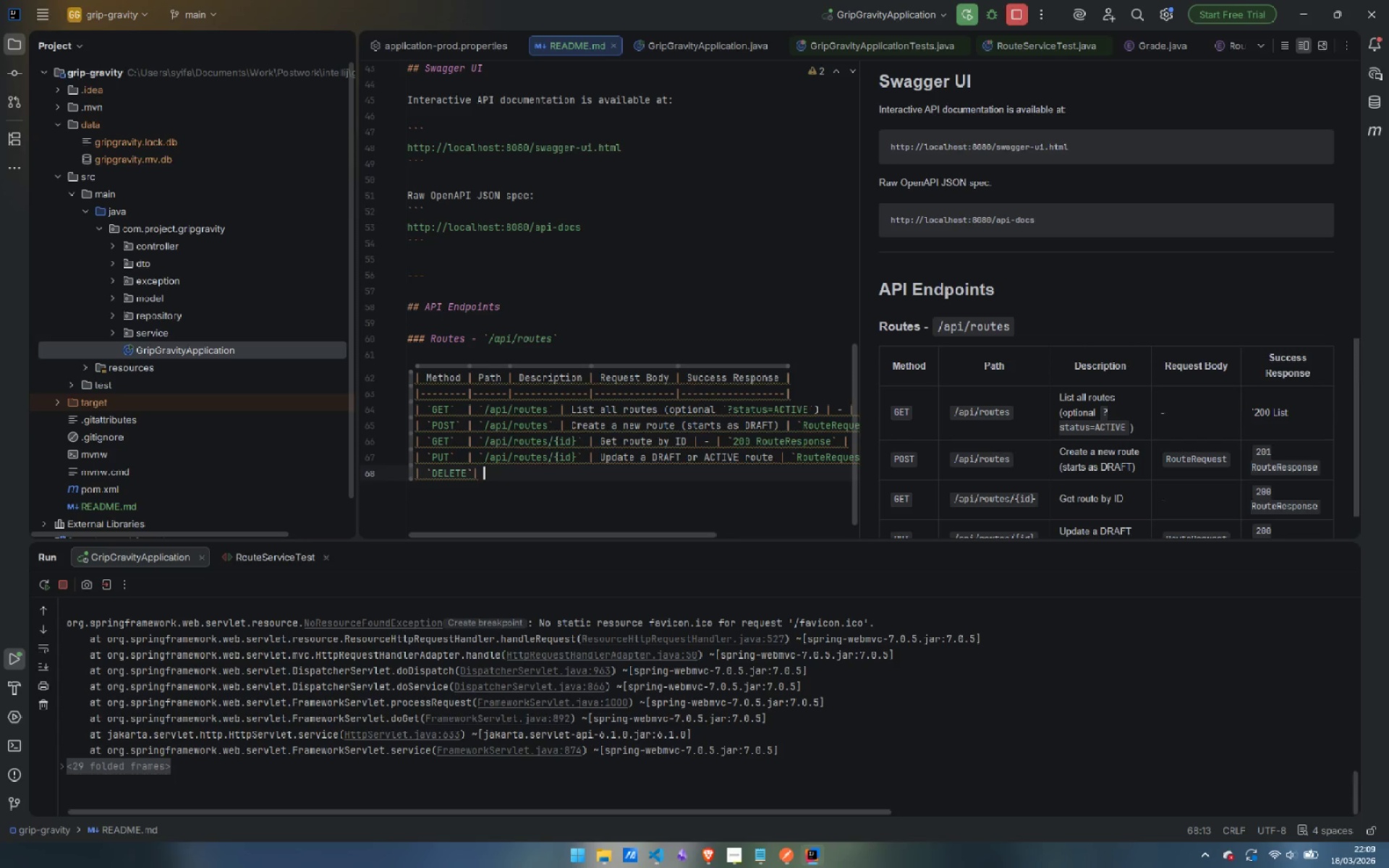 
type(`/api/routes/)
 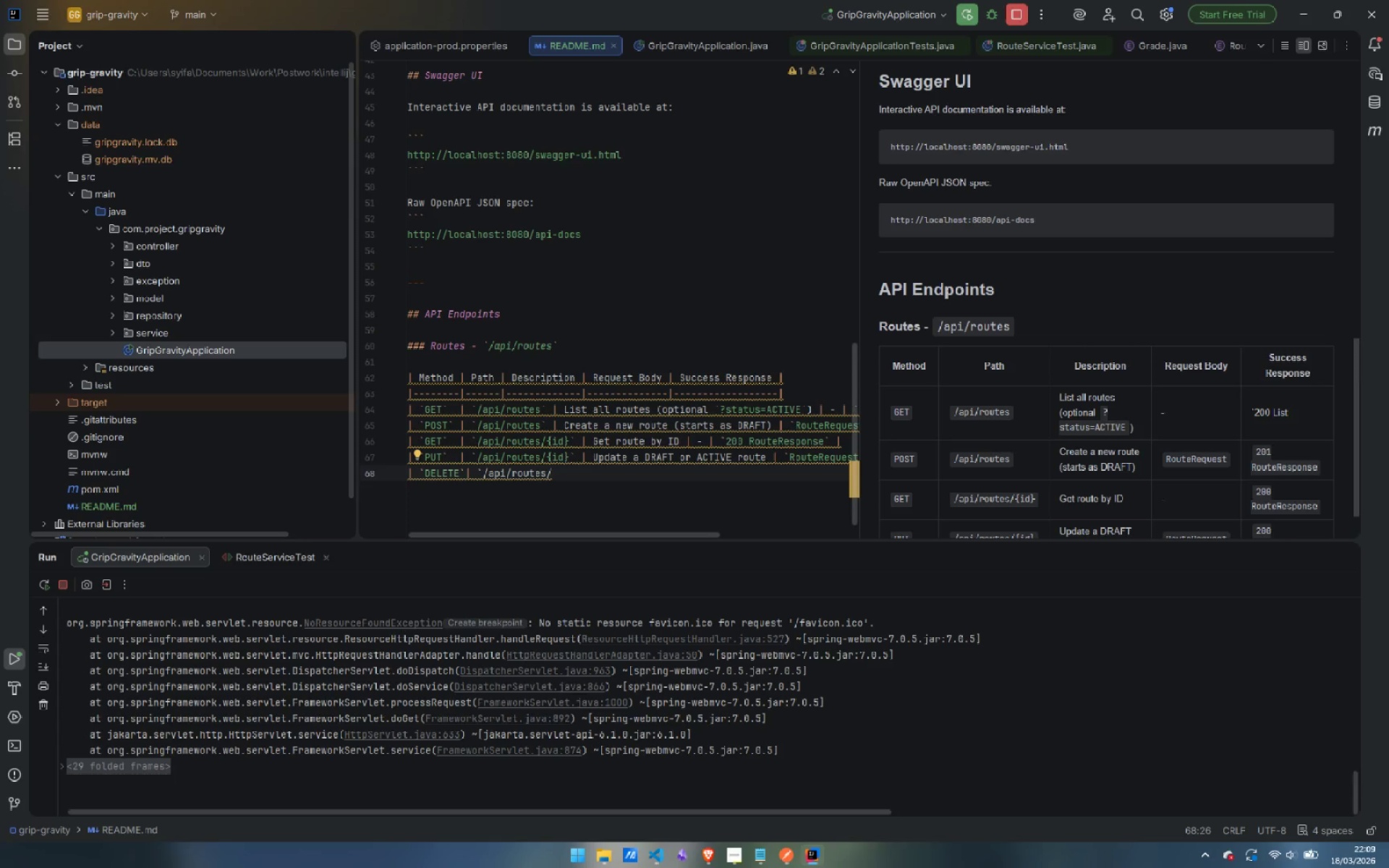 
wait(5.25)
 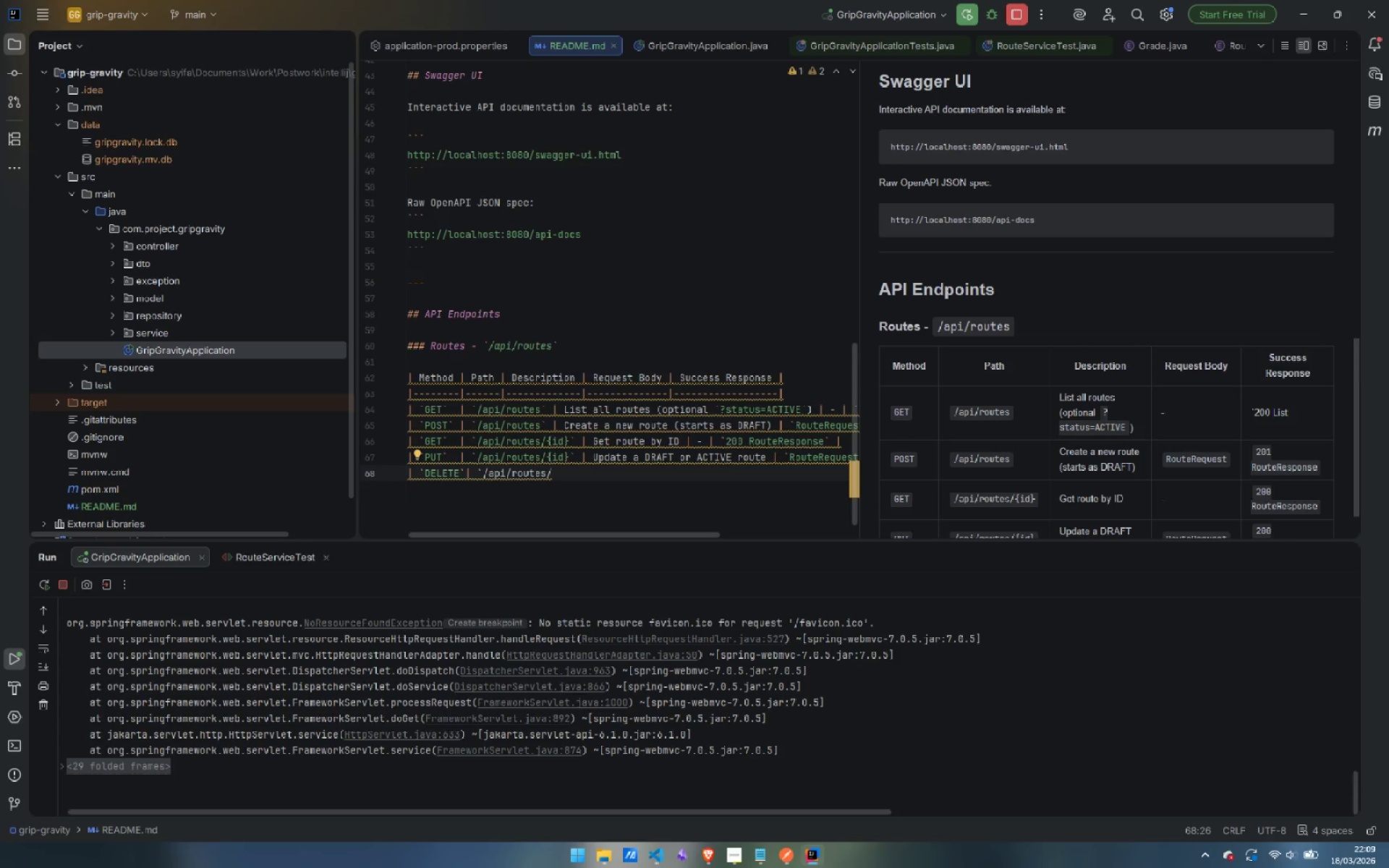 
type({id{)
key(Backspace)
type(}`| )
 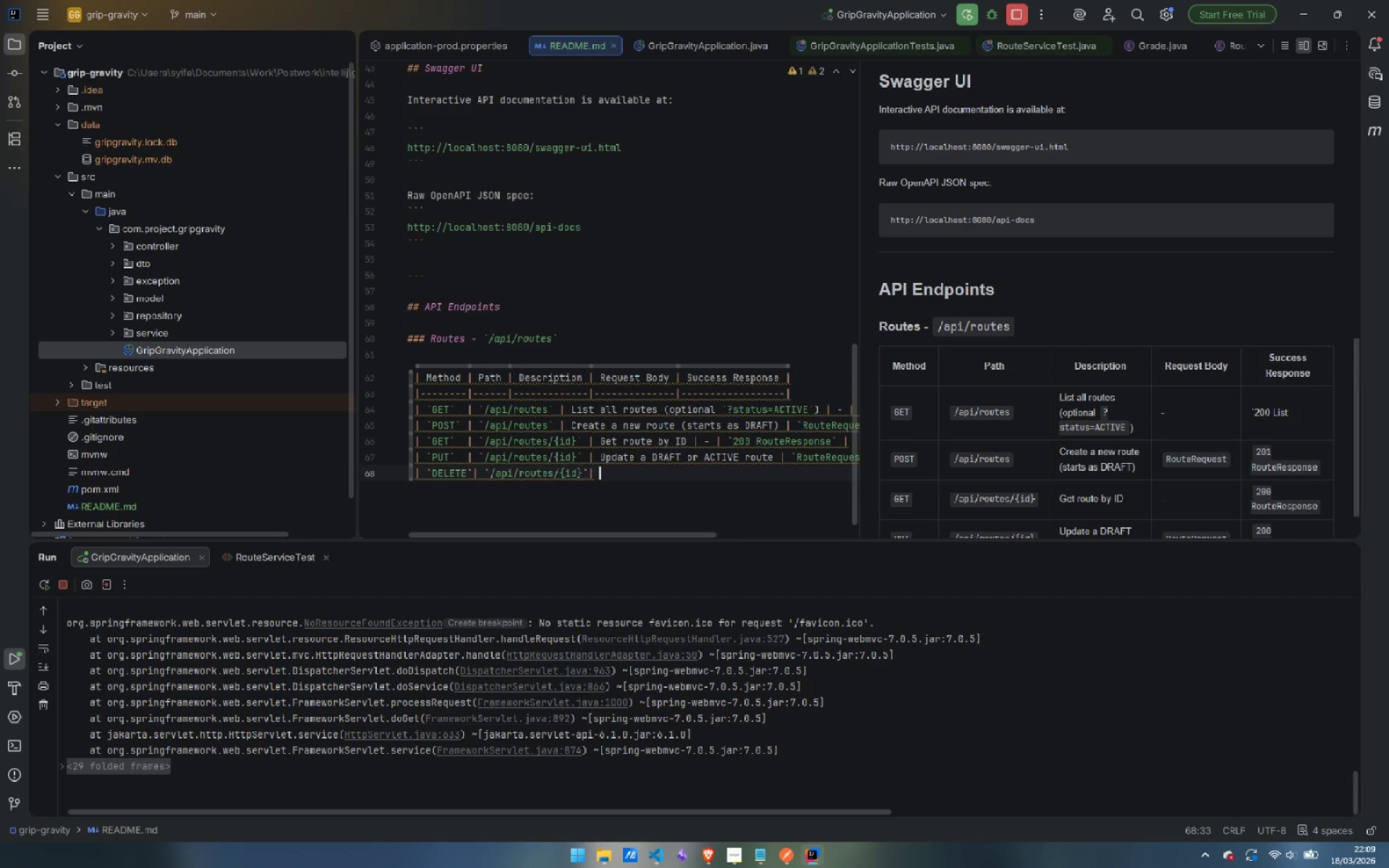 
type(Delete a DRAFT route | - | `204 No Content )
key(Backspace)
type(` |)
 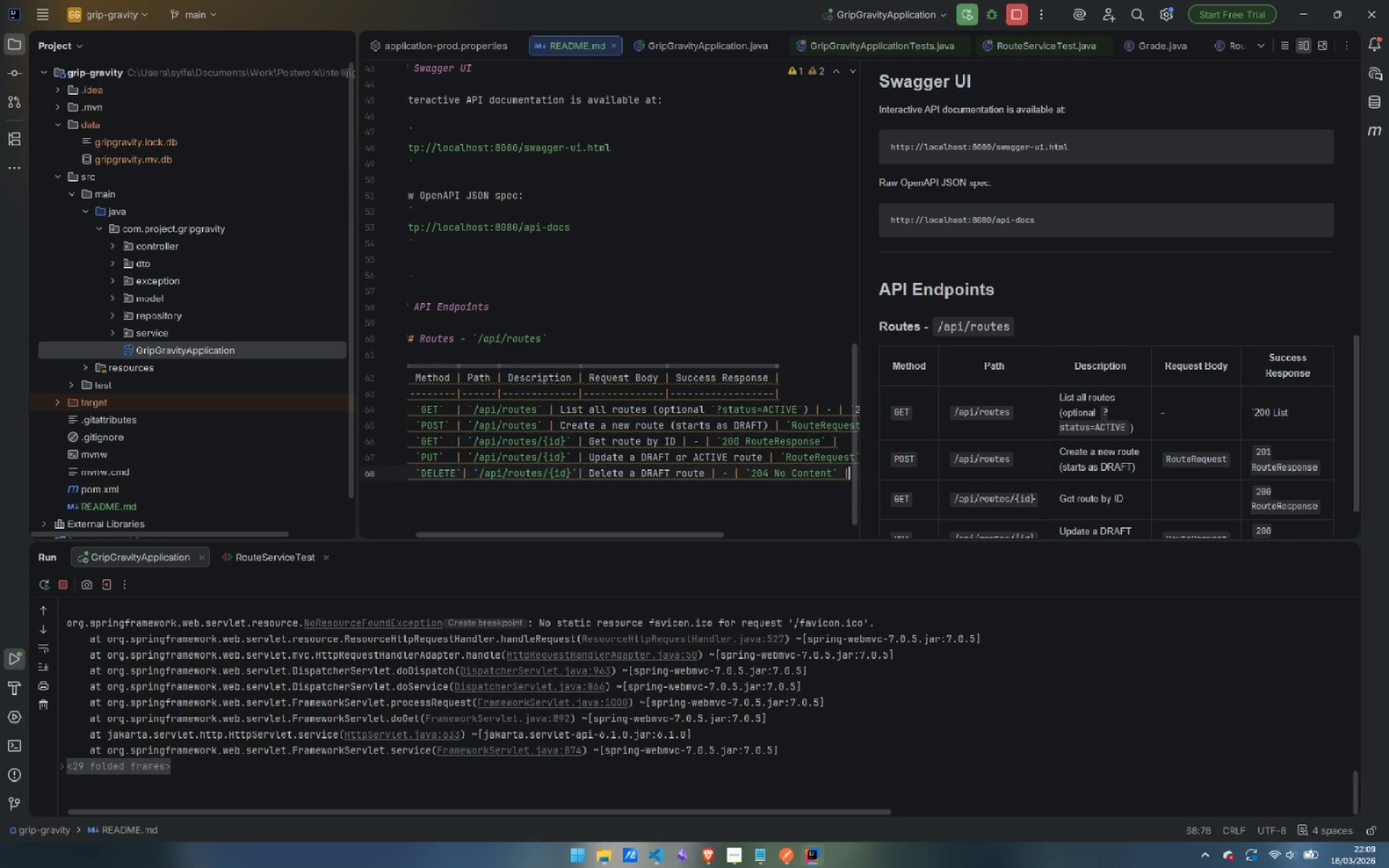 
key(Enter)
 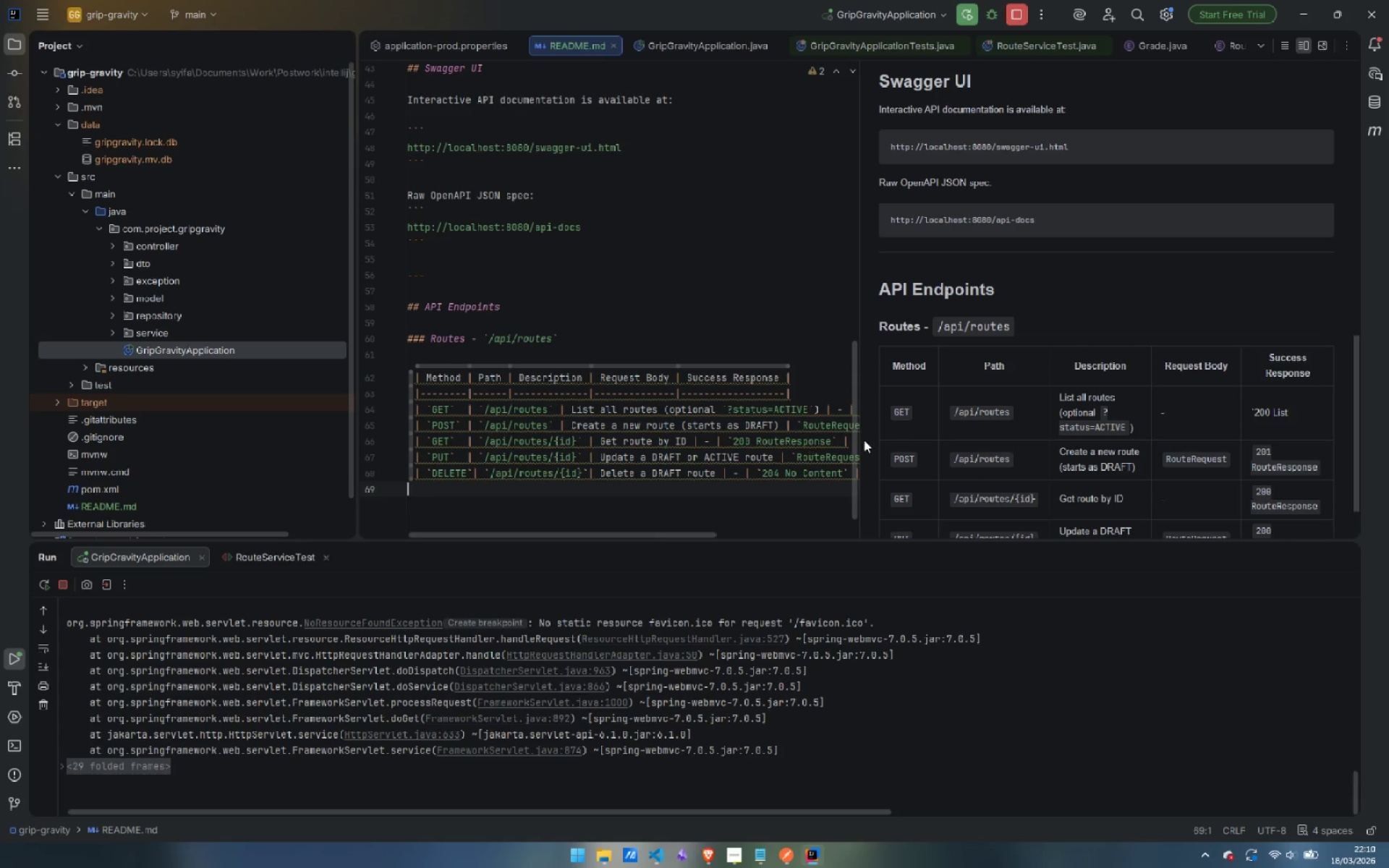 
scroll: coordinate [1040, 463], scroll_direction: down, amount: 8.0
 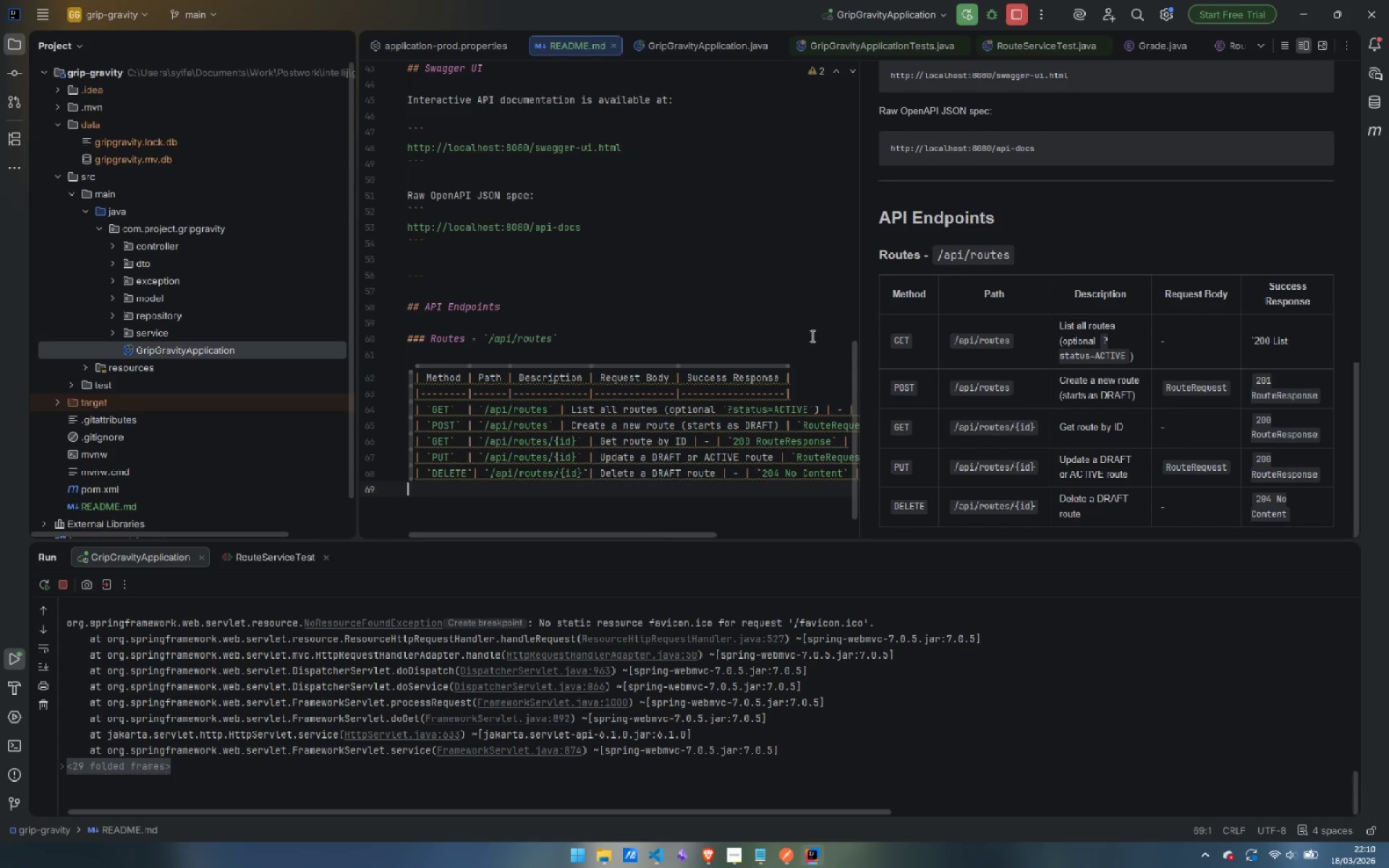 
type(| `POST` | `/api/routes)
 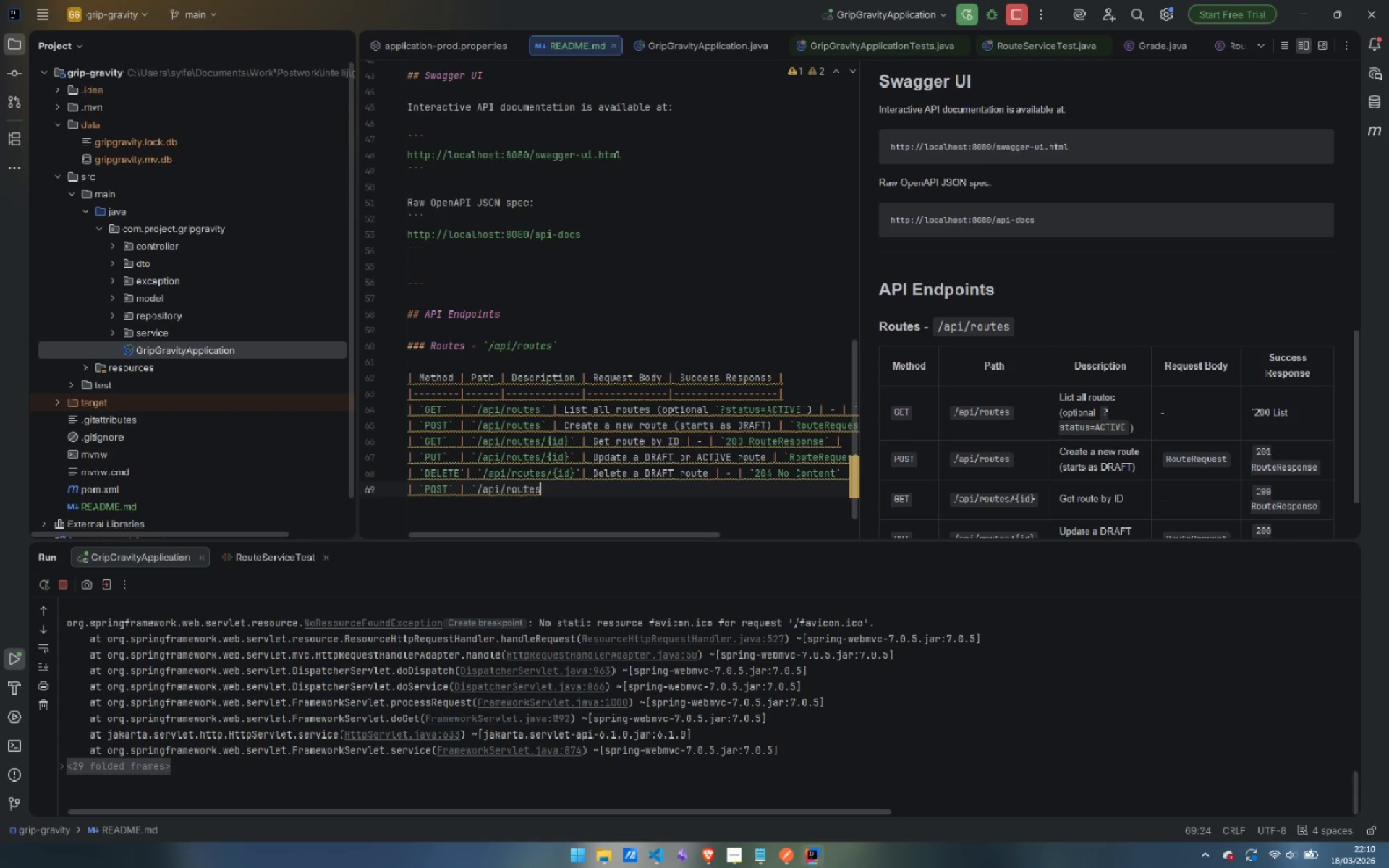 
type(/{id}{)
key(Backspace)
key(Backspace)
type(}/activate` | DRAFT -> ACTIVE | )
 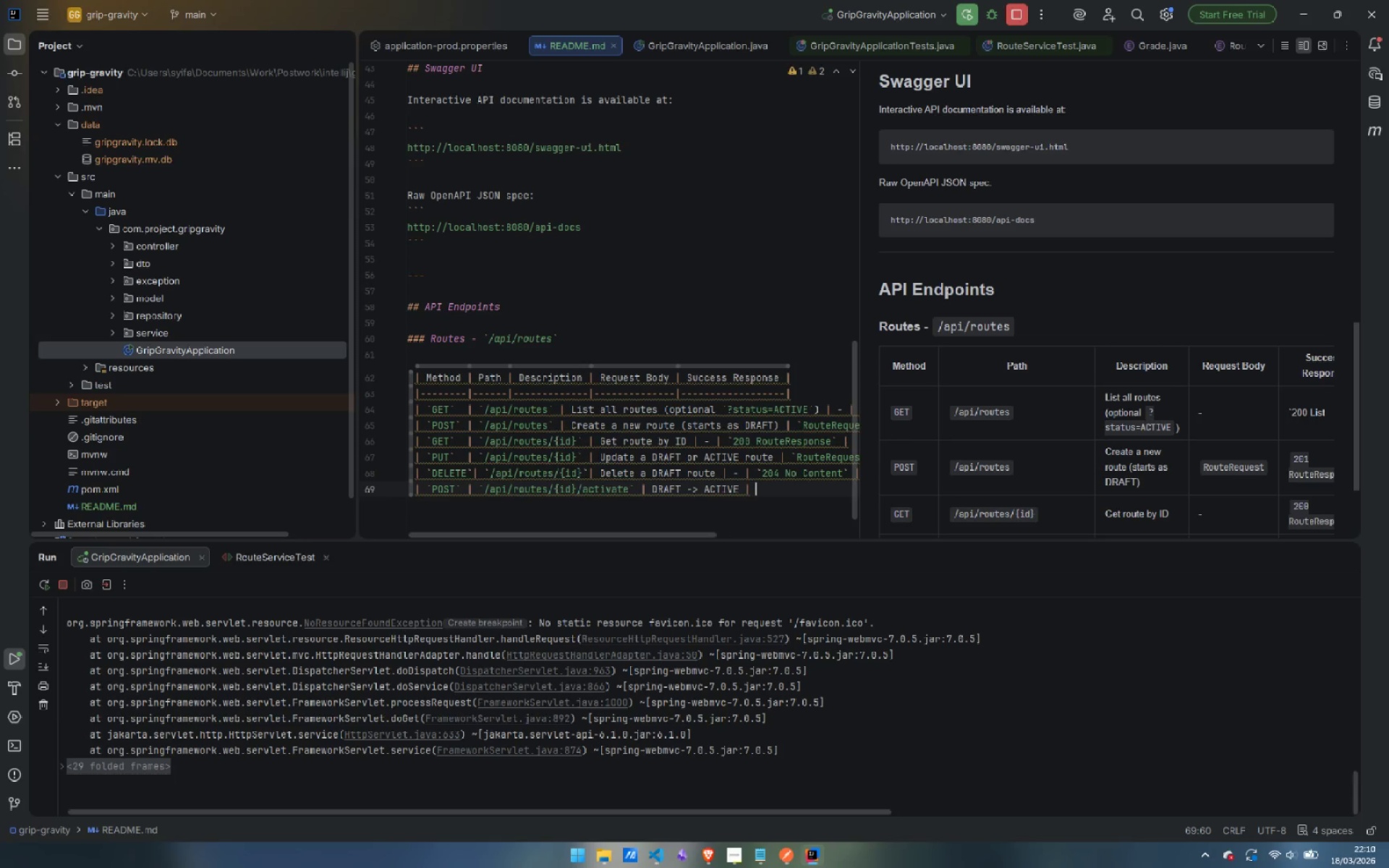 
wait(5.05)
 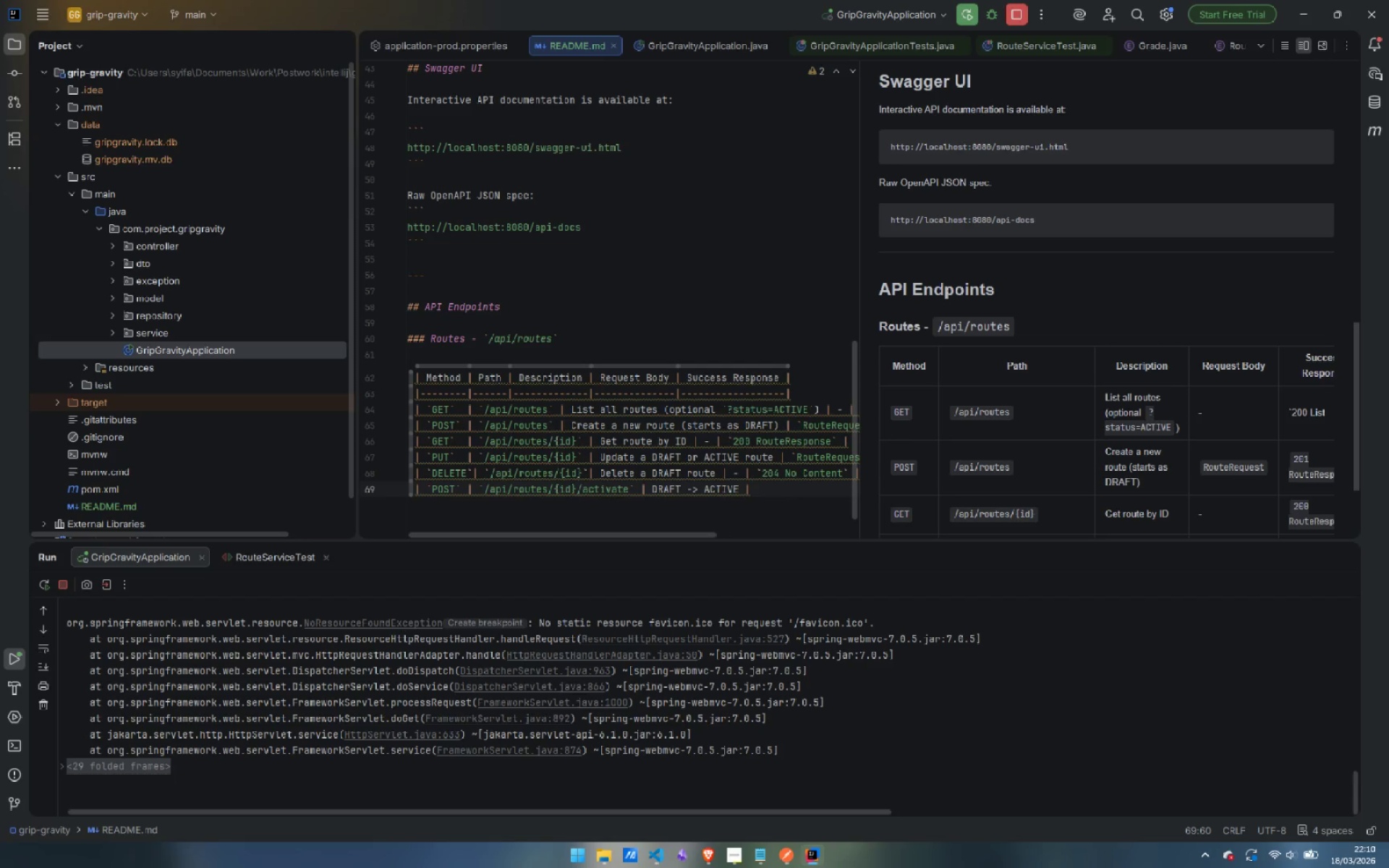 
type(- | `200 RouteResponse )
key(Backspace)
type(` |)
 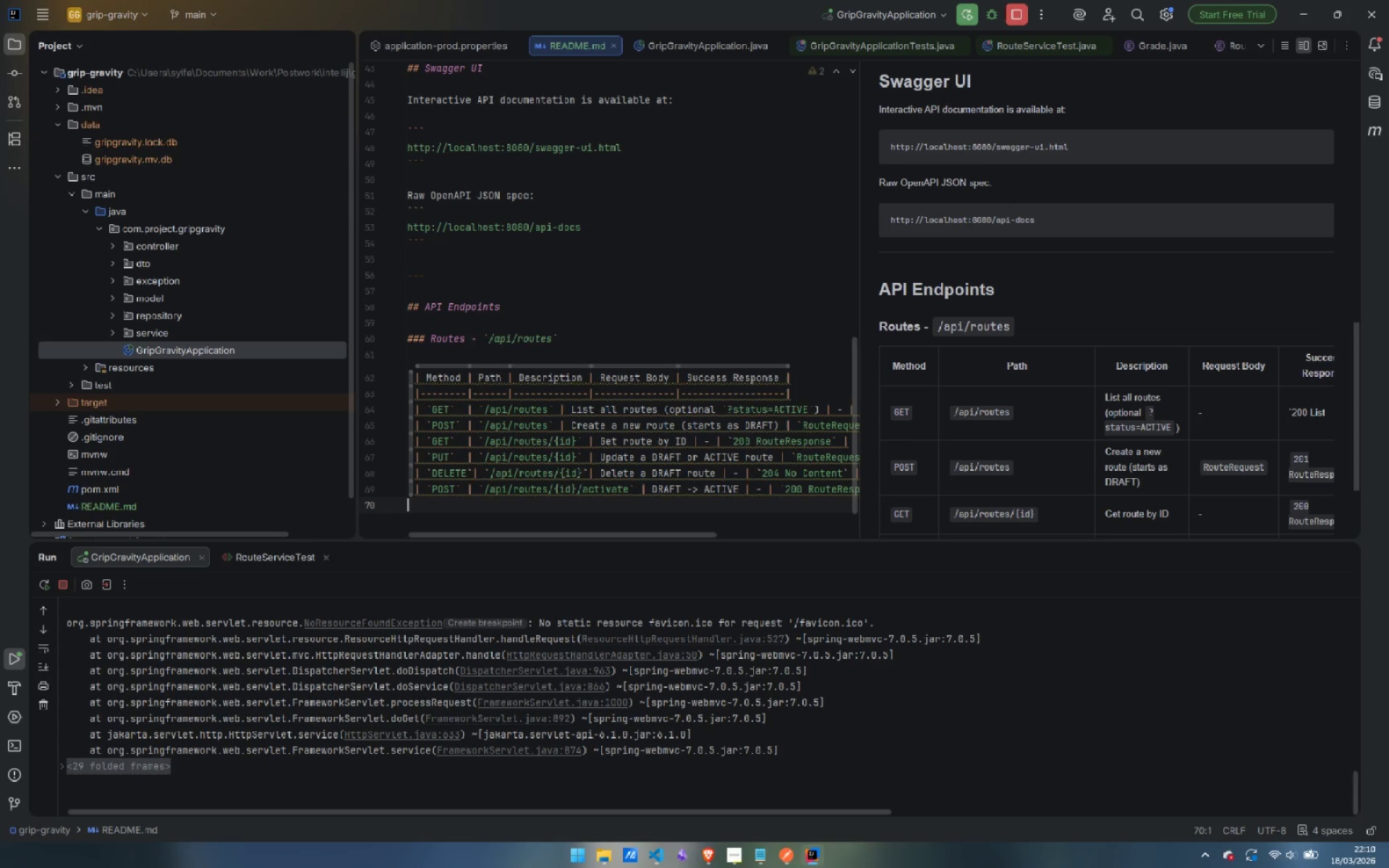 
 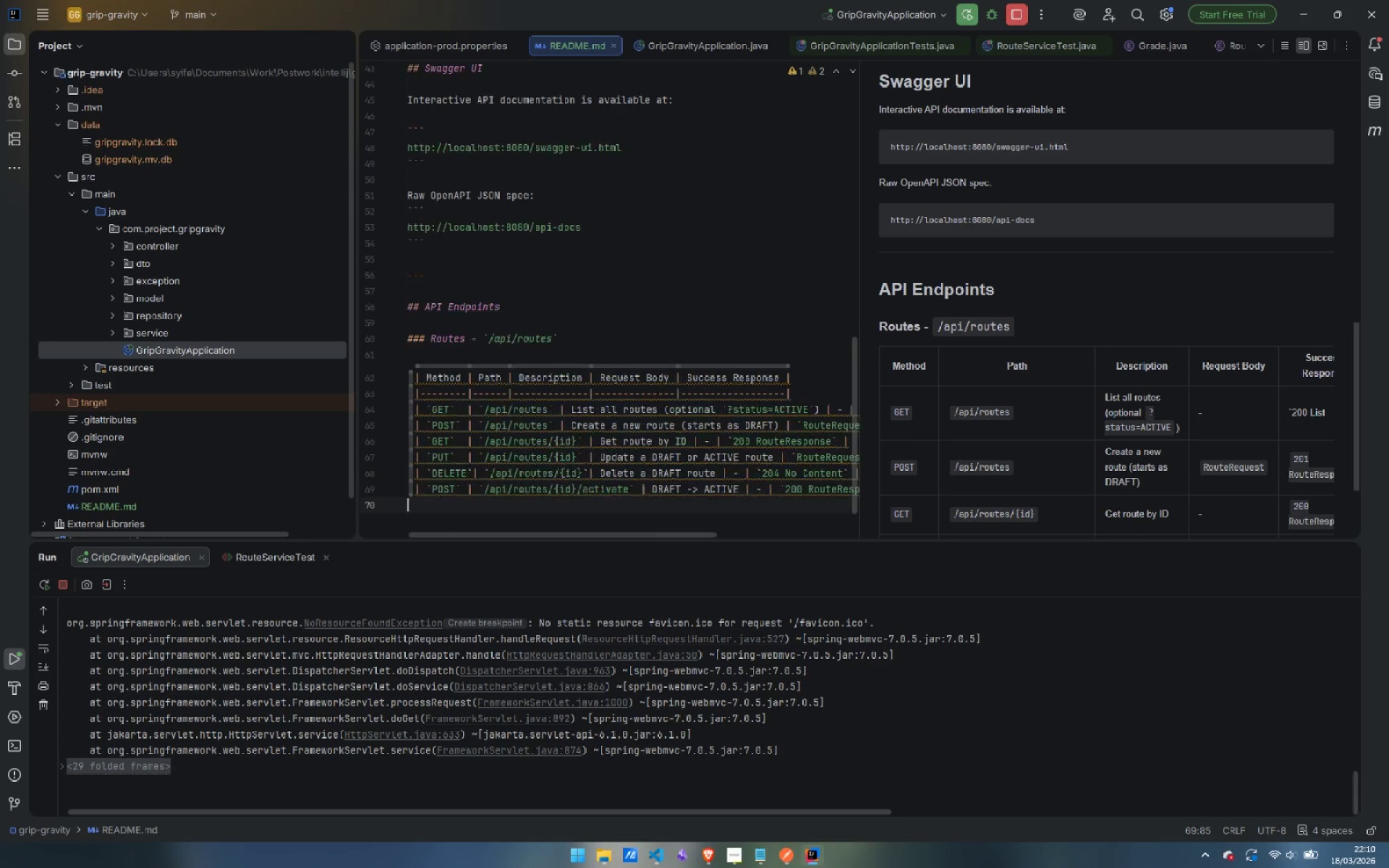 
key(Enter)
 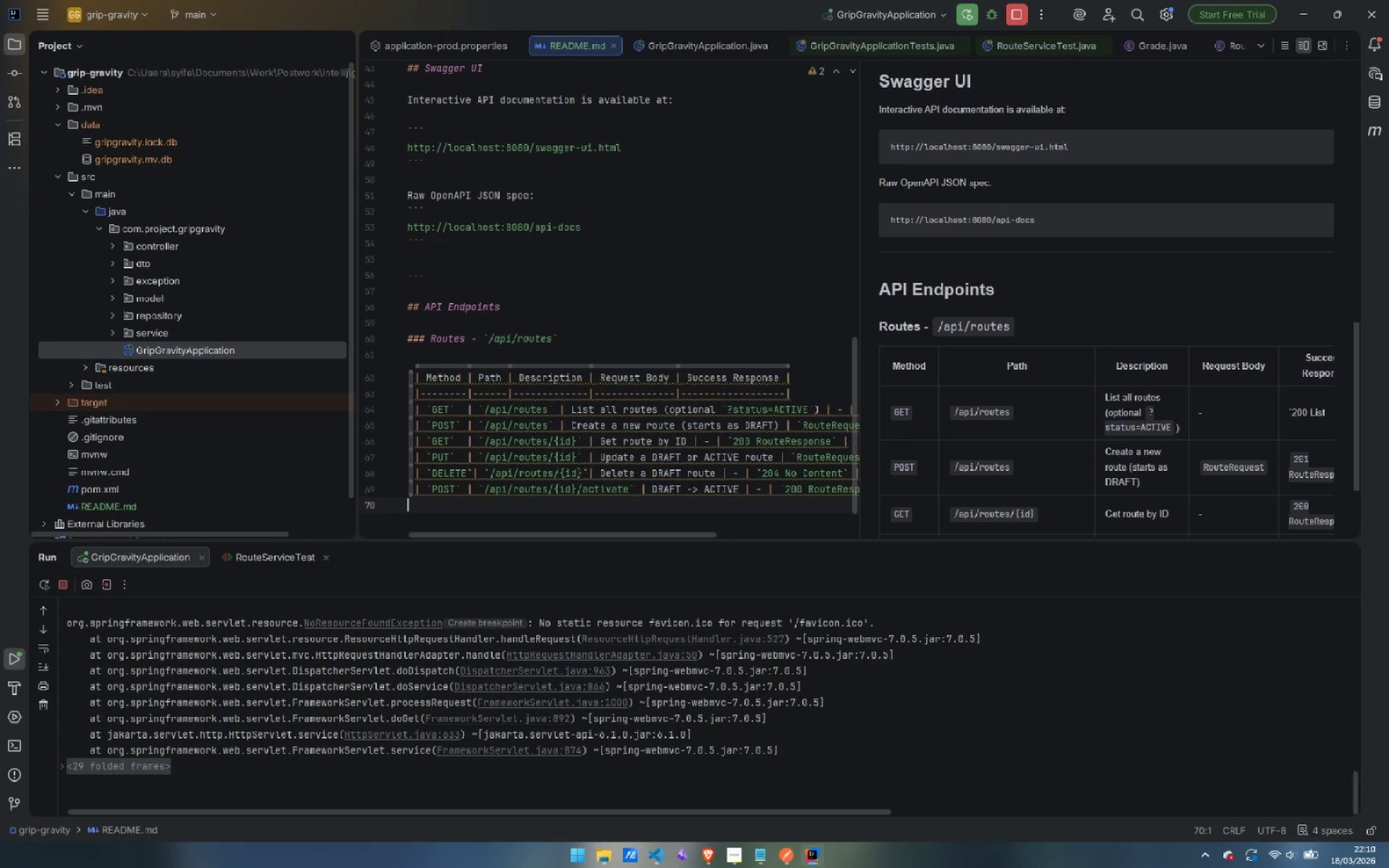 
type(| `POST` | `)
 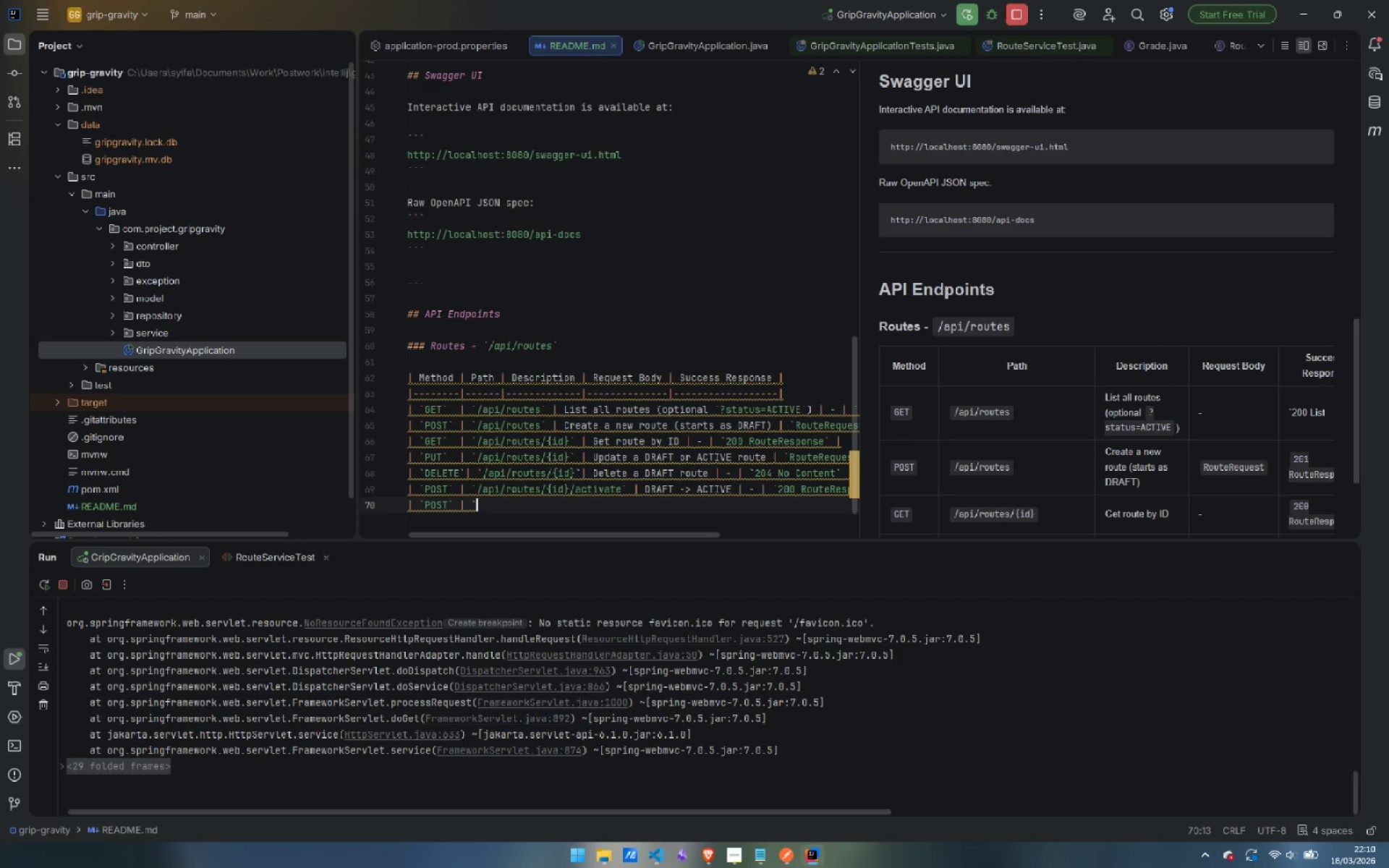 
key(ArrowUp)
 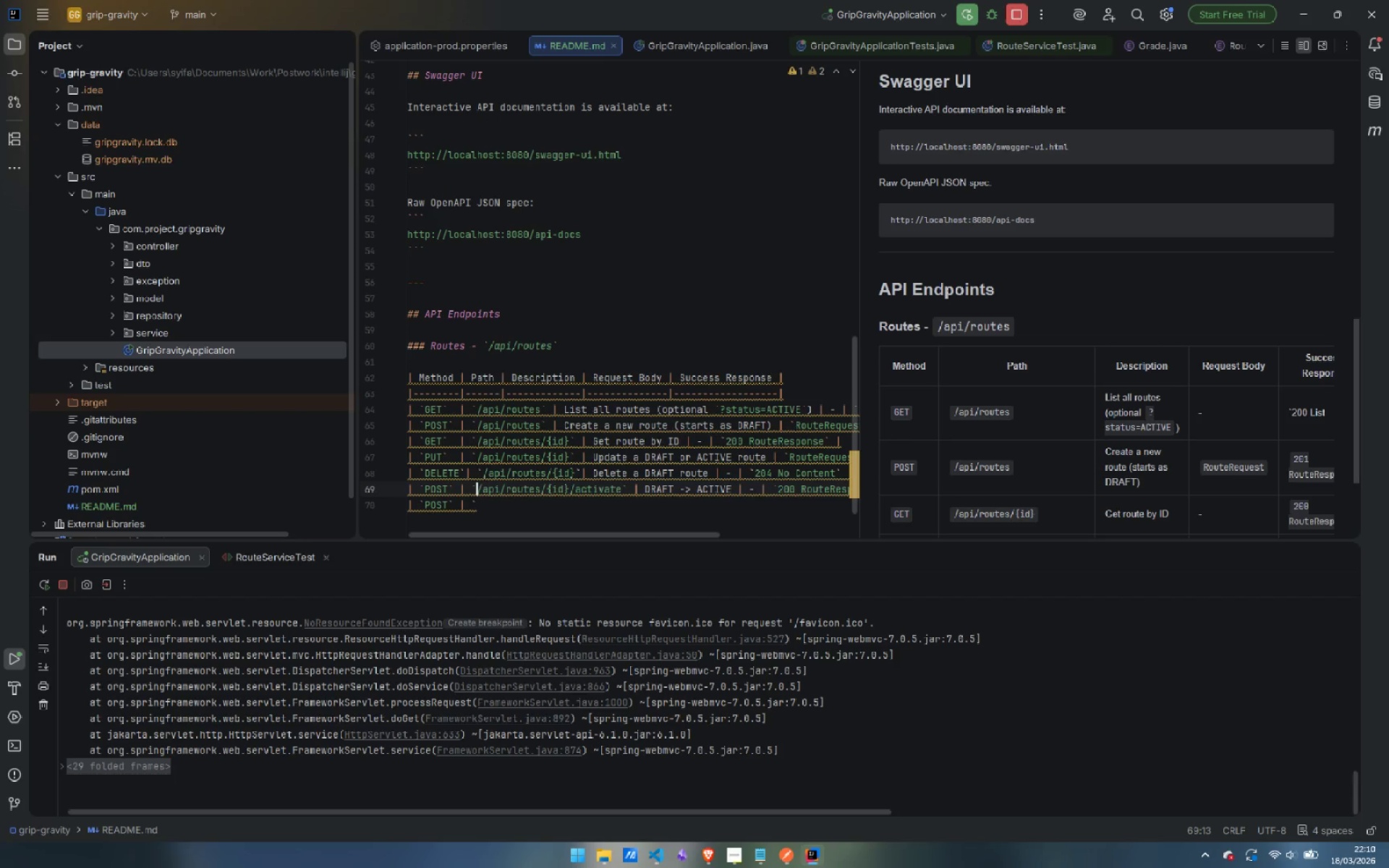 
key(Shift+ArrowRight)
 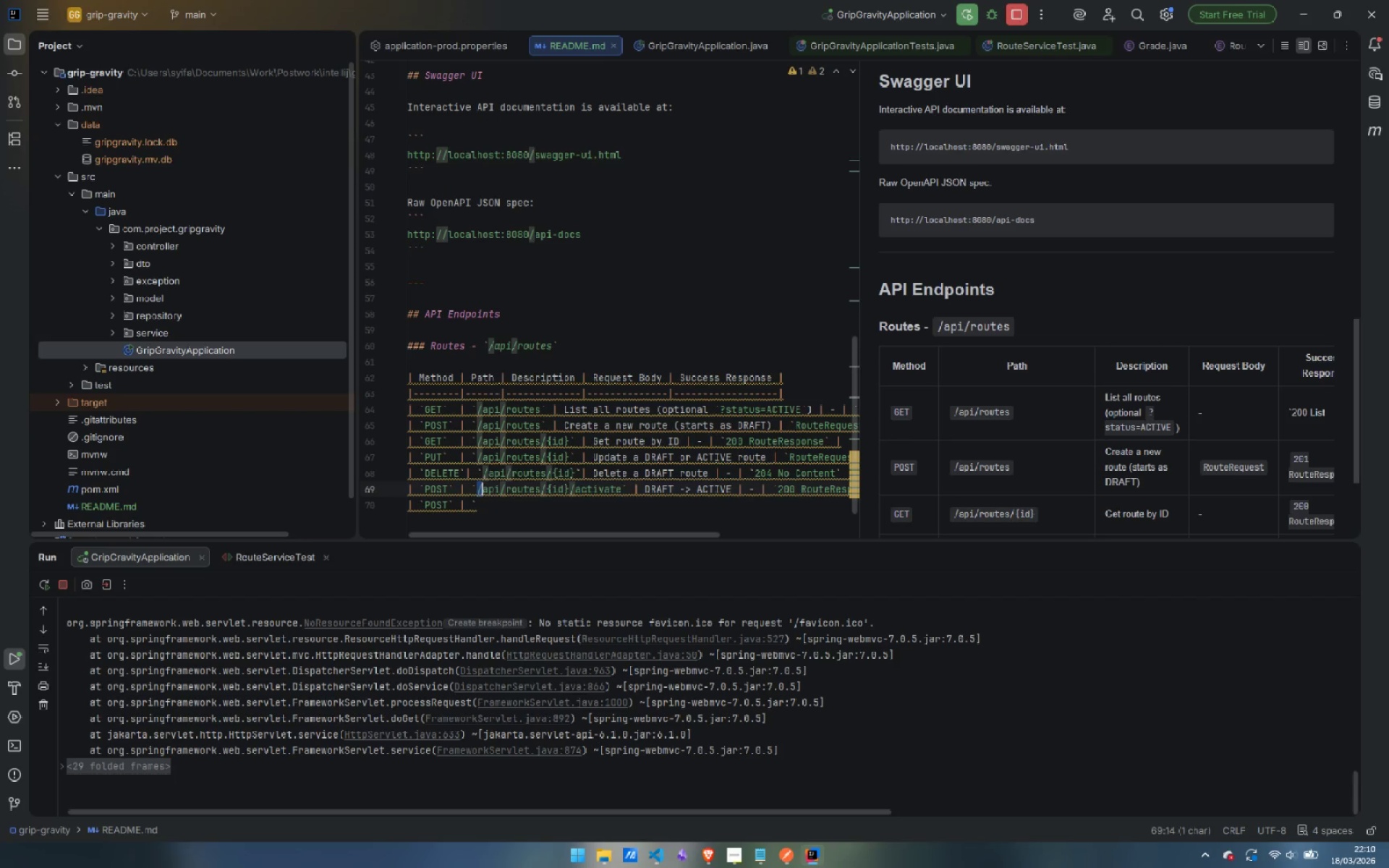 
key(Shift+ArrowRight)
 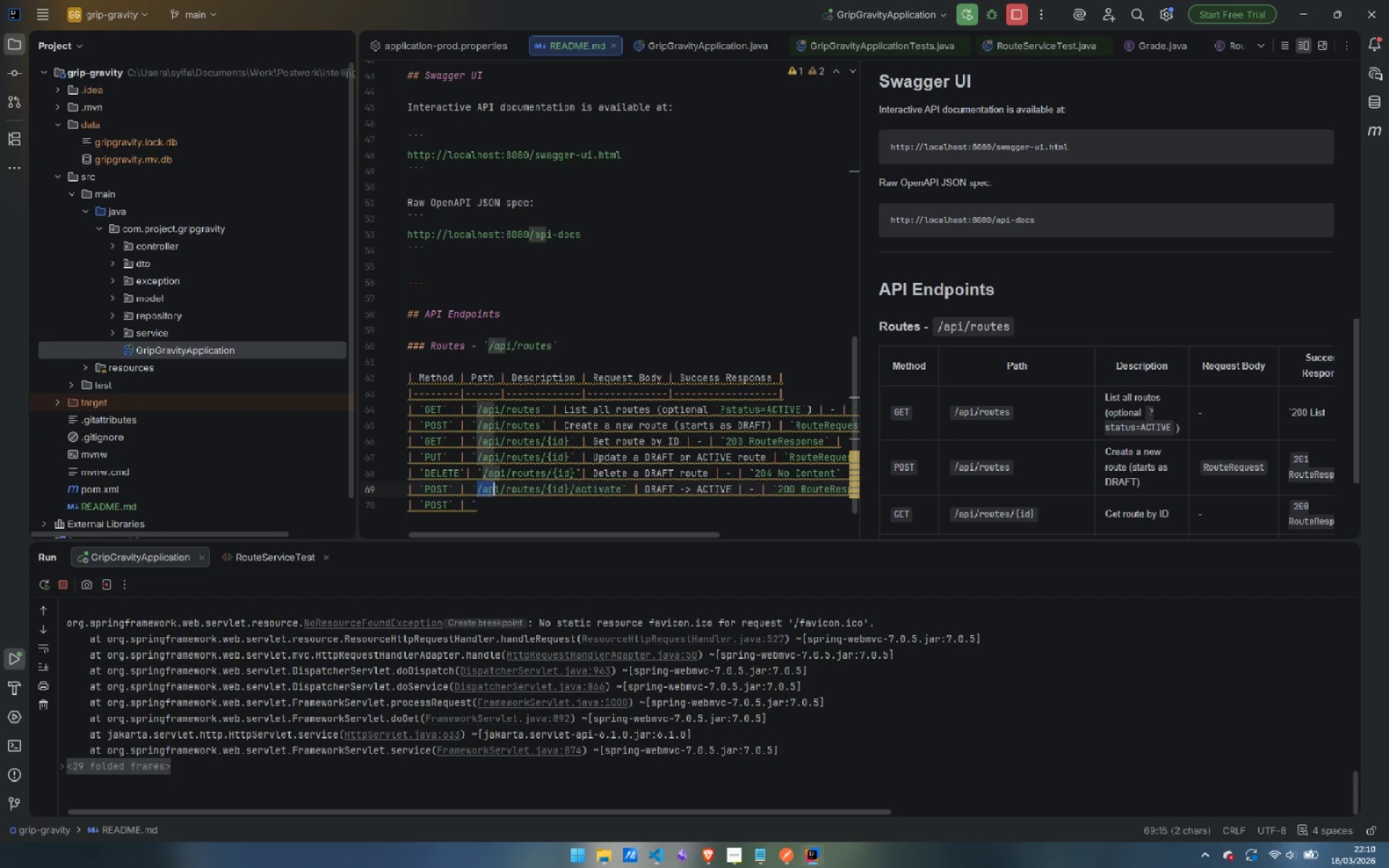 
key(Shift+ArrowRight)
 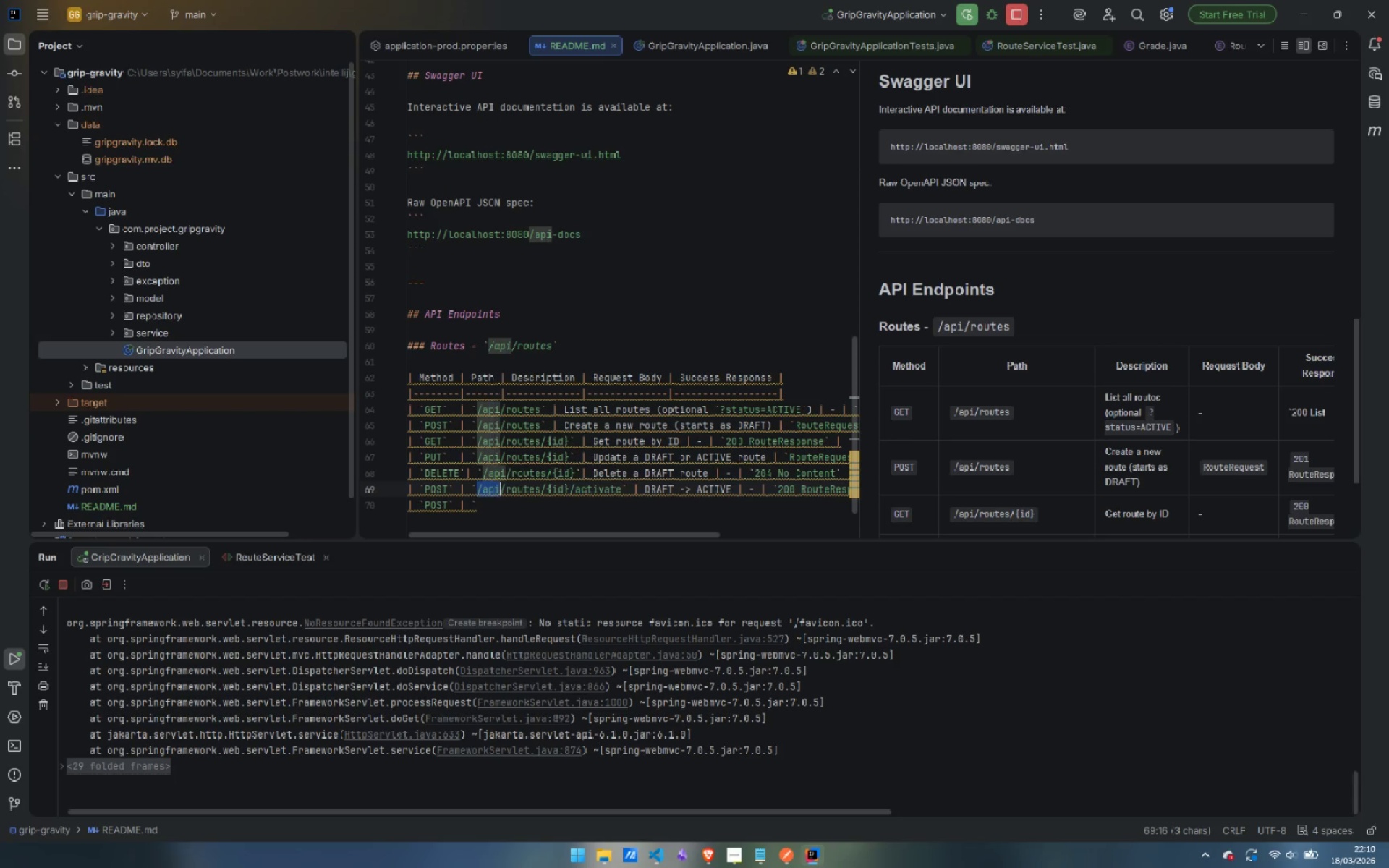 
key(Shift+ArrowRight)
 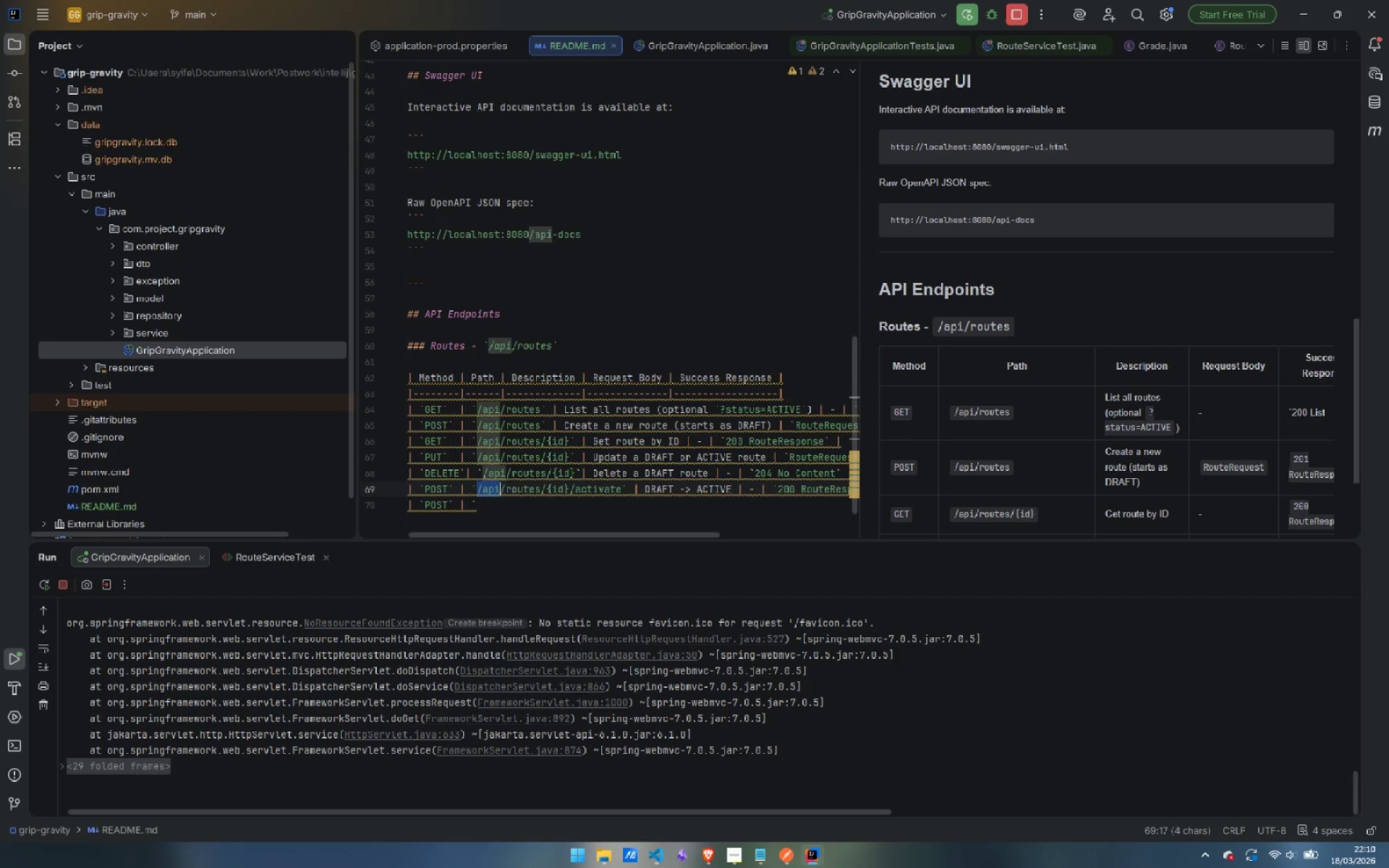 
key(Shift+ArrowRight)
 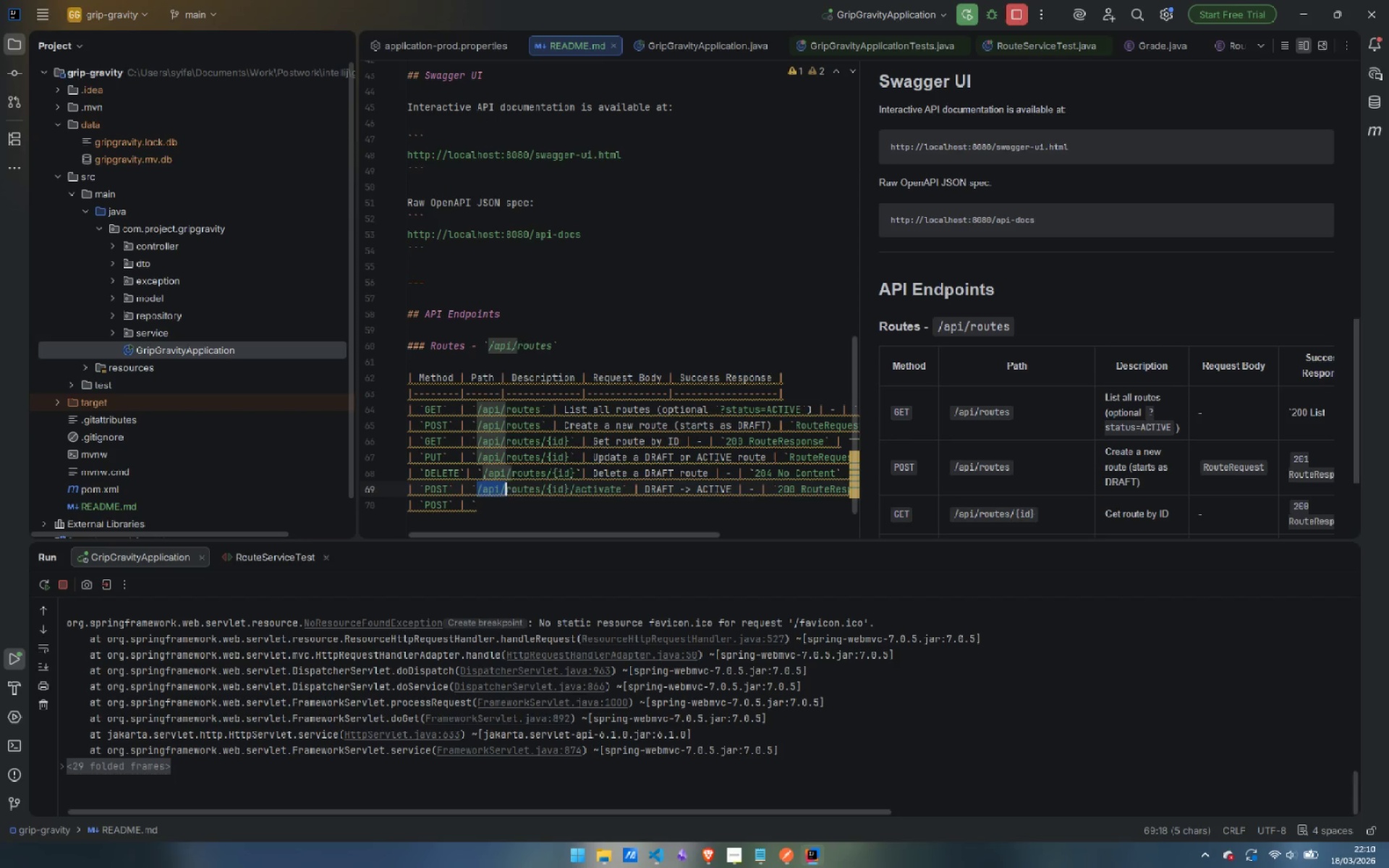 
key(Shift+ArrowRight)
 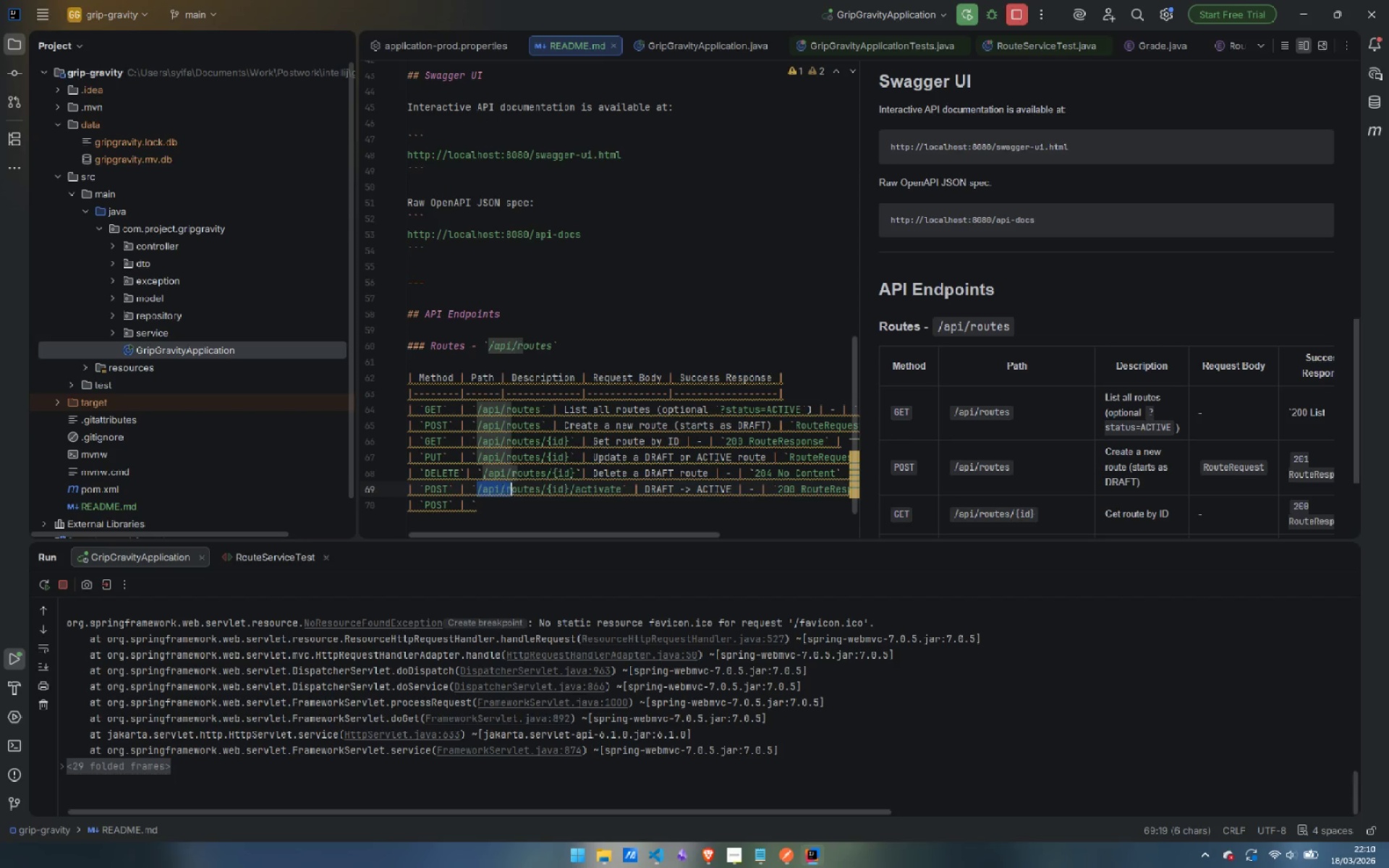 
key(Shift+ArrowRight)
 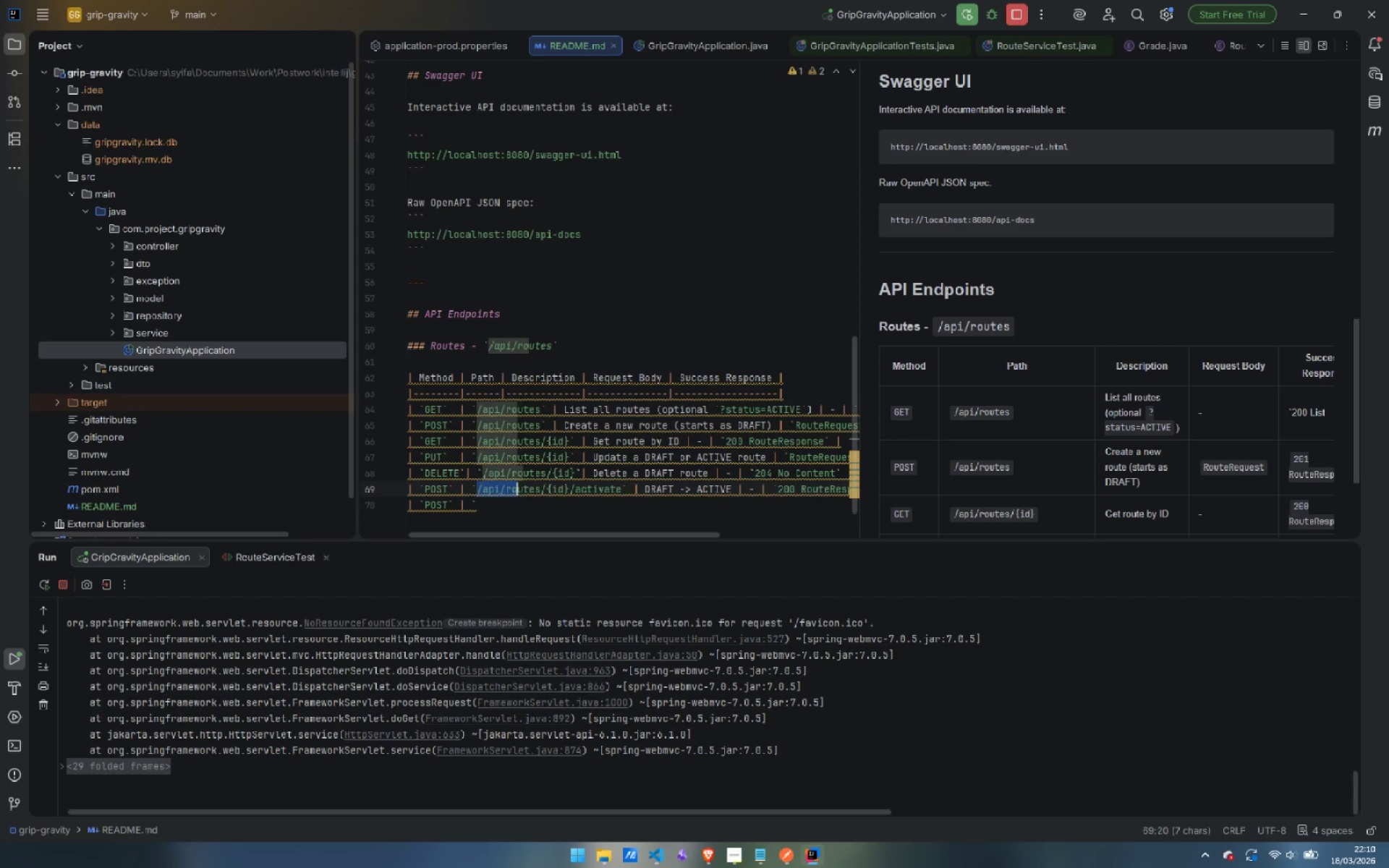 
key(ArrowLeft)
 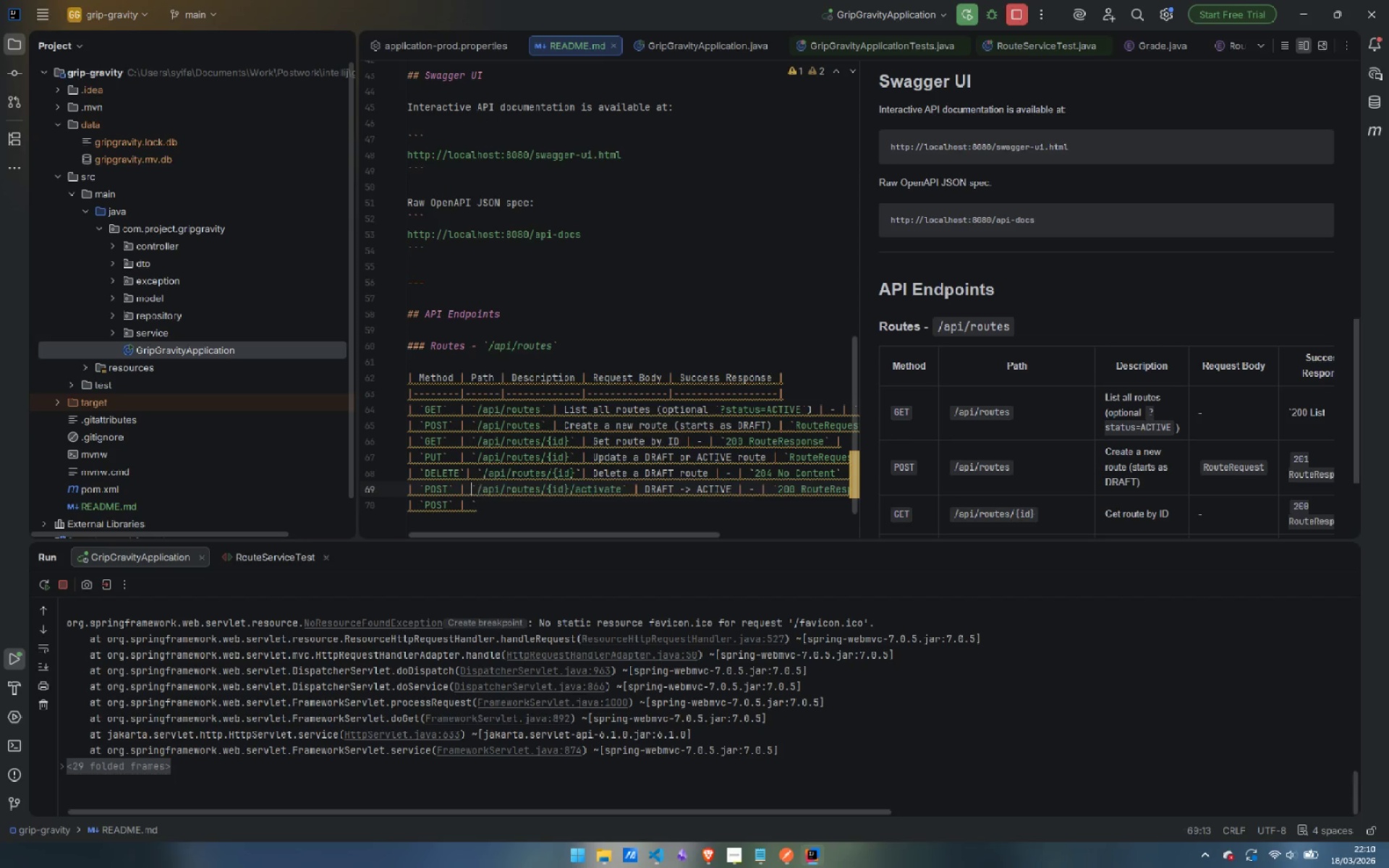 
key(ArrowLeft)
 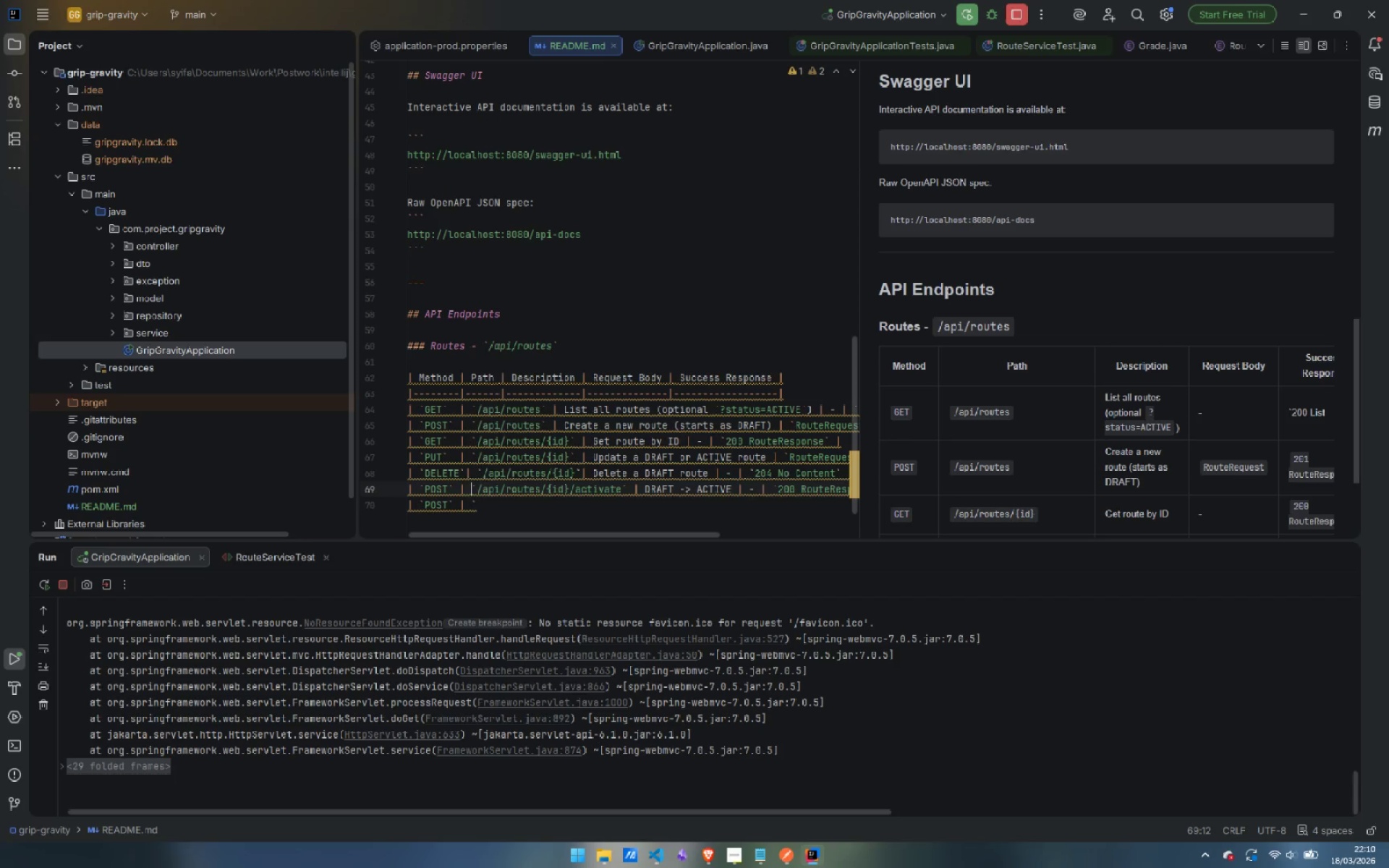 
key(Control+Shift+ArrowRight)
 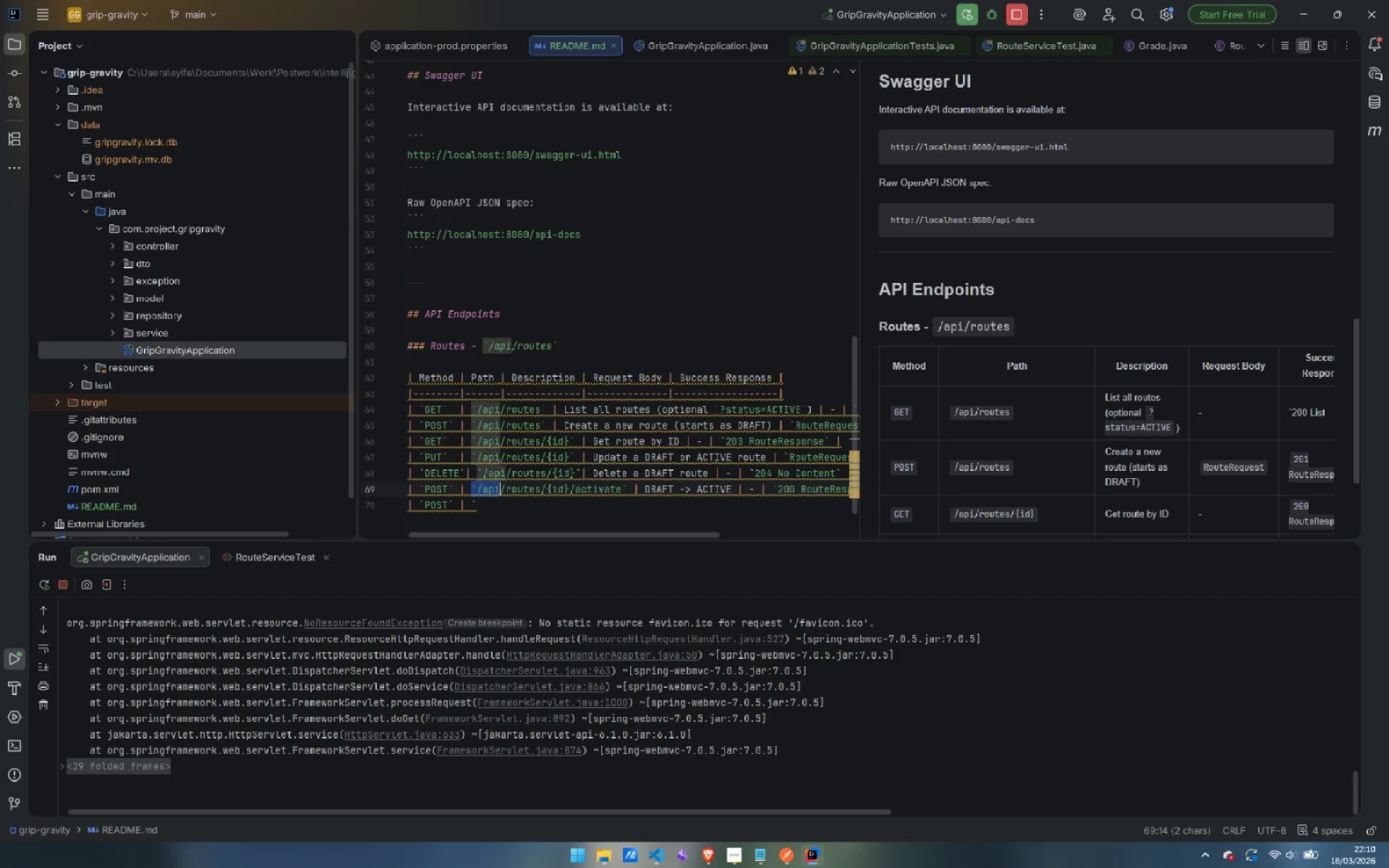 
key(Control+Shift+ArrowRight)
 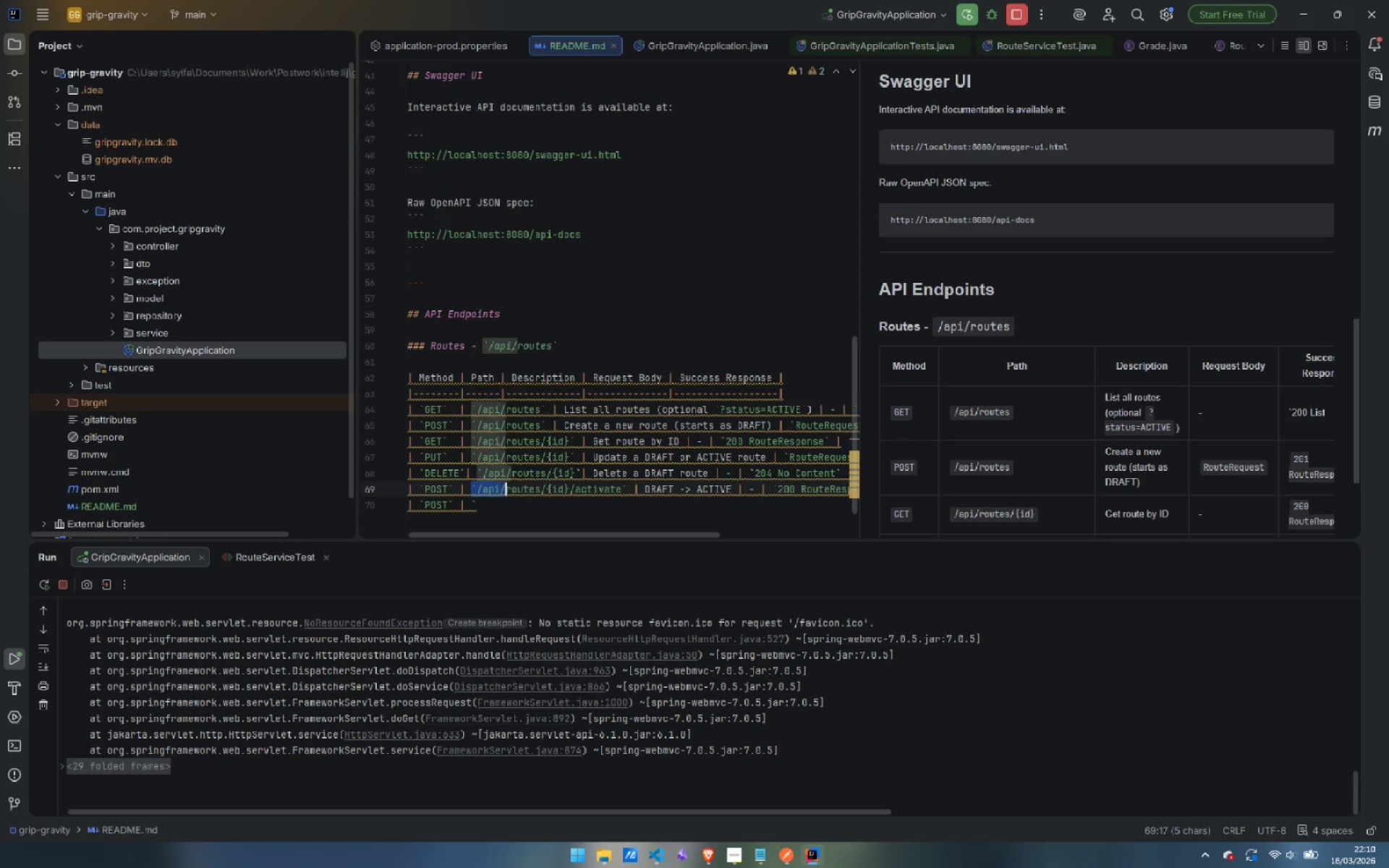 
key(Control+Shift+ArrowRight)
 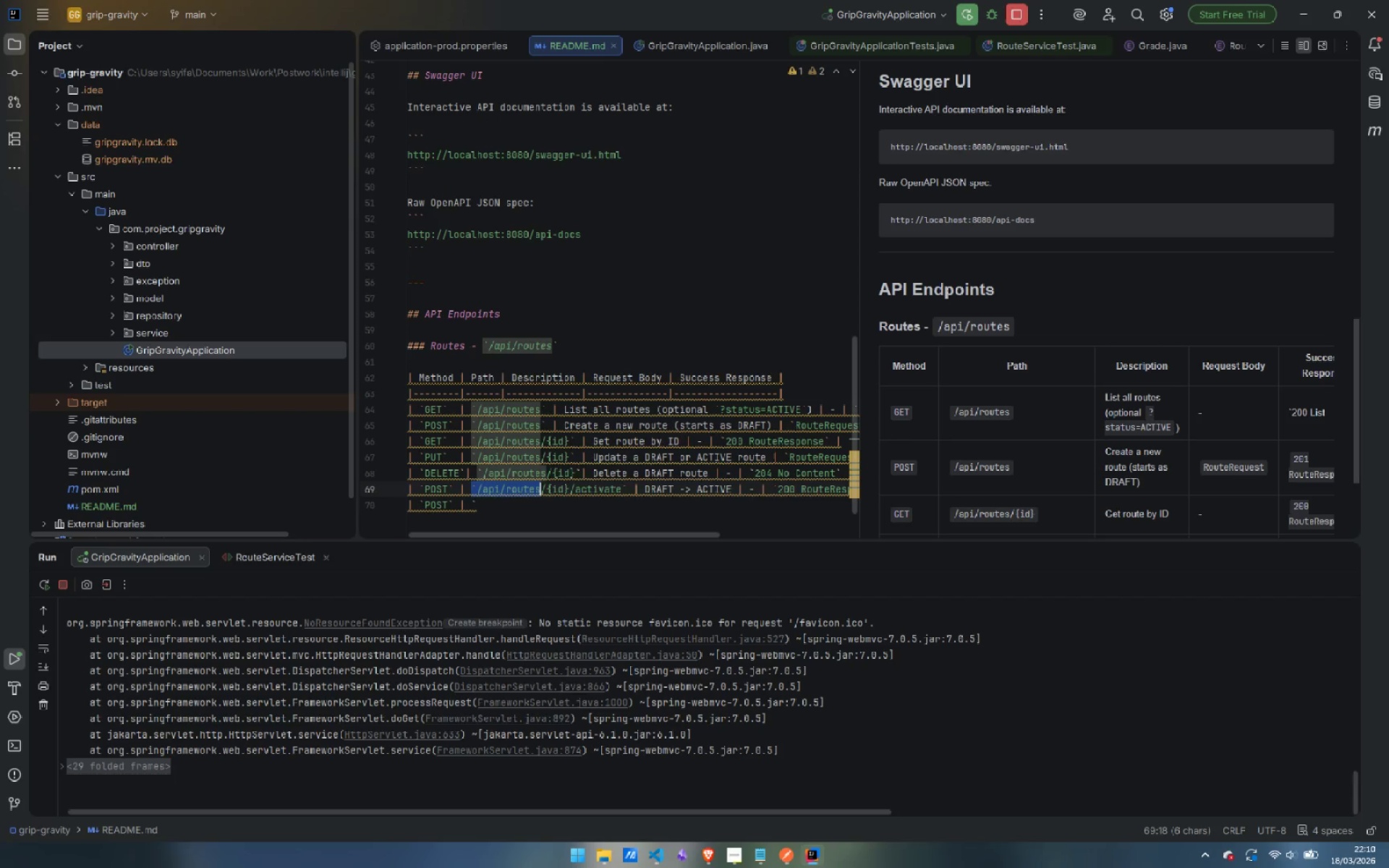 
key(Control+Shift+ArrowRight)
 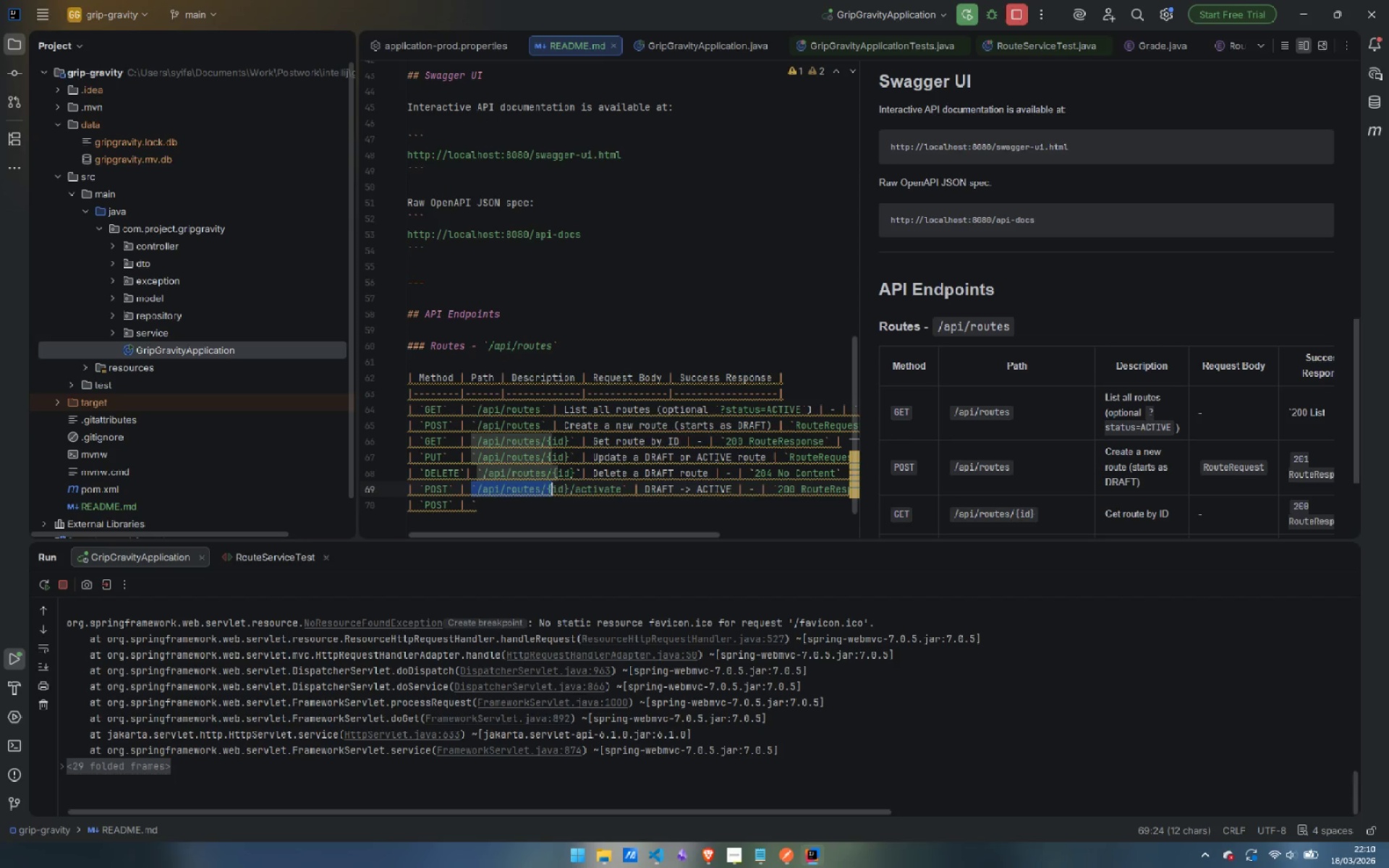 
key(Control+Shift+ArrowRight)
 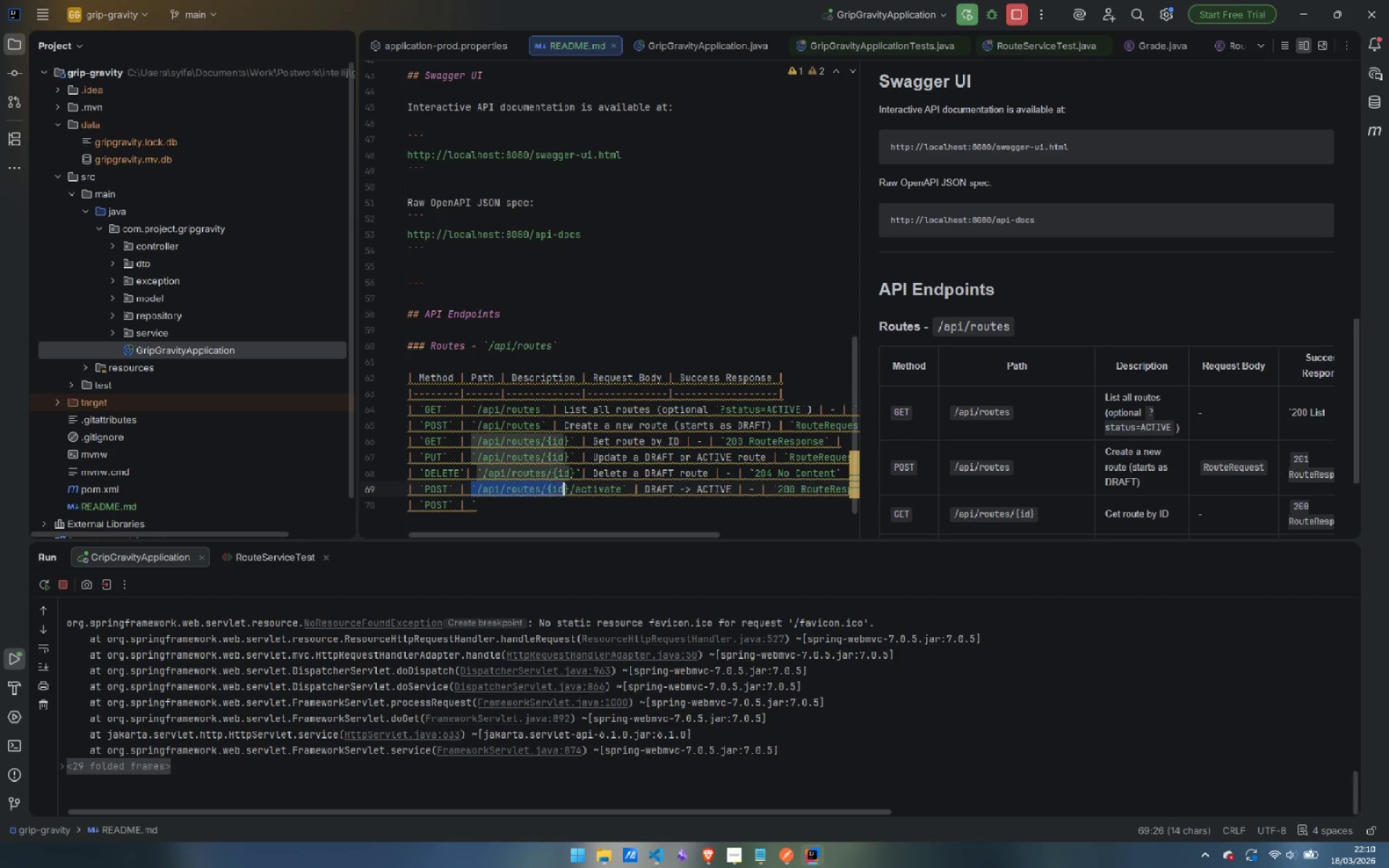 
key(Control+Shift+ArrowRight)
 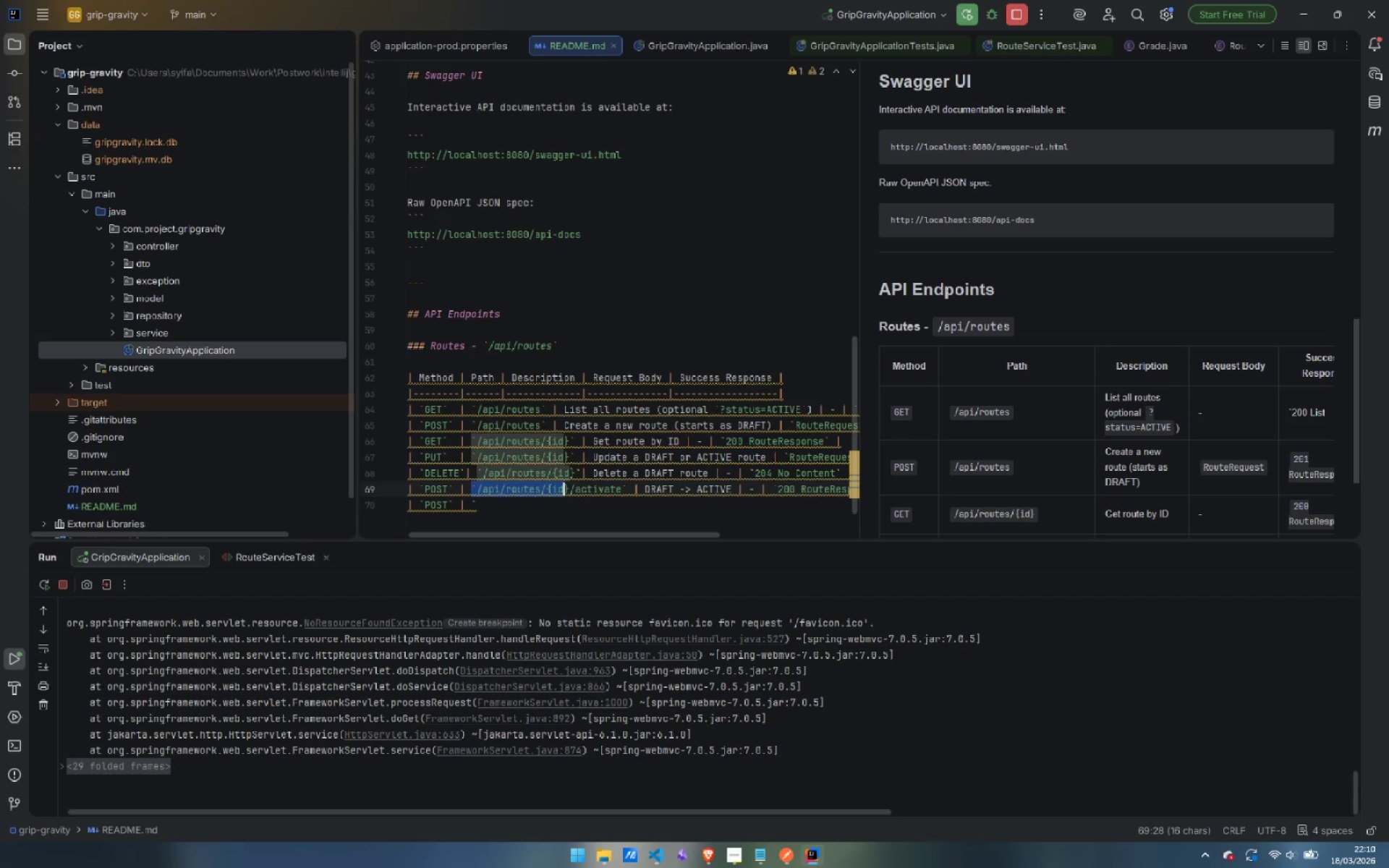 
key(Control+Shift+ArrowRight)
 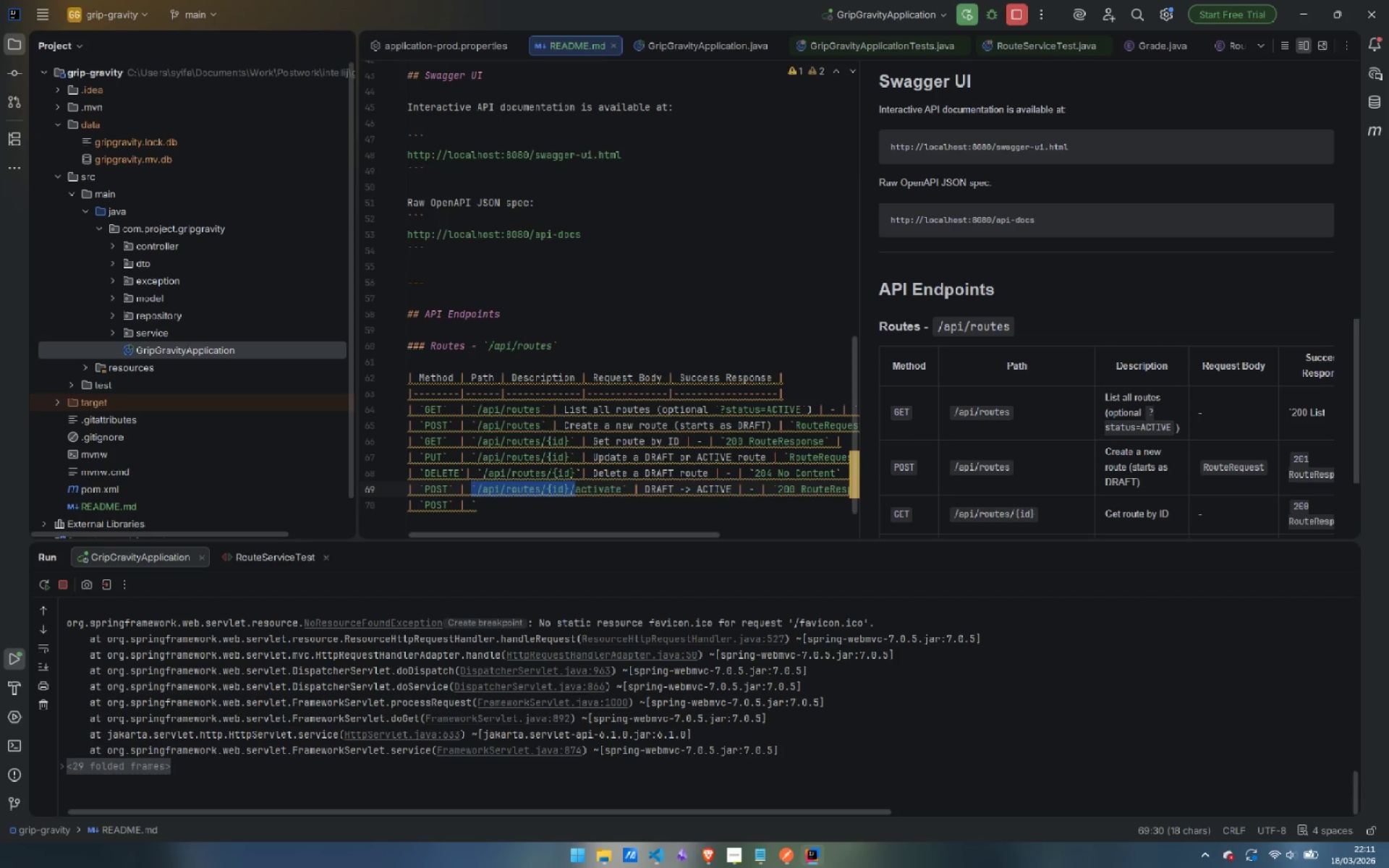 
key(Control+ControlLeft)
 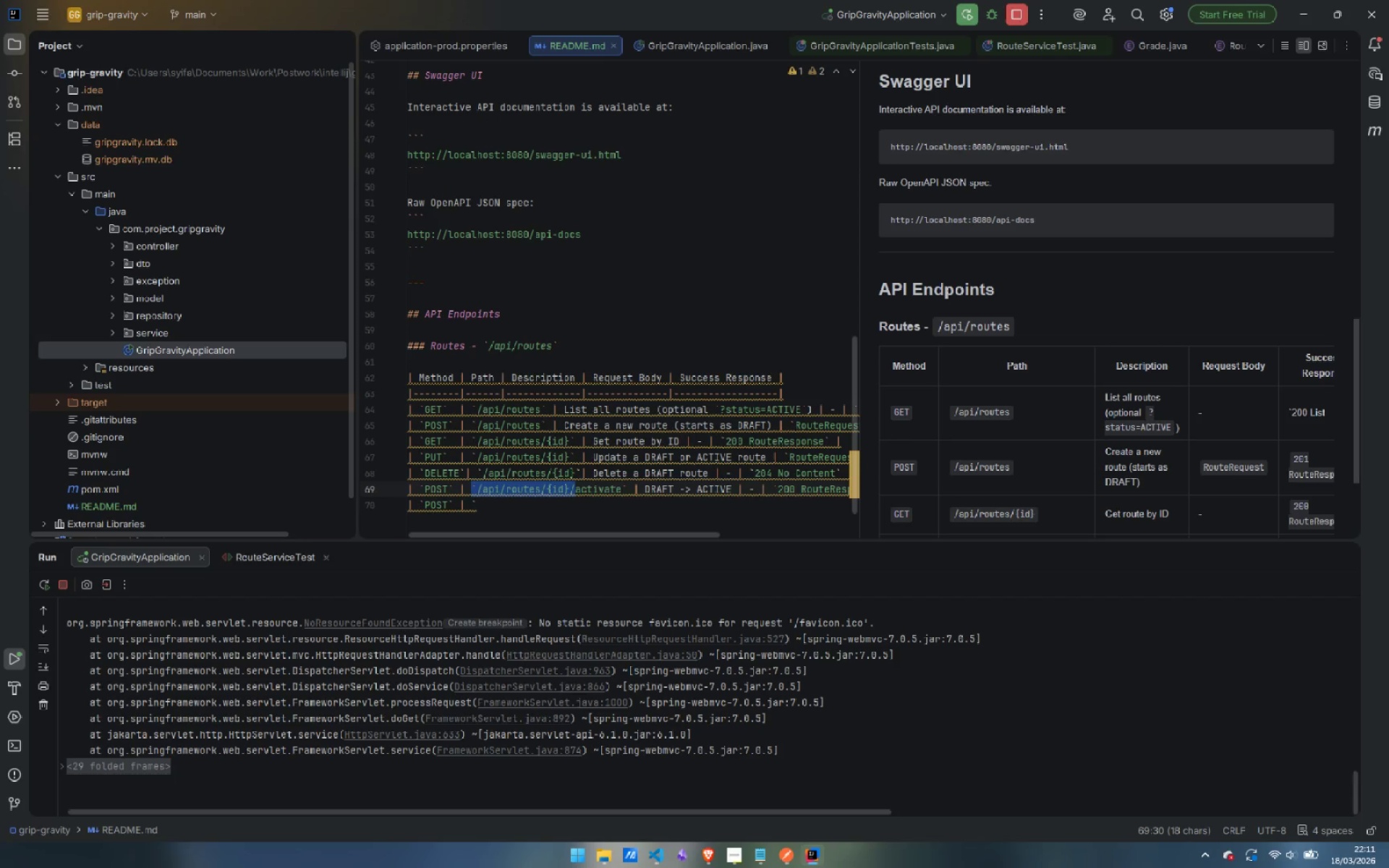 
key(Control+C)
 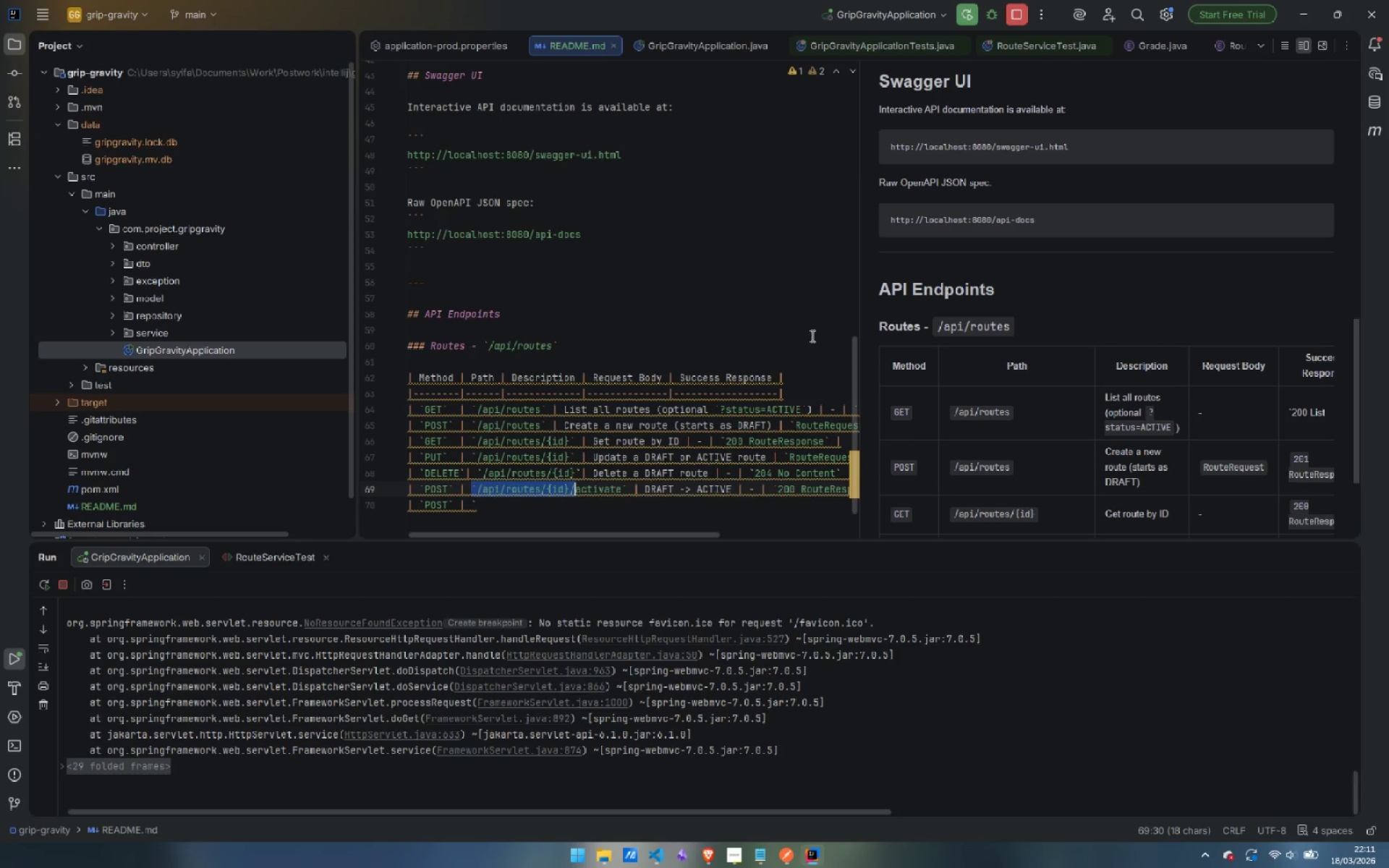 
key(ArrowDown)
 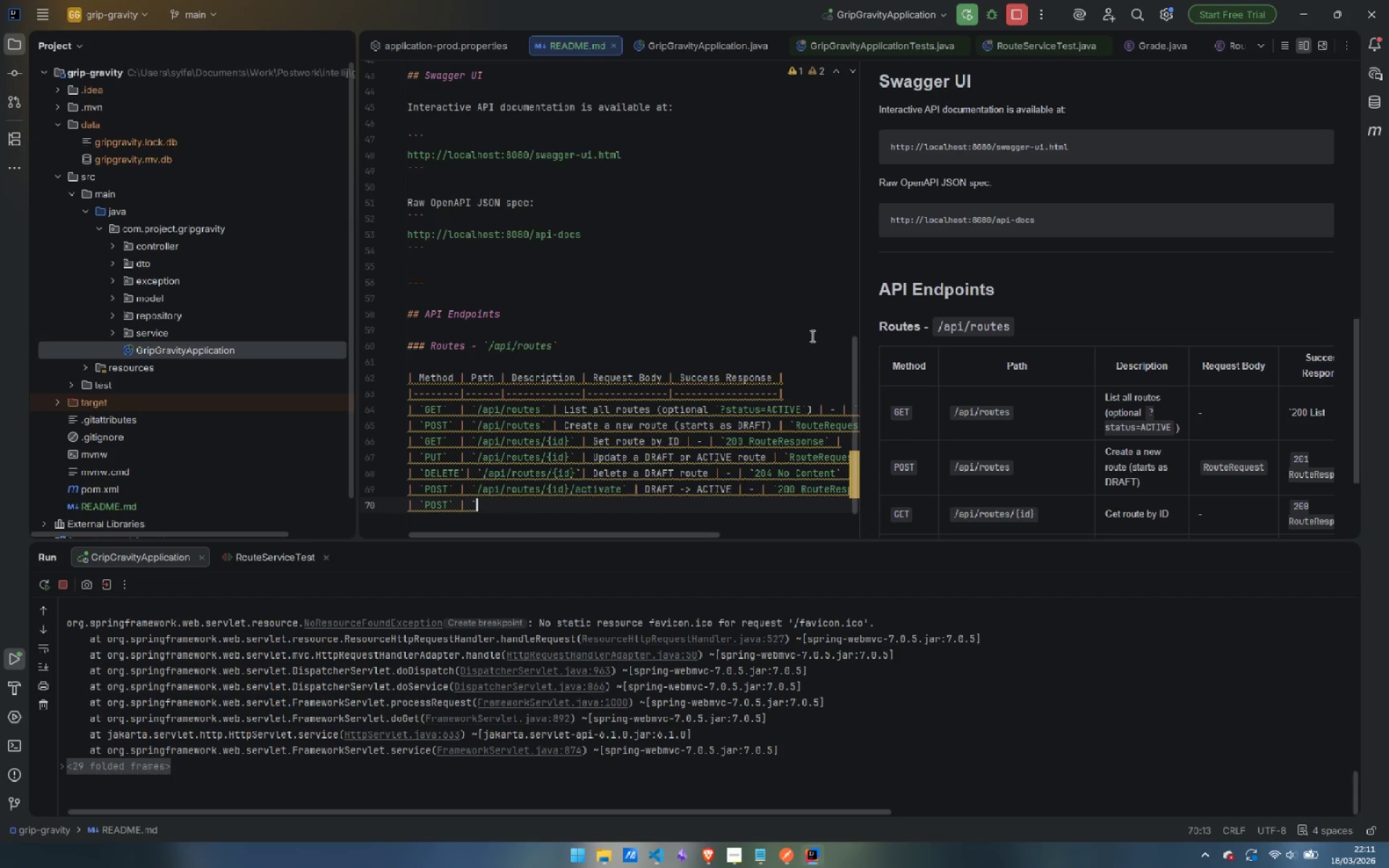 
key(Backspace)
 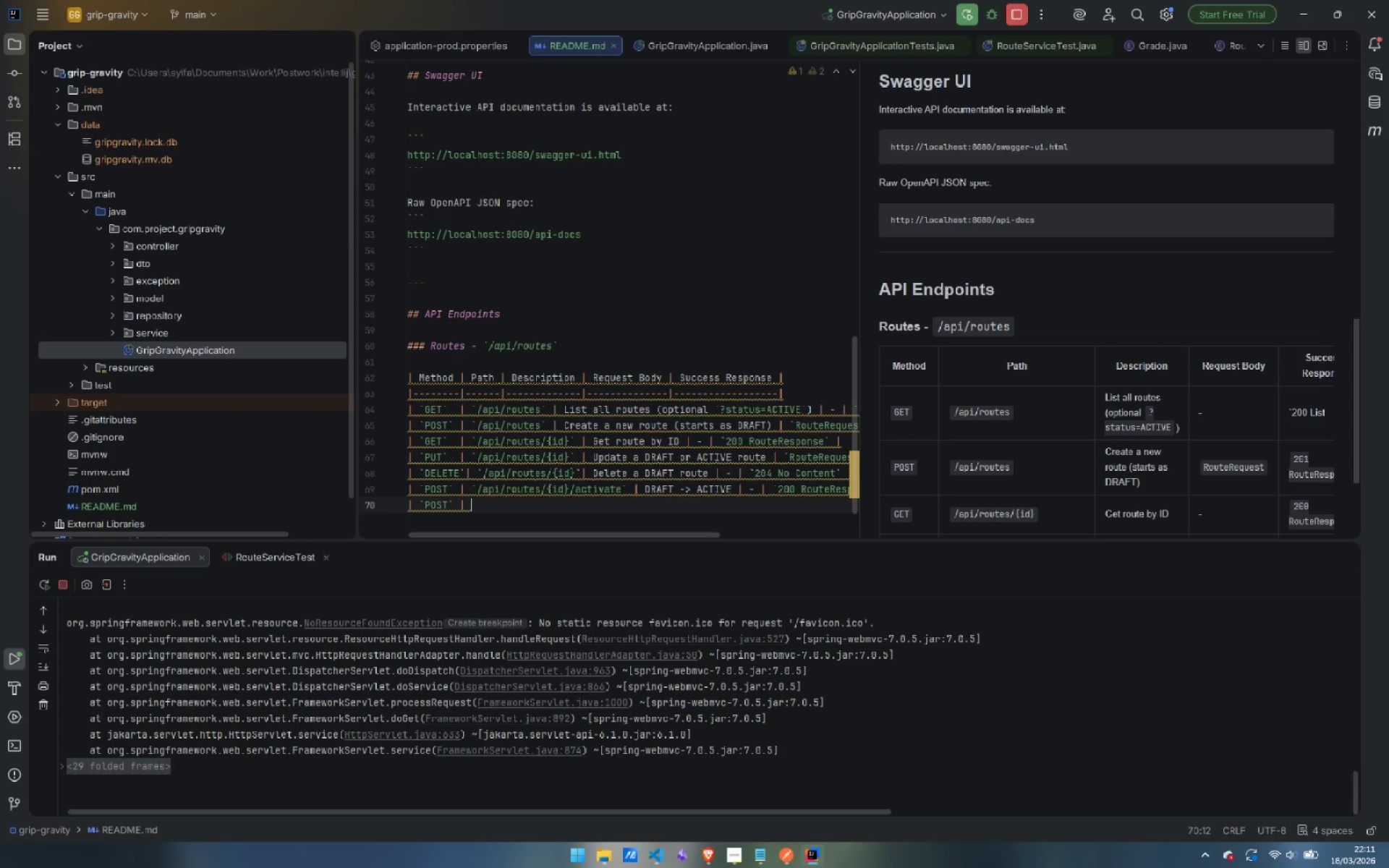 
key(Control+ControlLeft)
 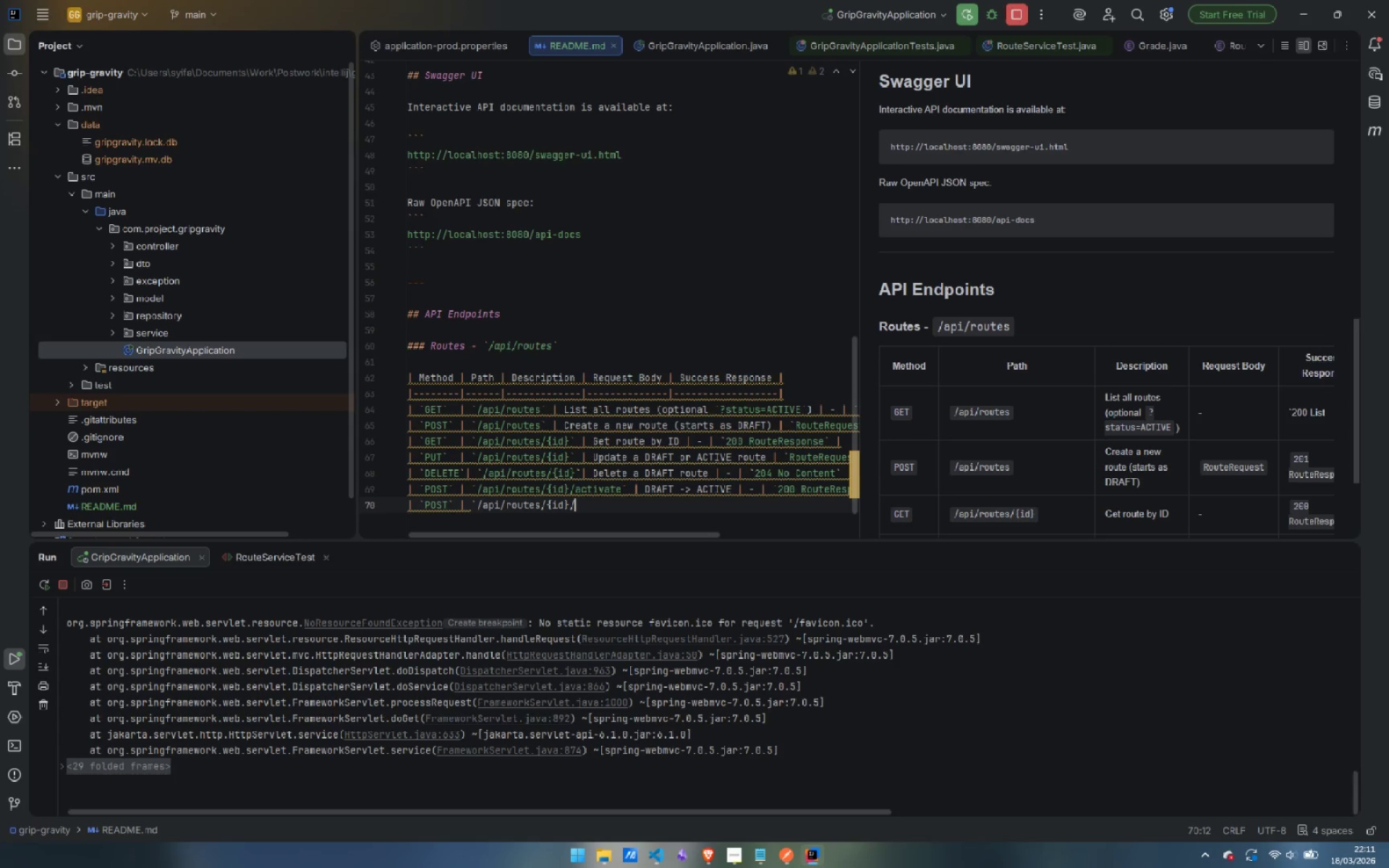 
key(Control+V)
 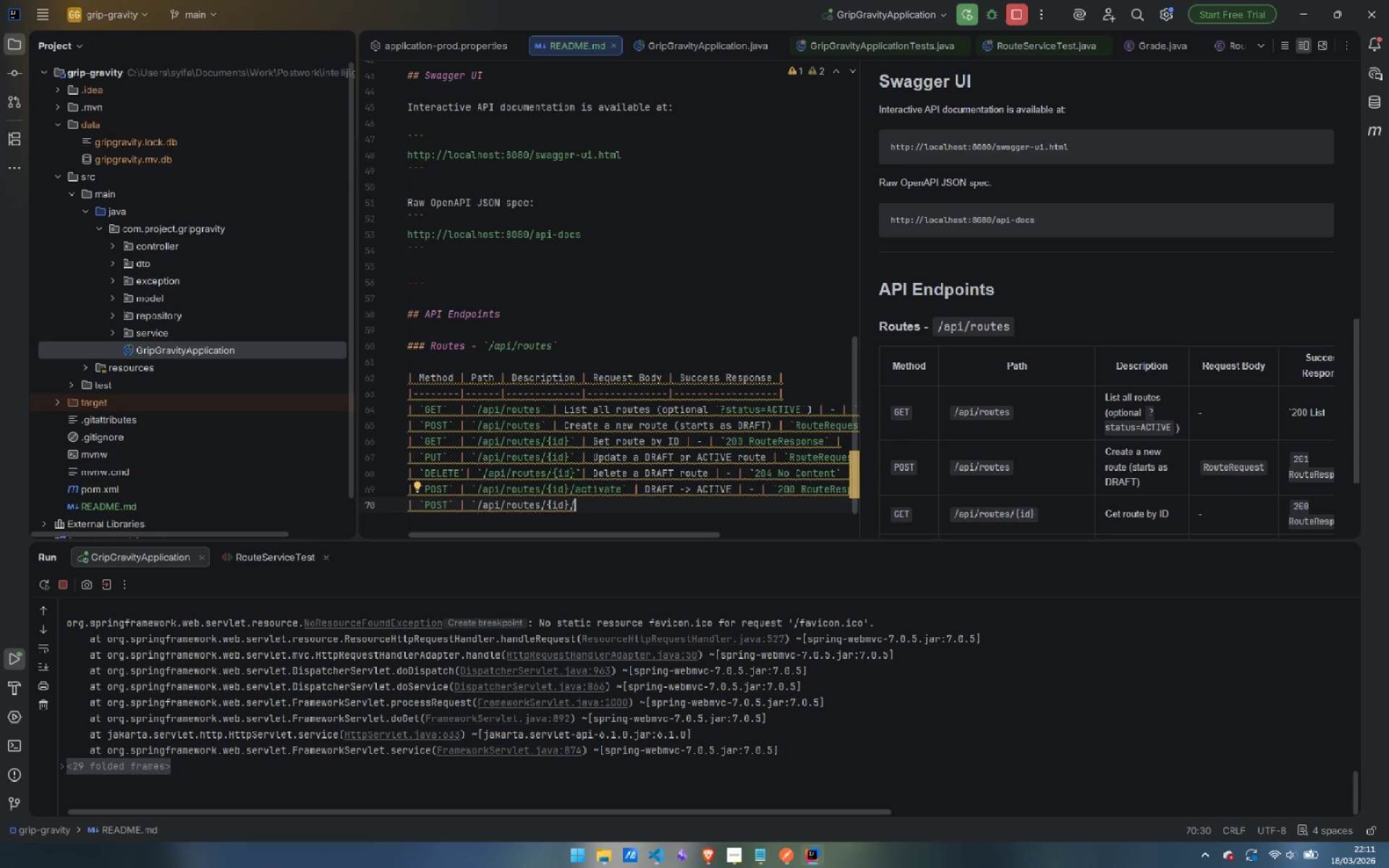 
type(mainta)
key(Backspace)
type(enance` | ACTIVE -> MAINTENANCE | - \)
key(Backspace)
type(| `200 RouteResponse` |)
 